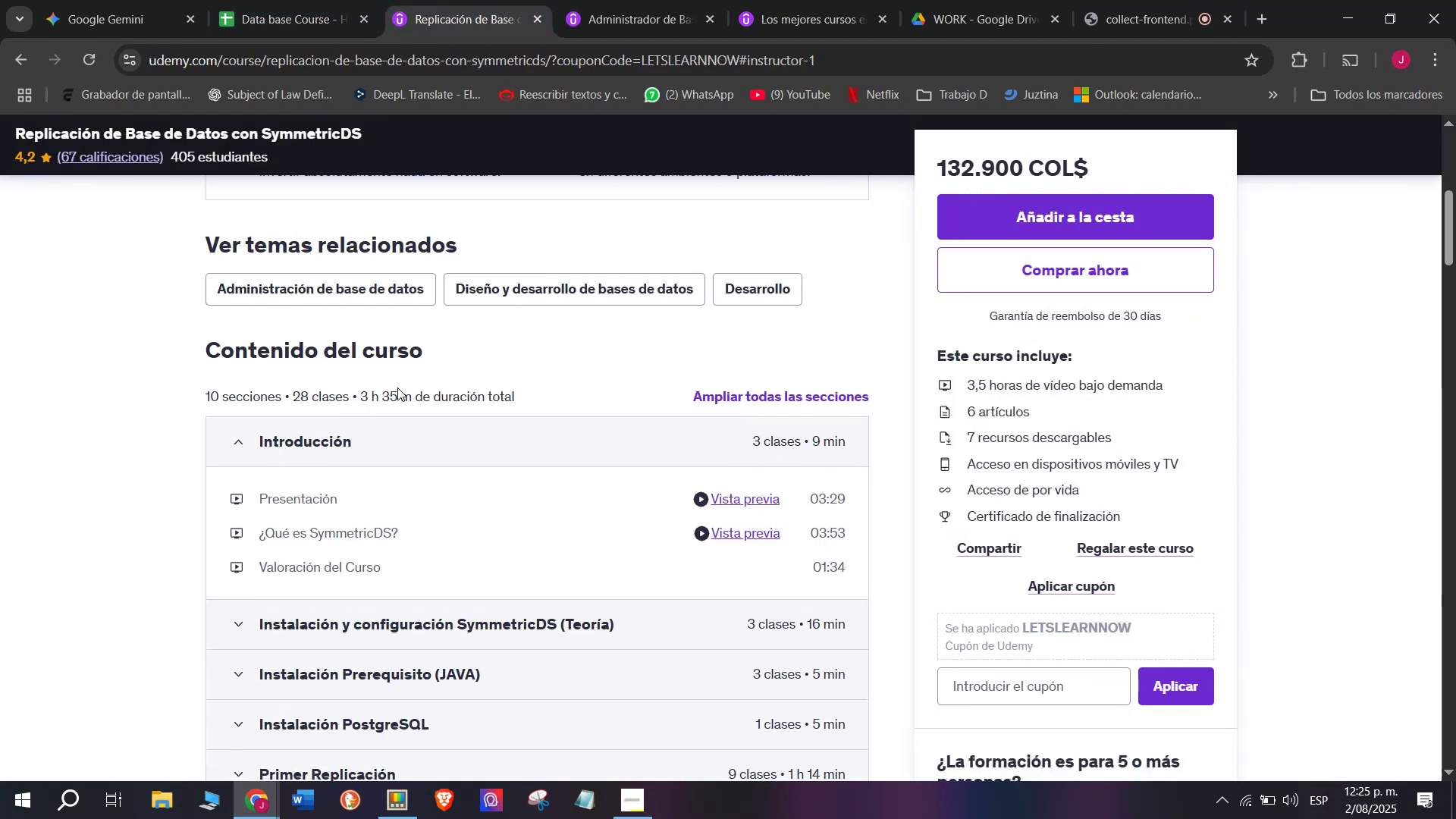 
left_click_drag(start_coordinate=[412, 388], to_coordinate=[361, 387])
 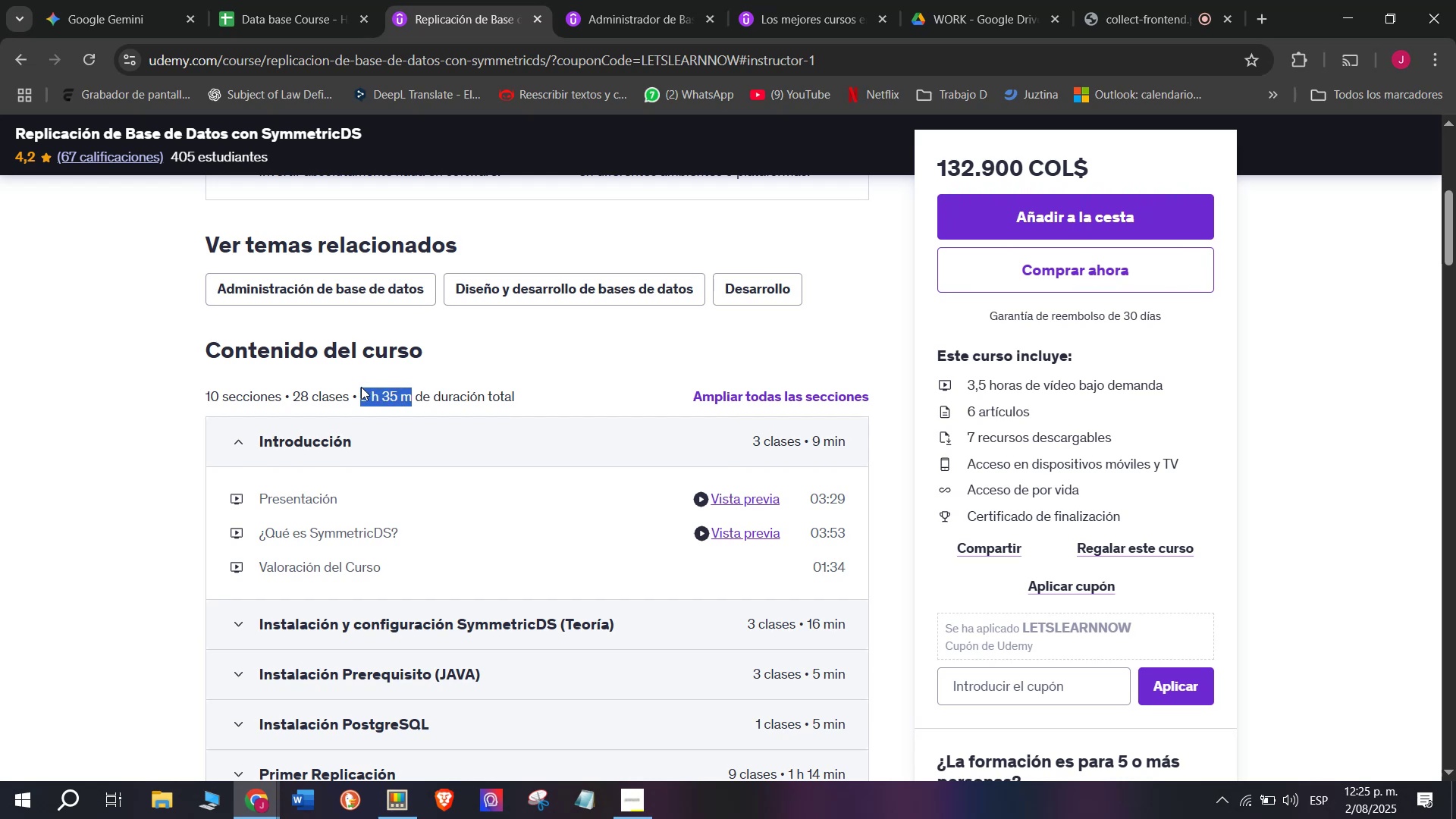 
key(Control+ControlLeft)
 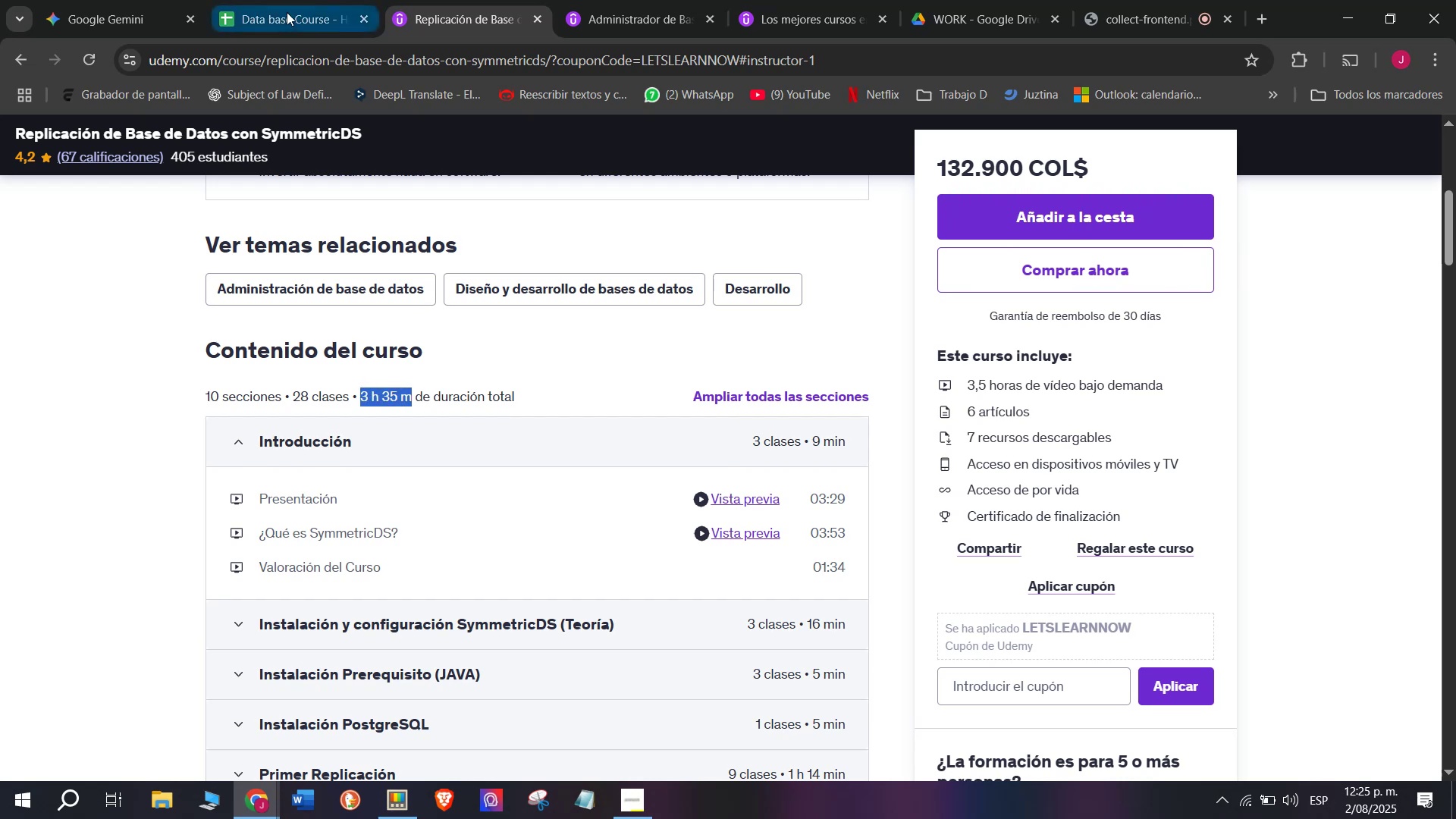 
key(Break)
 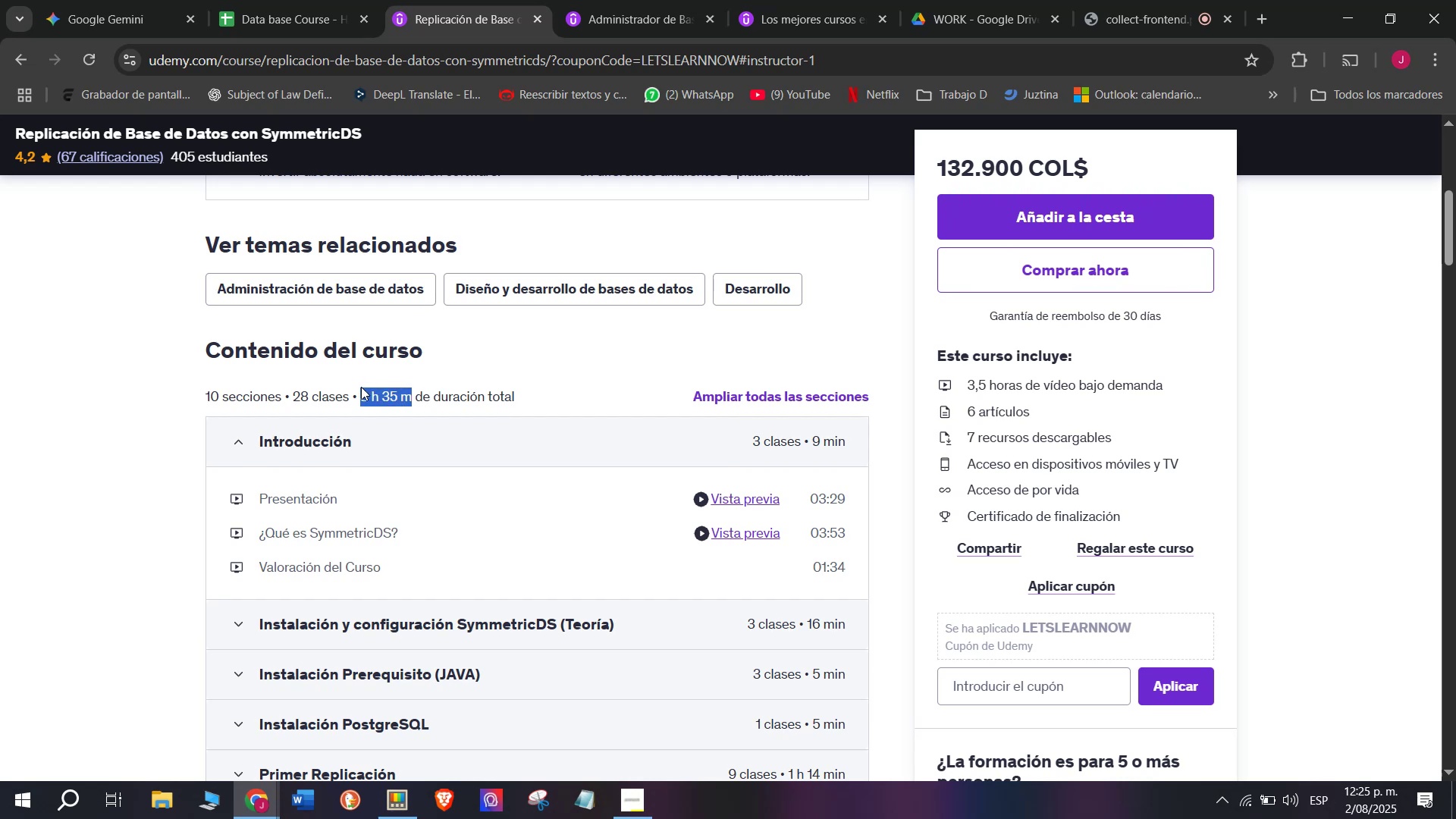 
key(Control+C)
 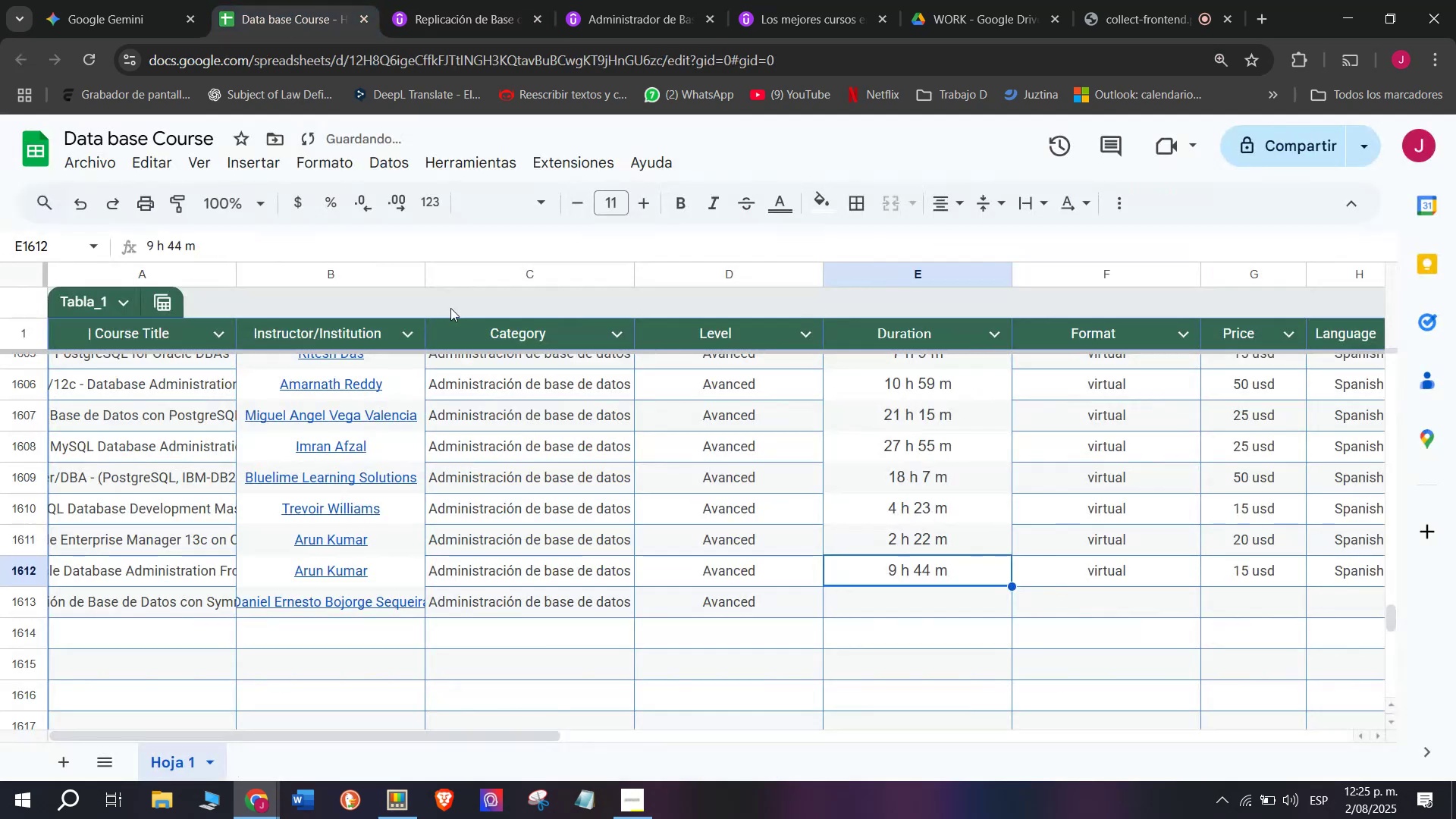 
key(Z)
 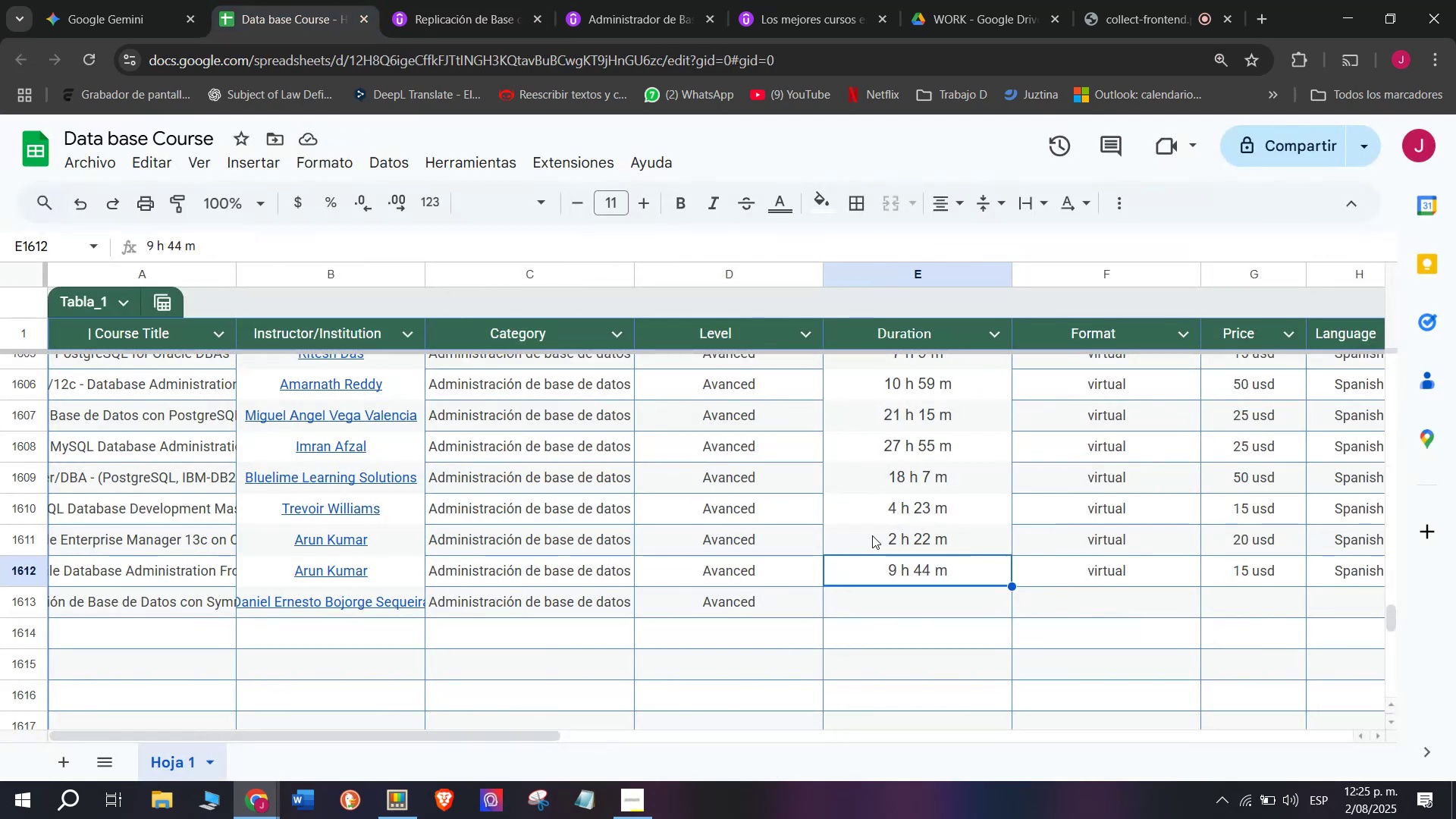 
key(Control+ControlLeft)
 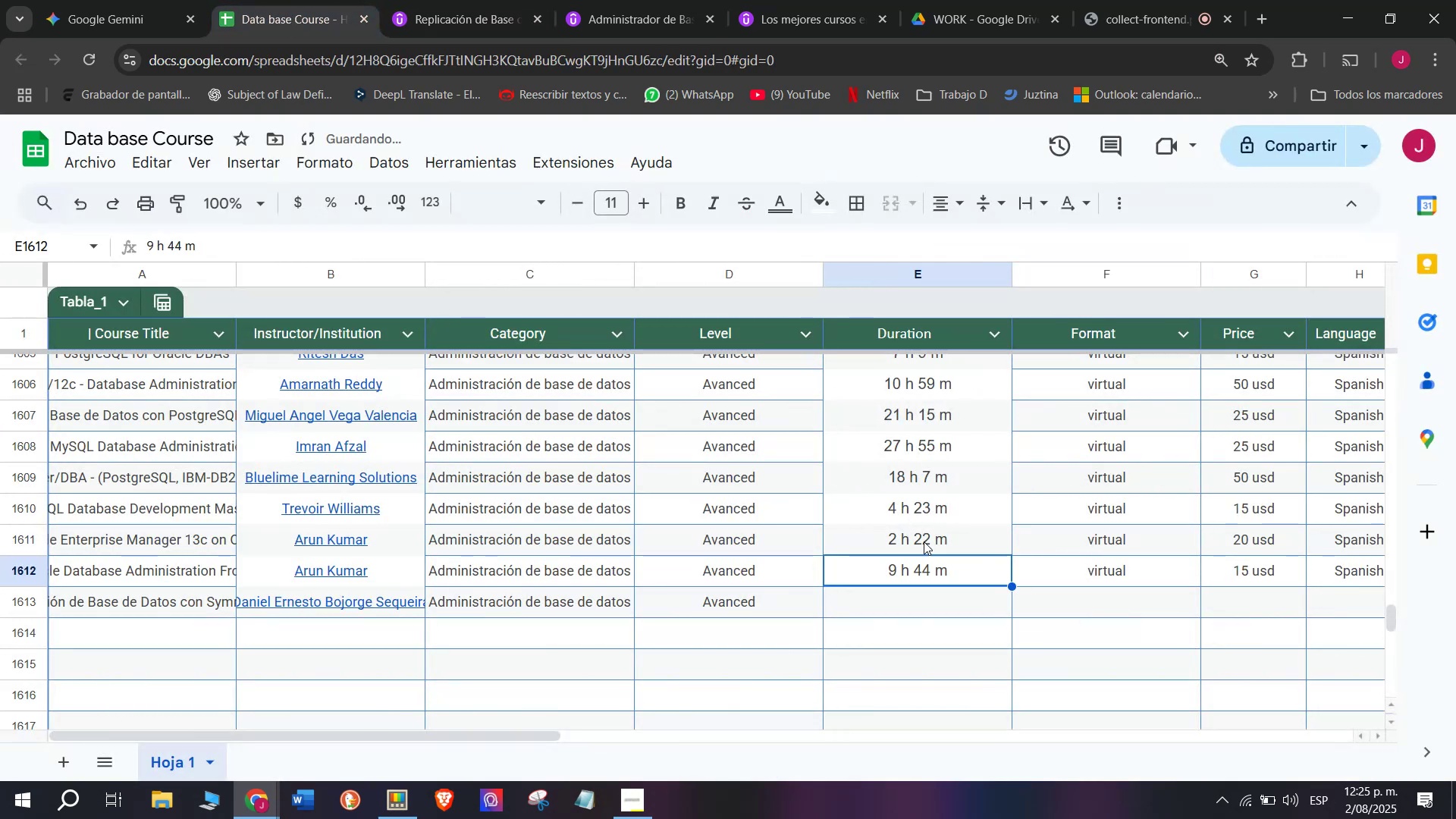 
key(Control+V)
 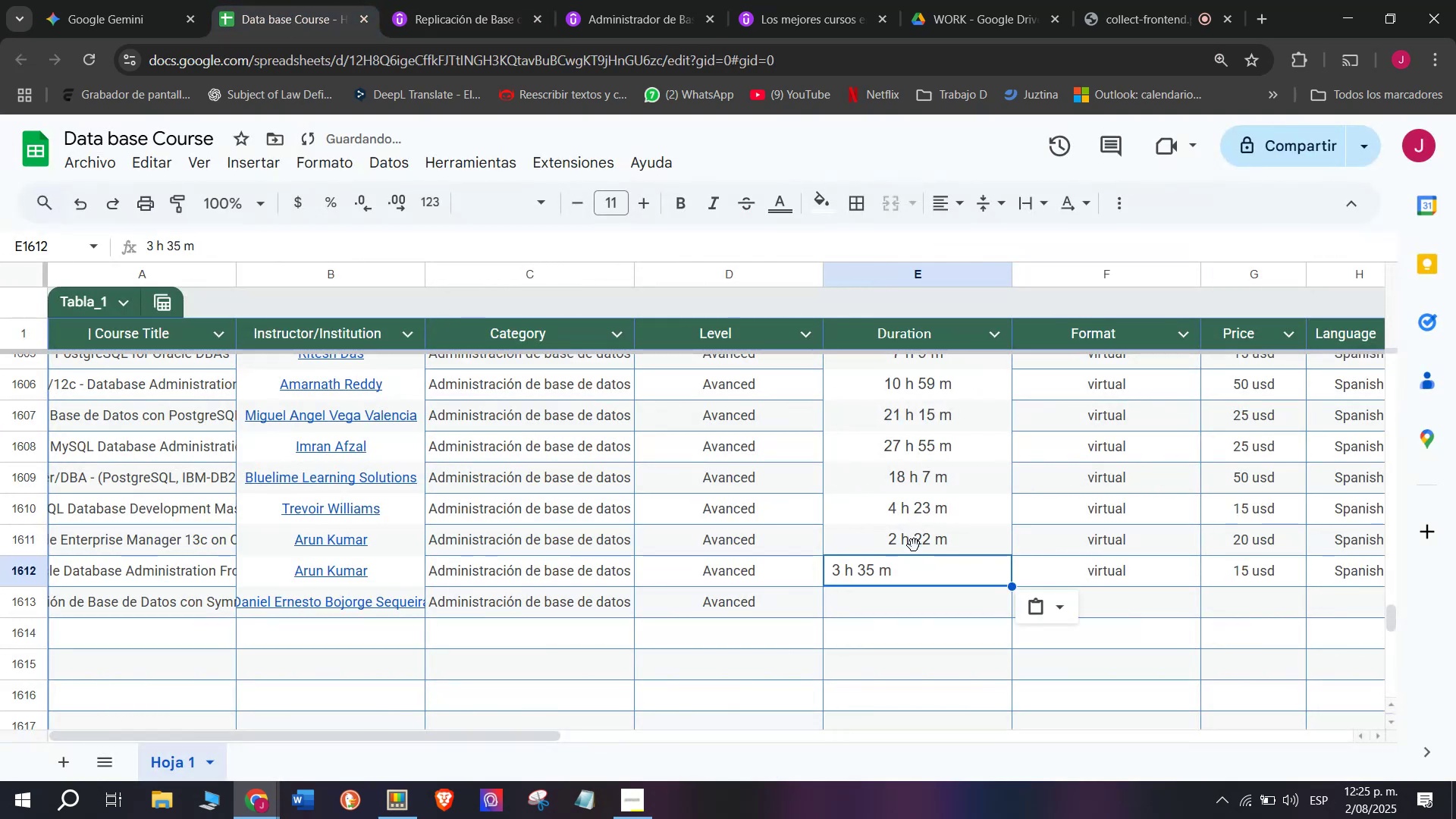 
key(Shift+ShiftLeft)
 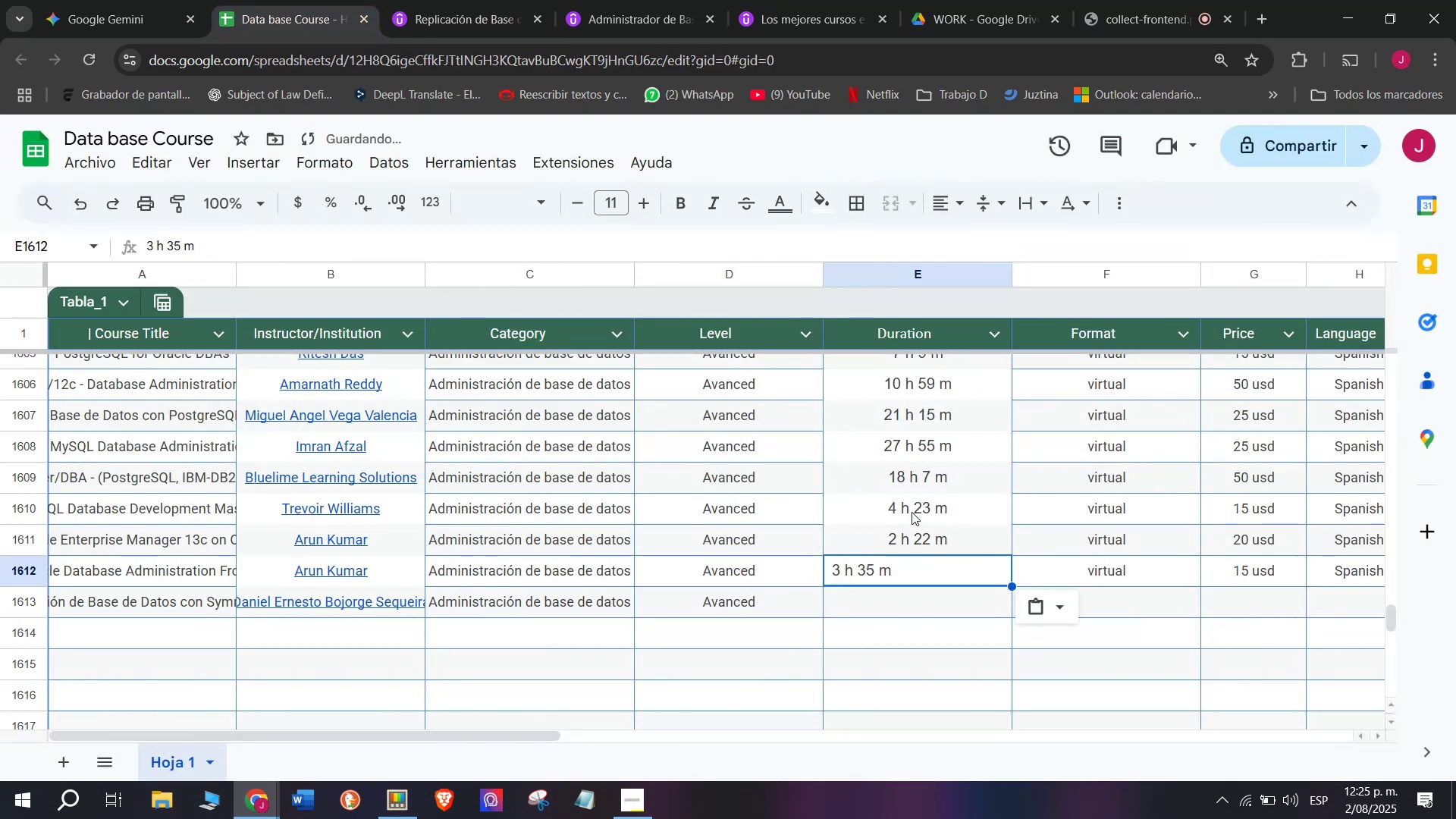 
key(Control+Shift+ControlLeft)
 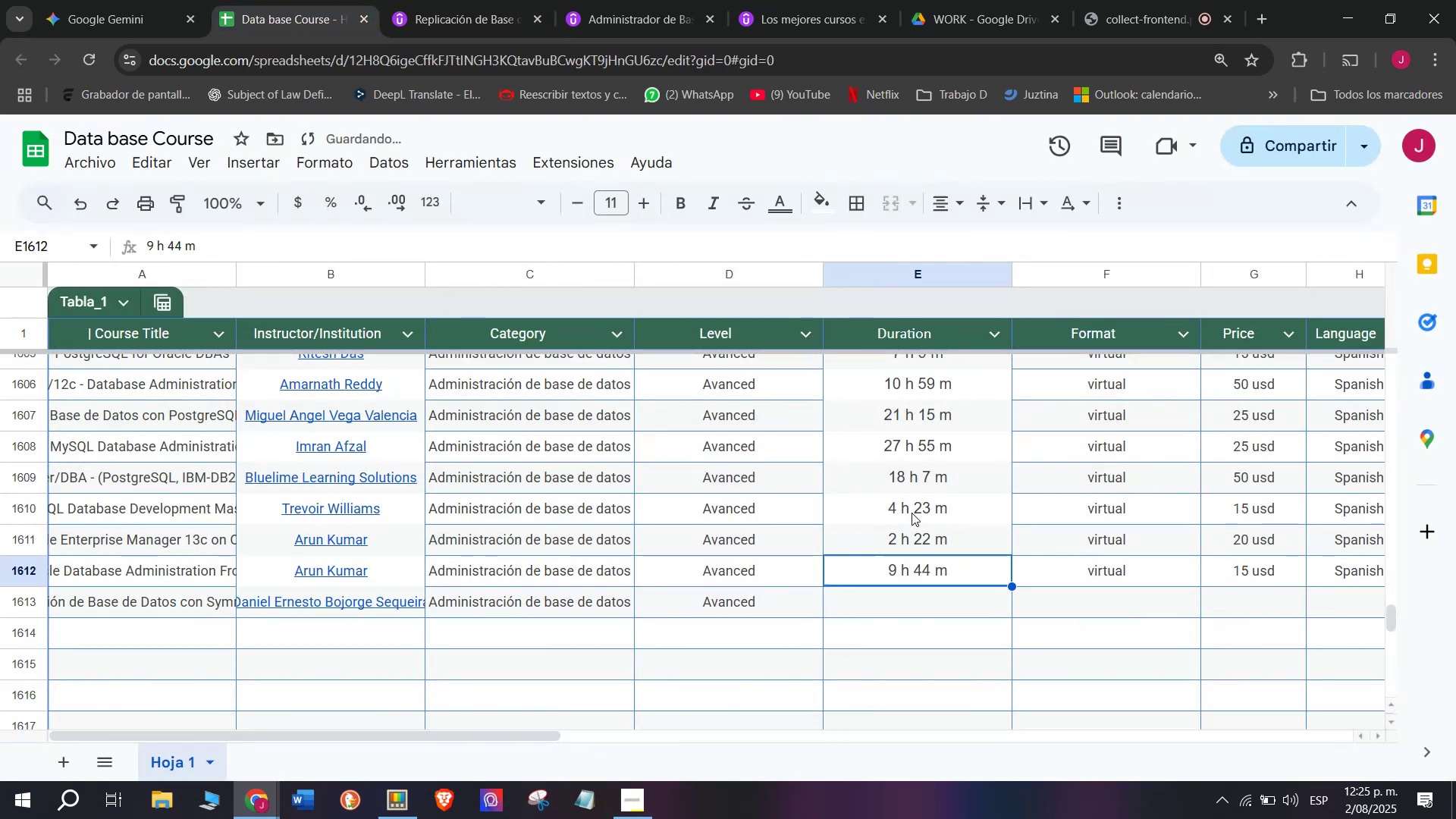 
key(Control+Shift+Z)
 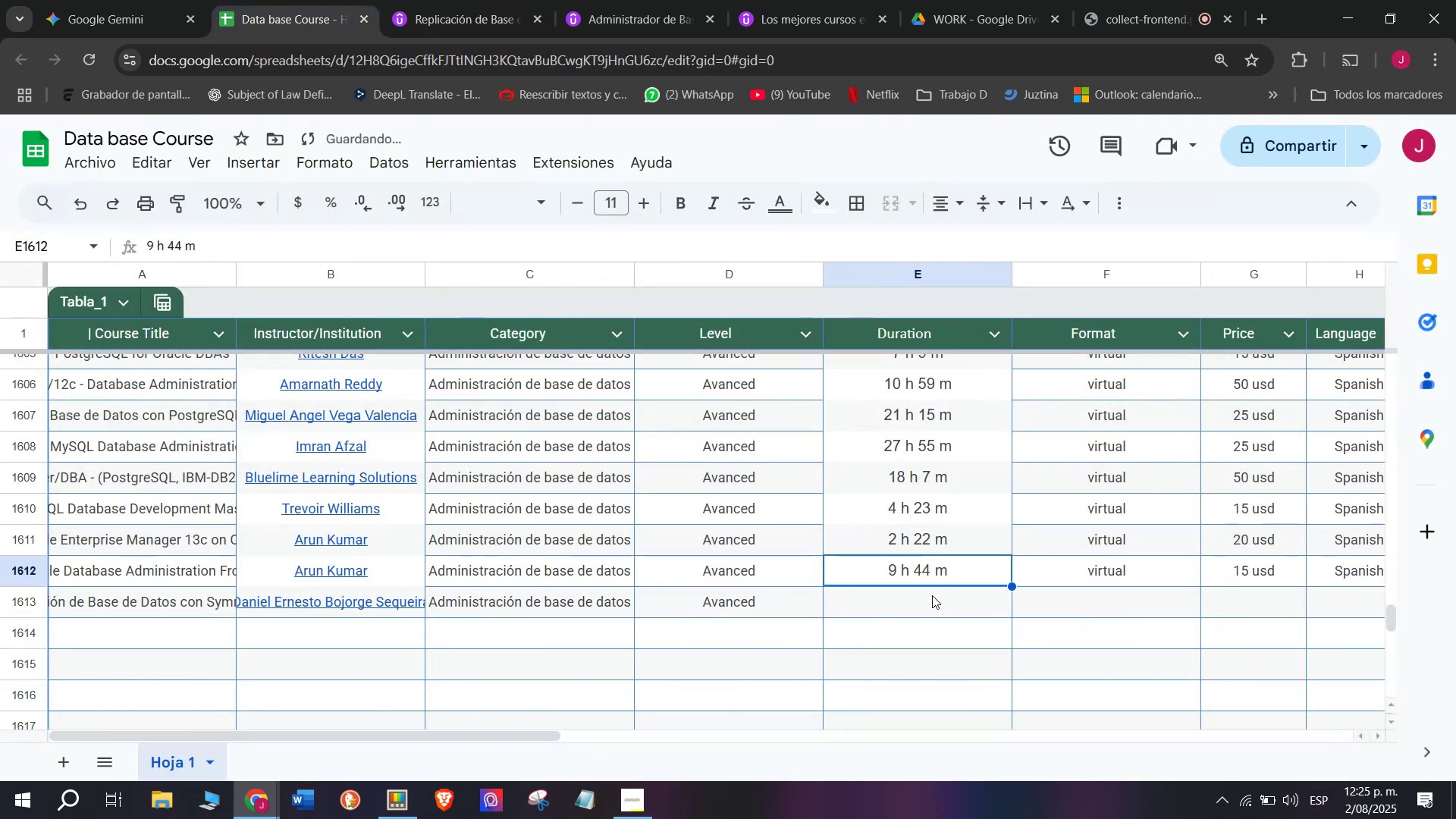 
left_click([933, 601])
 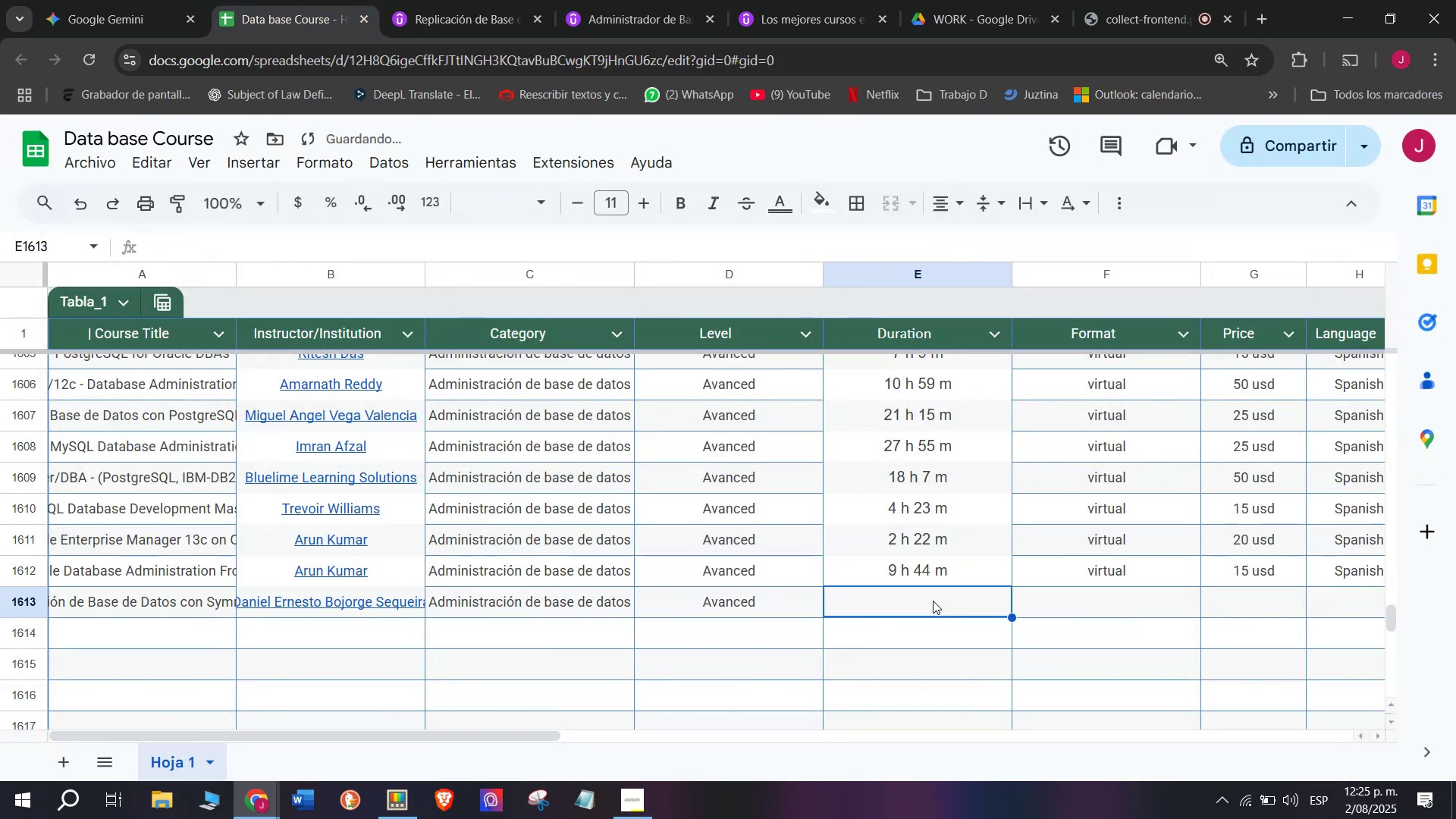 
key(Control+ControlLeft)
 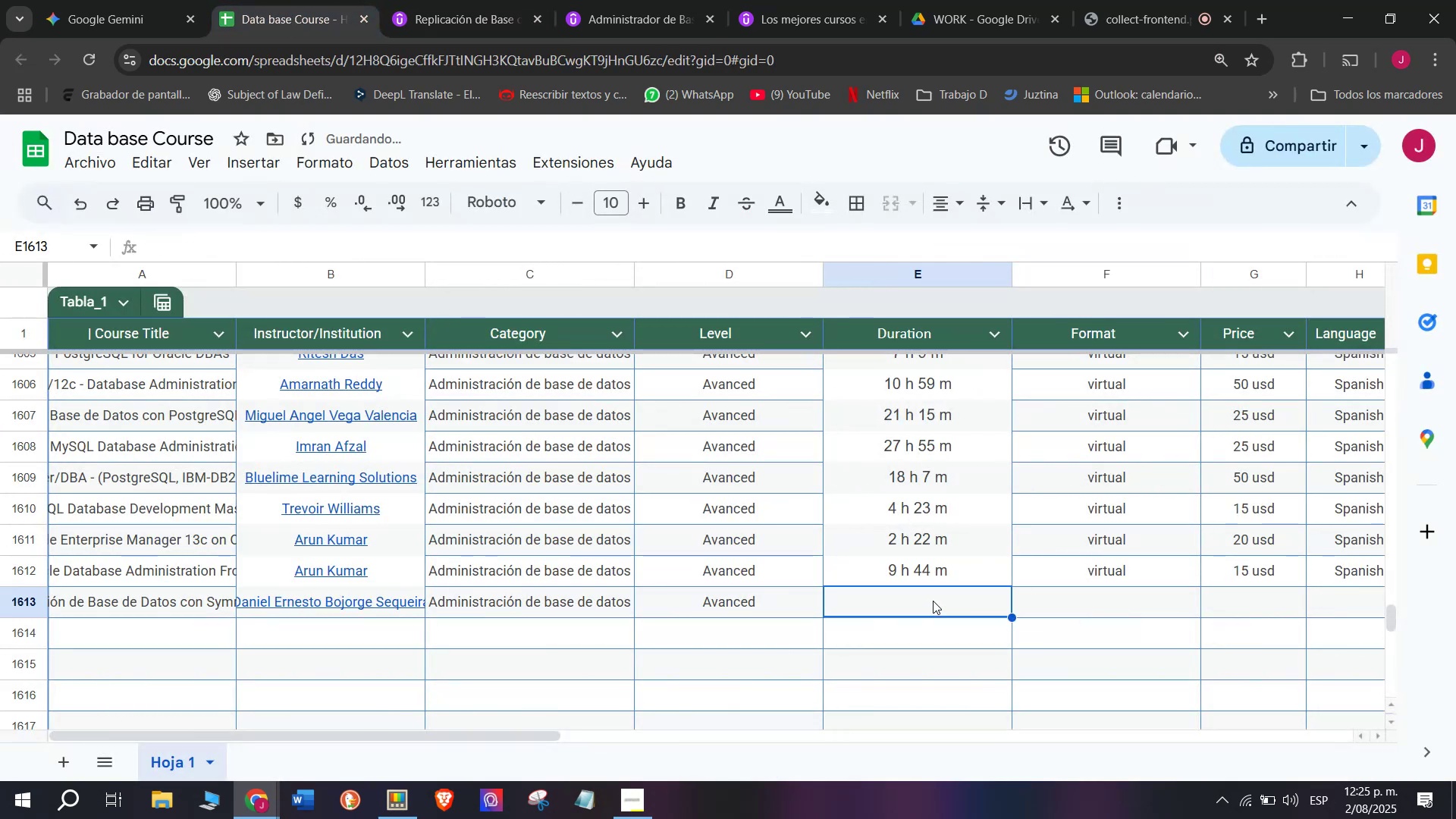 
key(Z)
 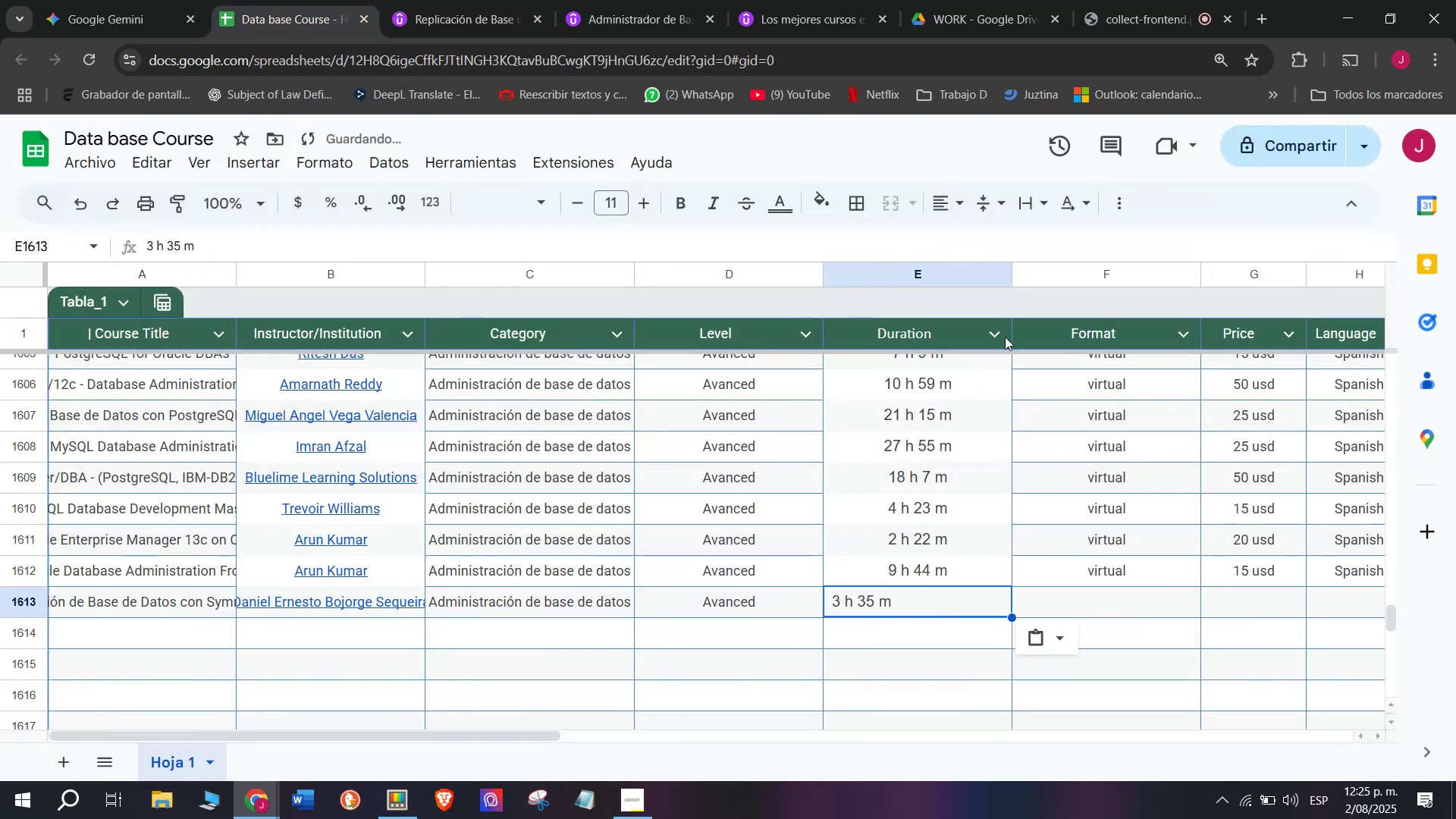 
key(Control+V)
 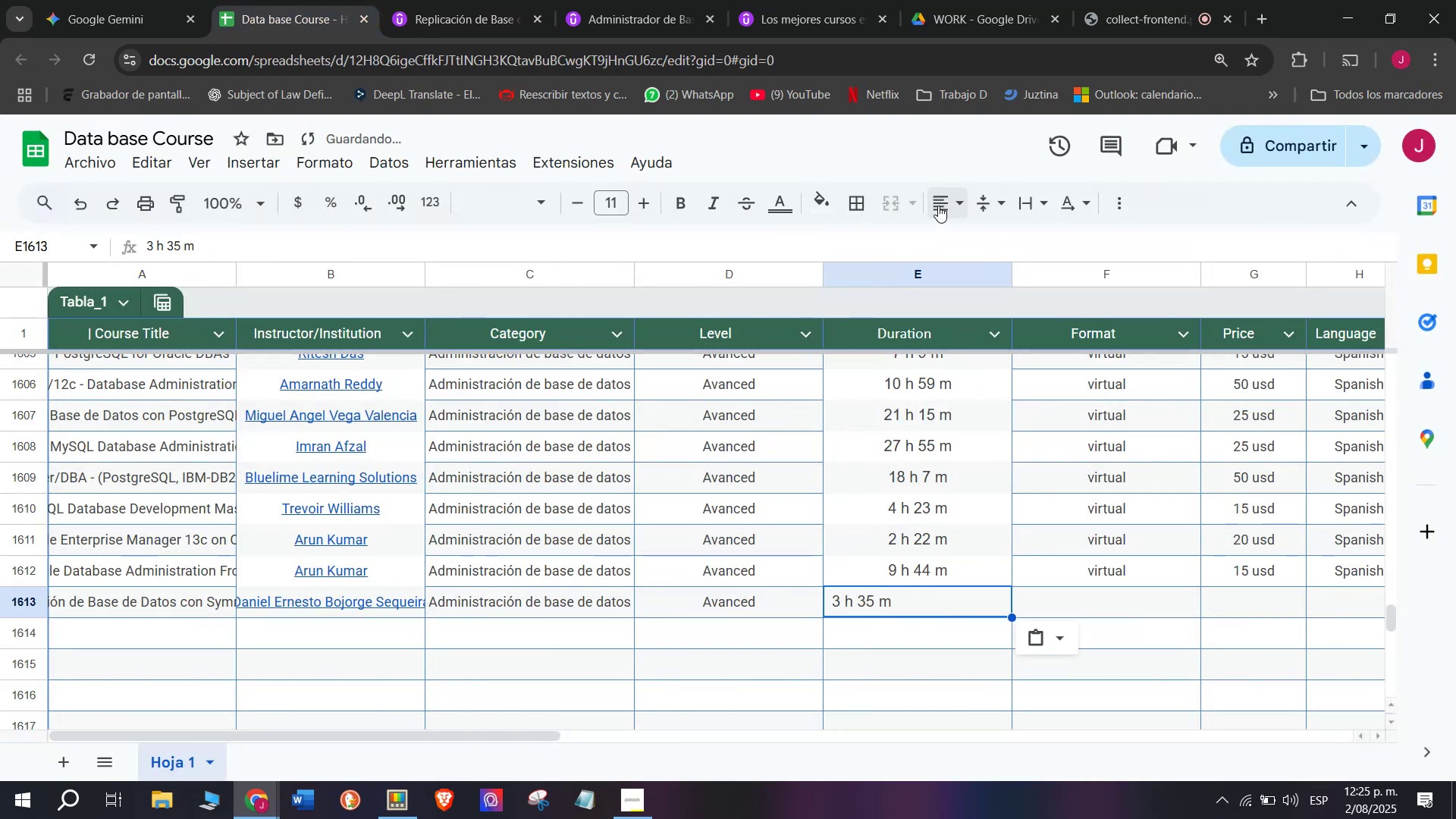 
left_click([936, 203])
 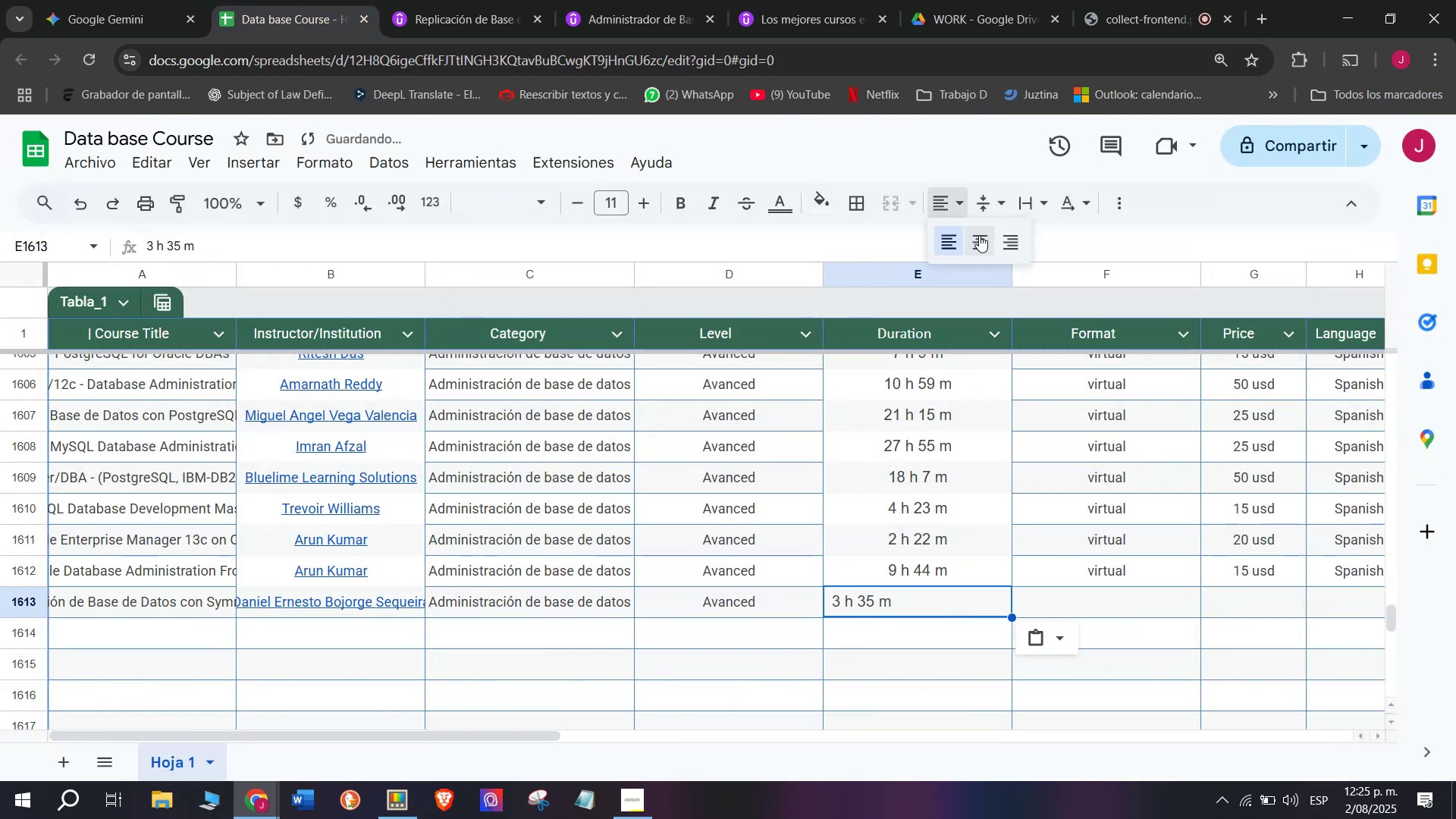 
left_click([985, 243])
 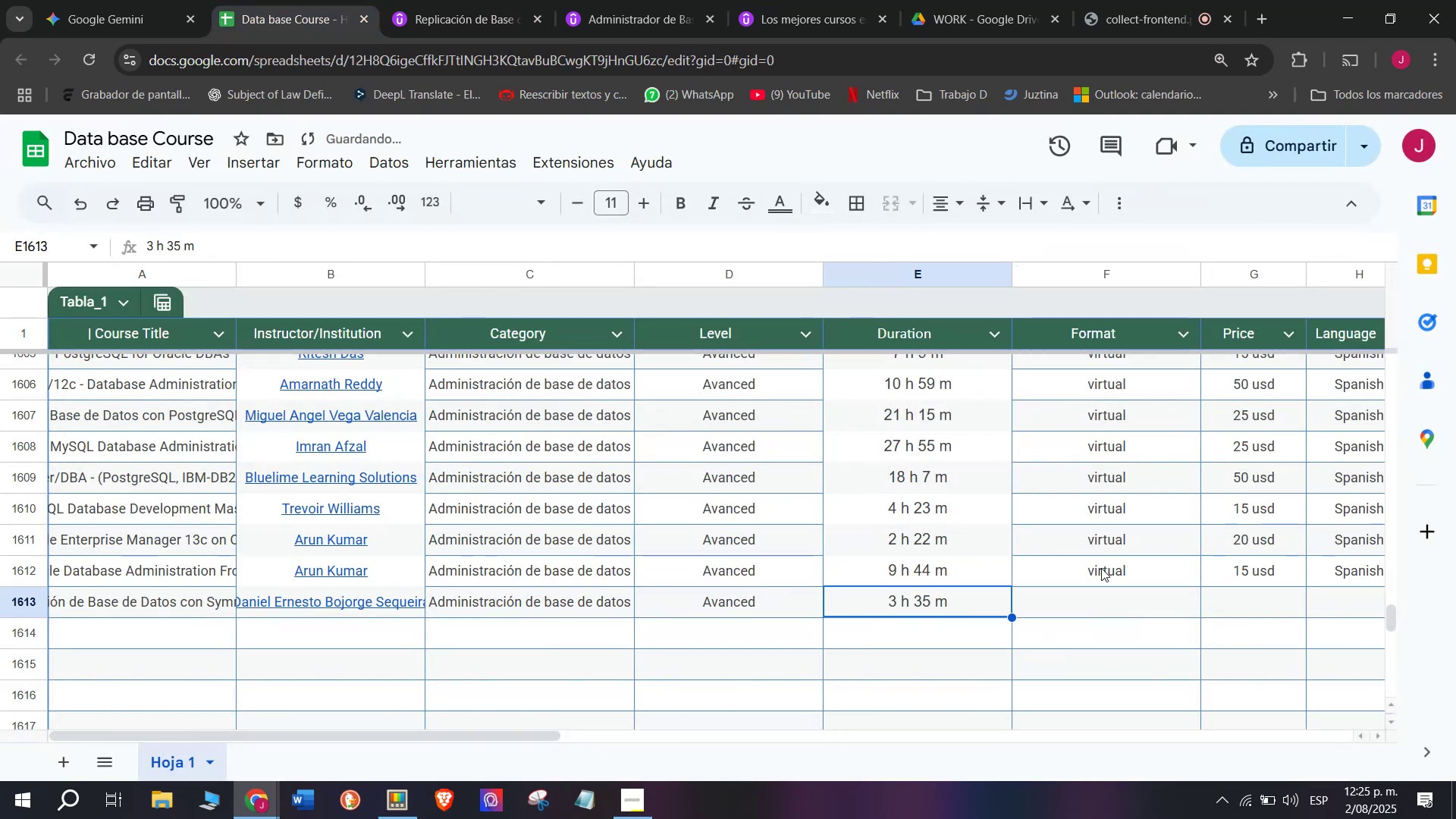 
left_click([1106, 570])
 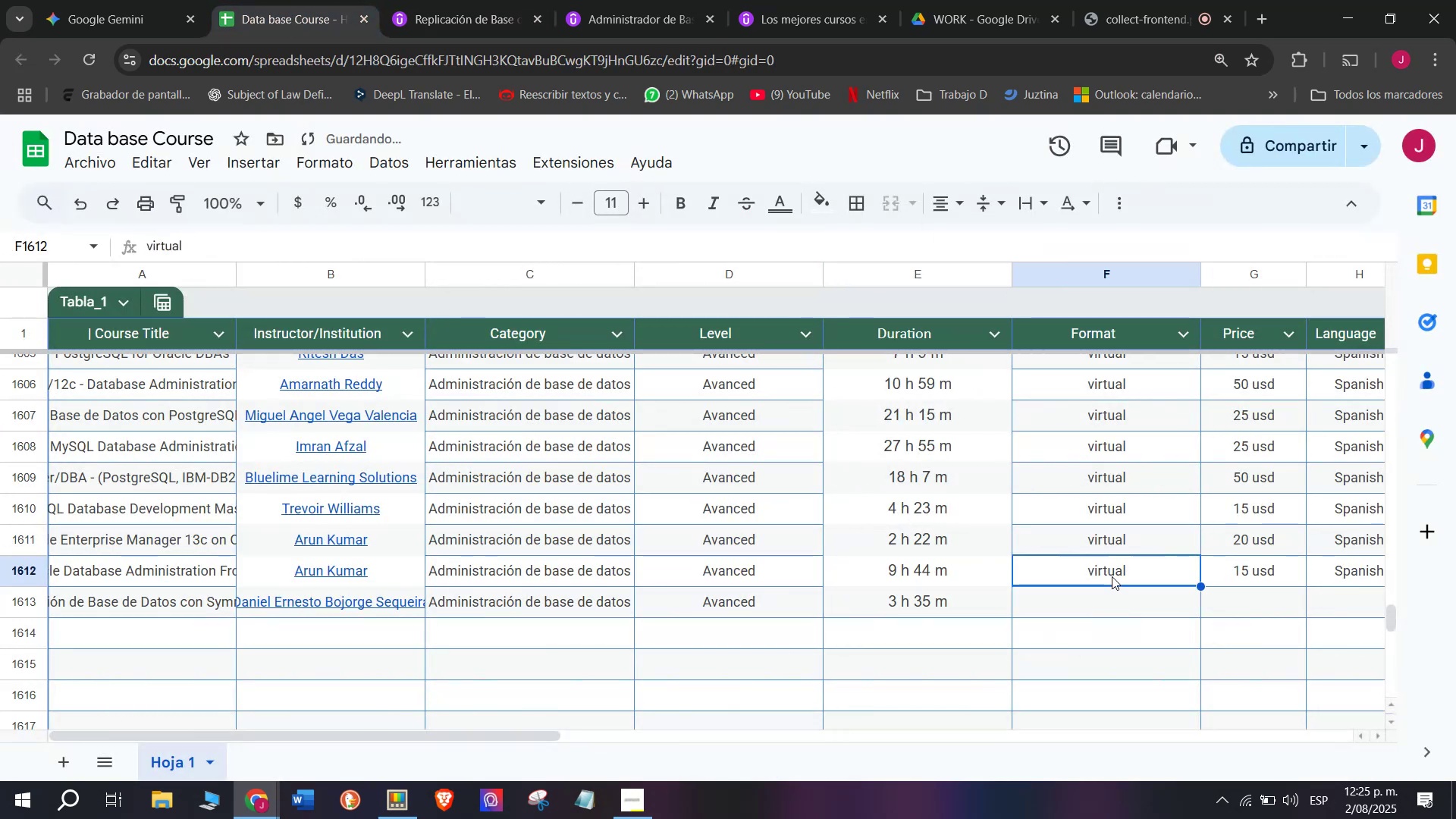 
key(Control+C)
 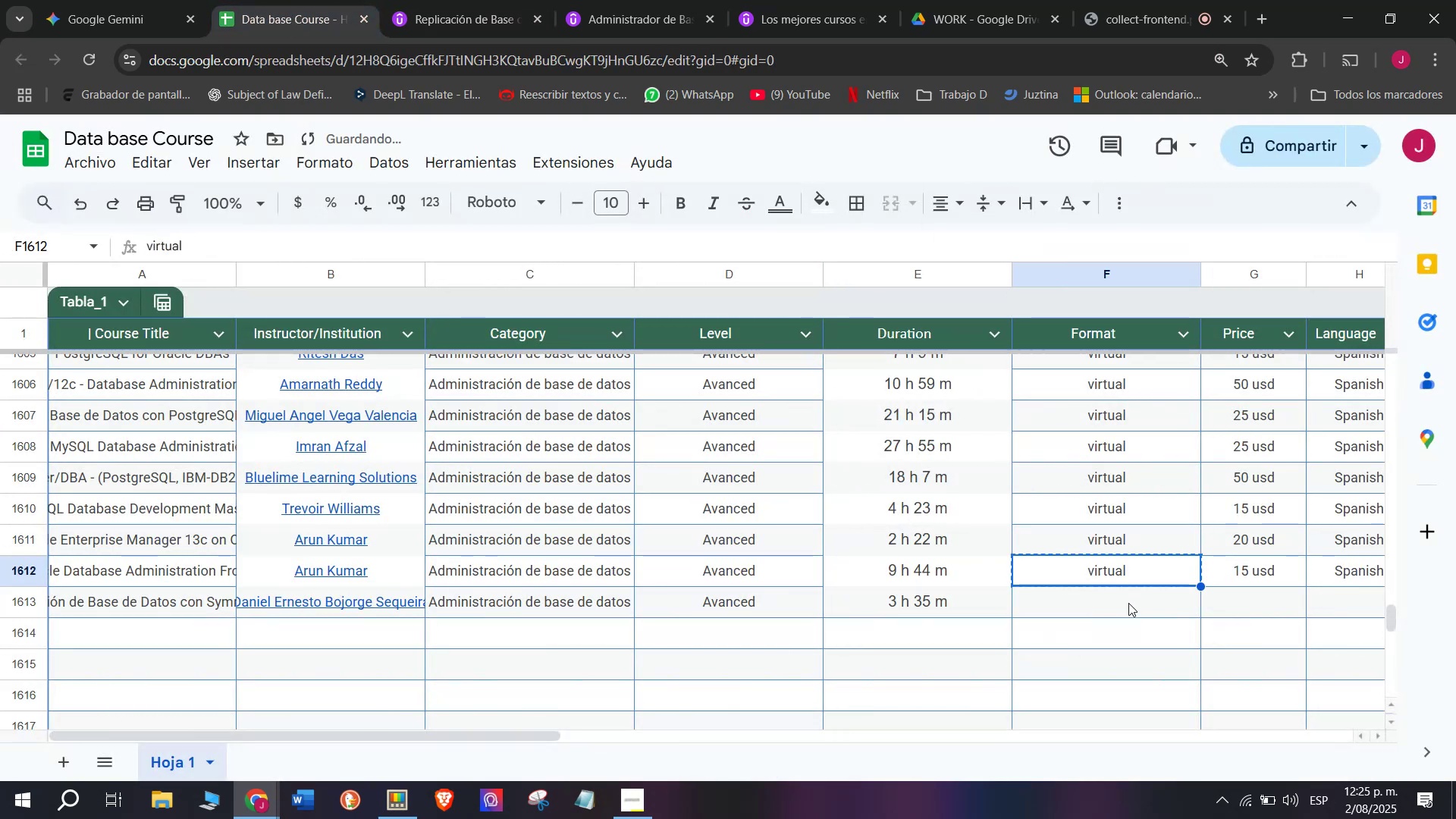 
key(Control+ControlLeft)
 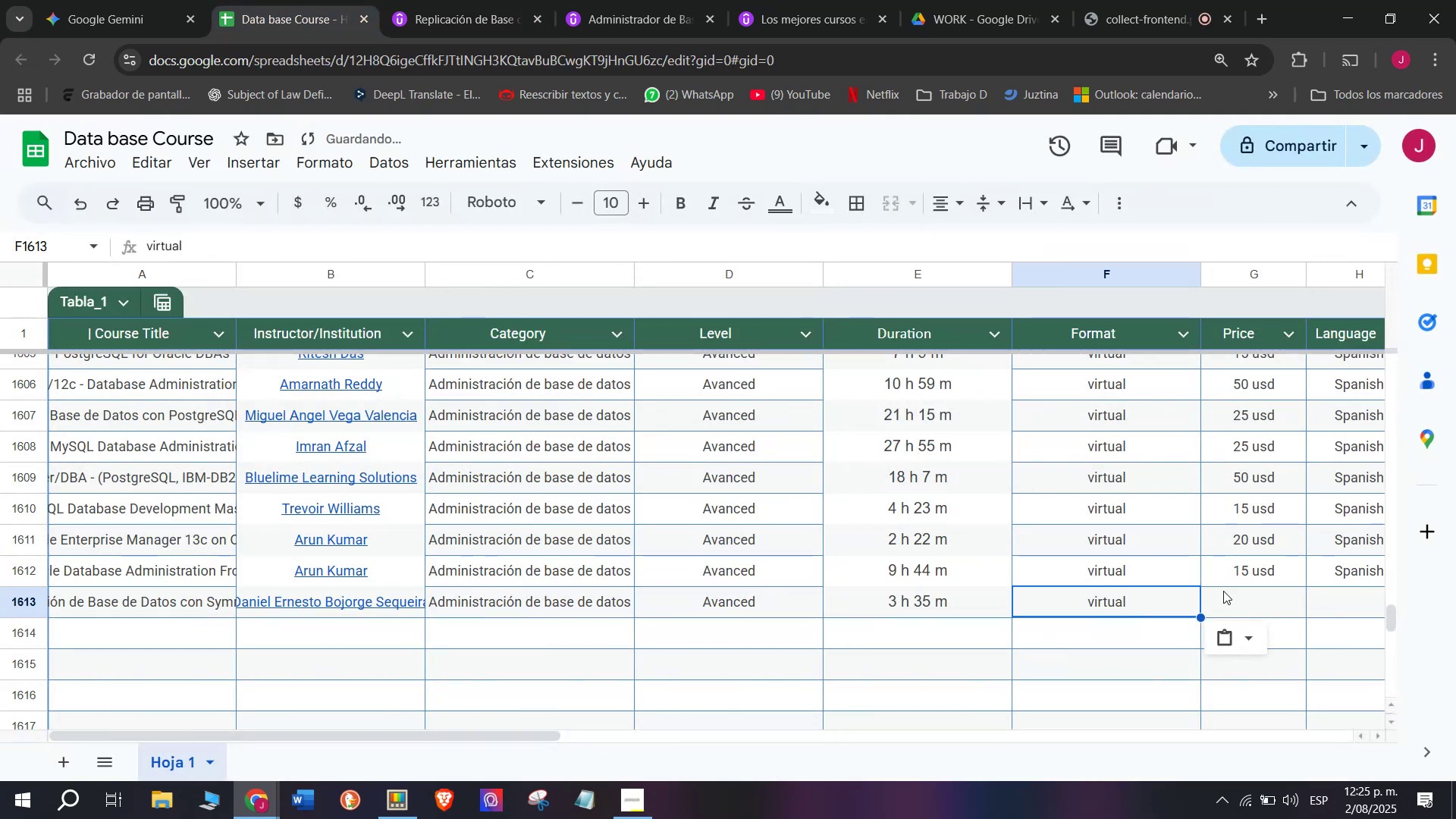 
key(Break)
 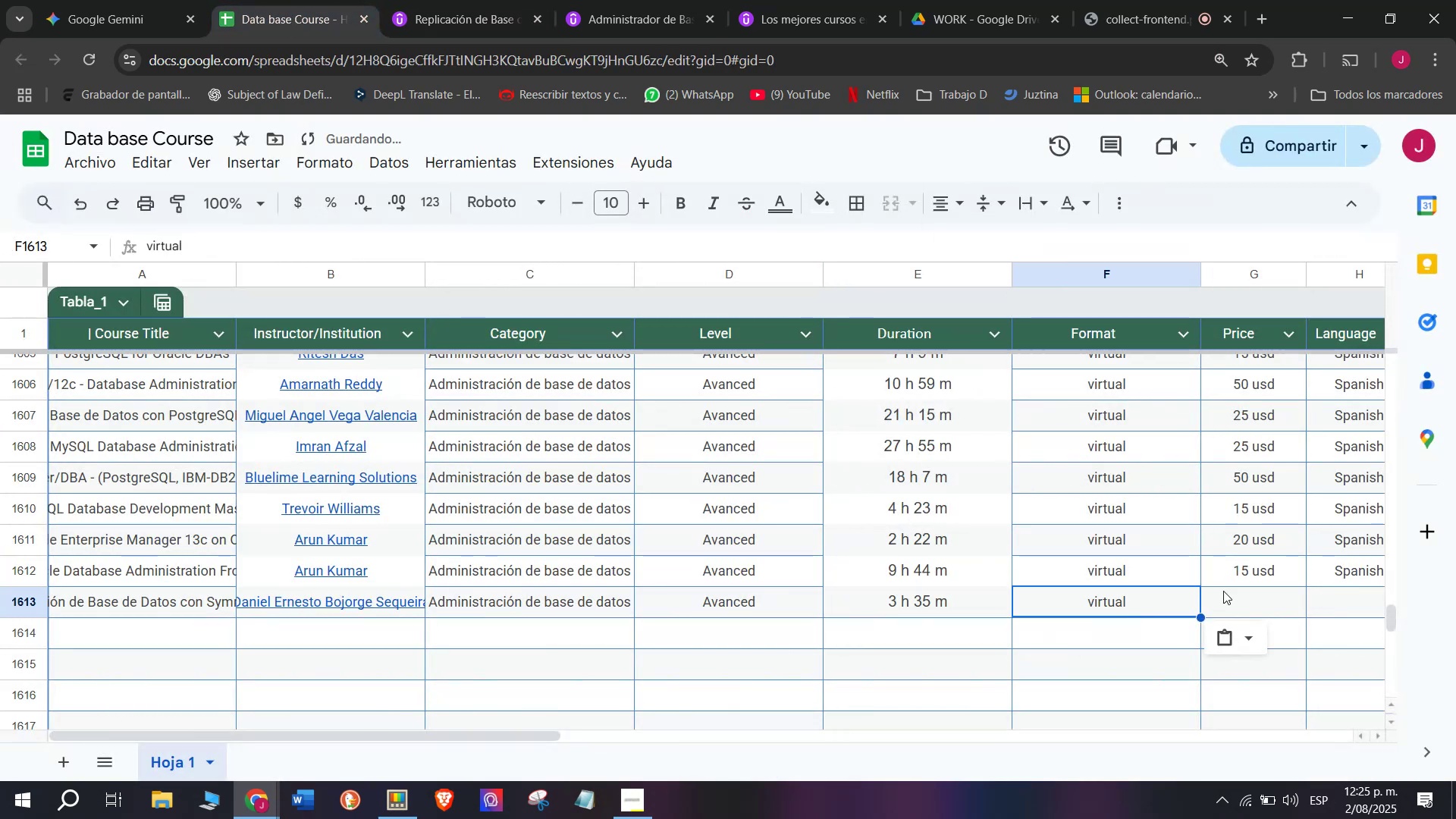 
double_click([1128, 603])
 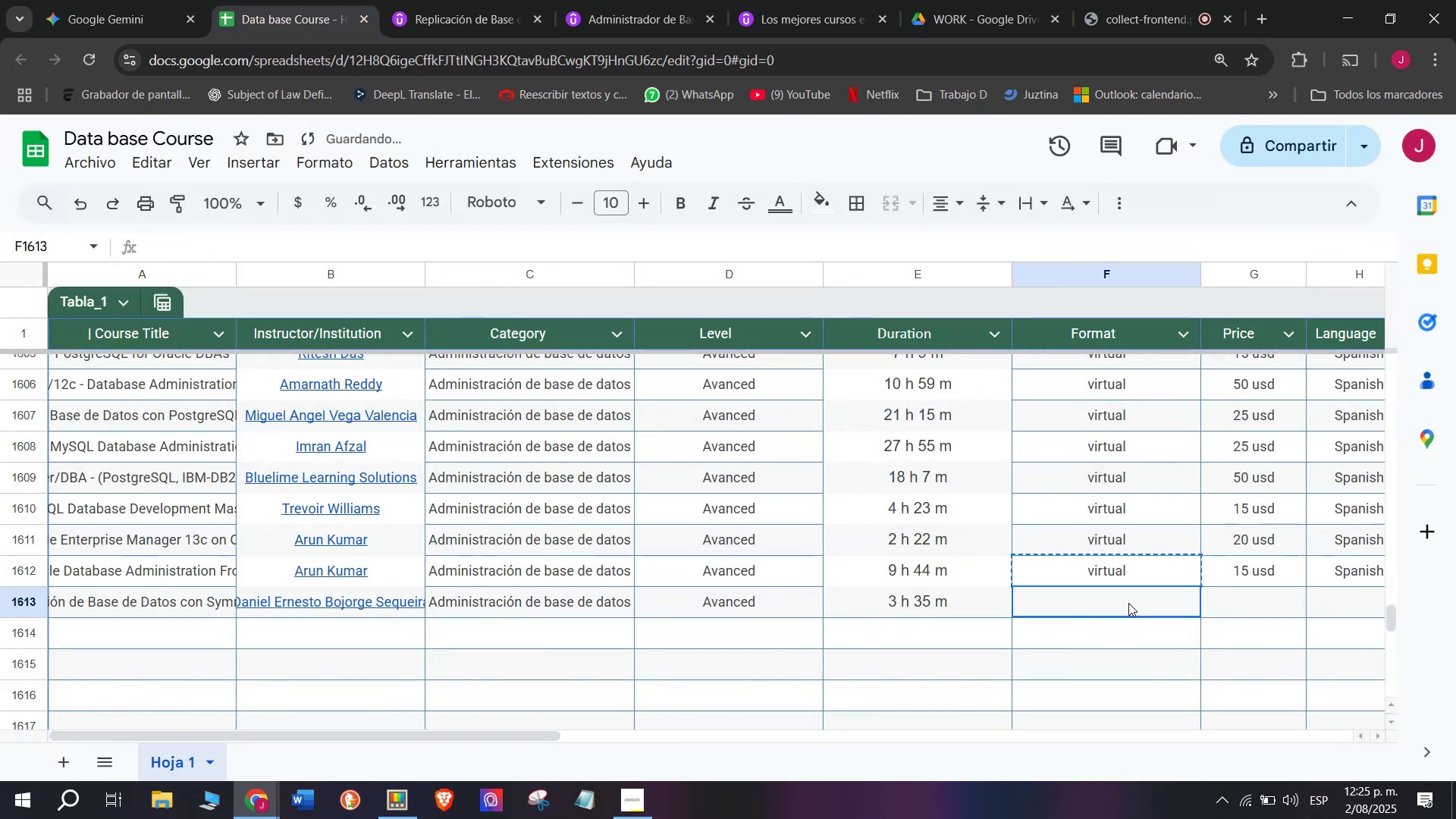 
key(Control+ControlLeft)
 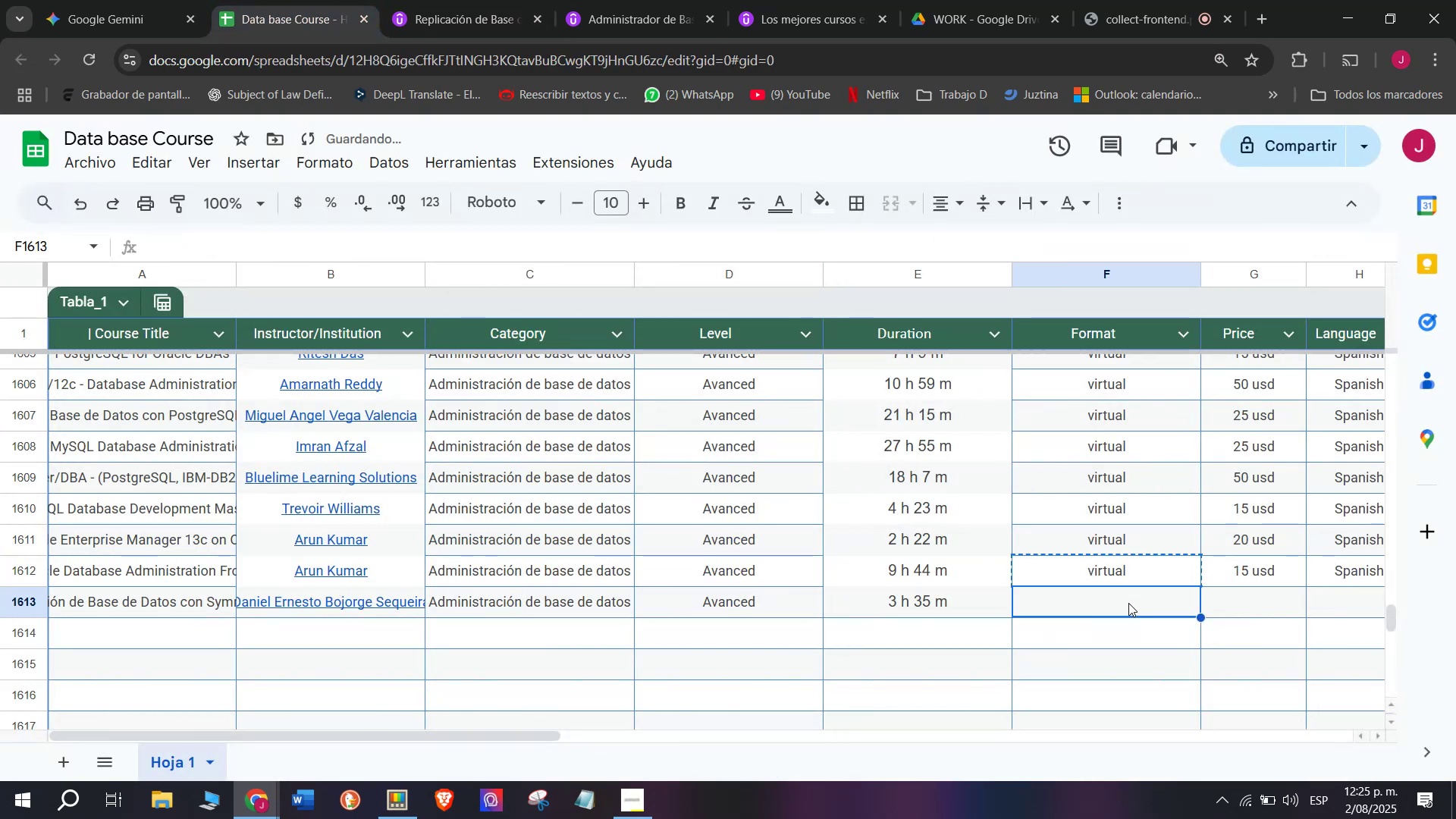 
key(Z)
 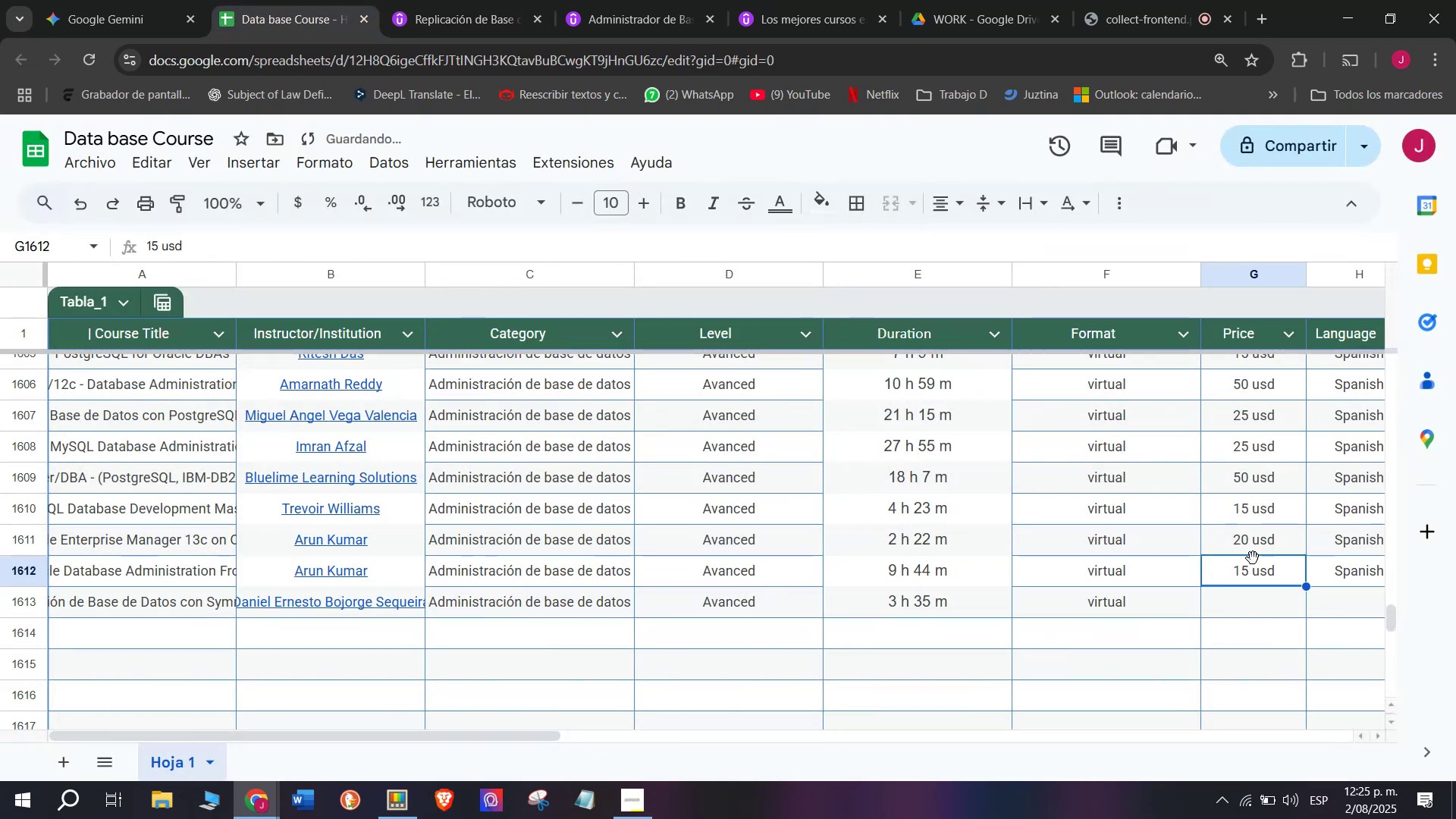 
key(Control+V)
 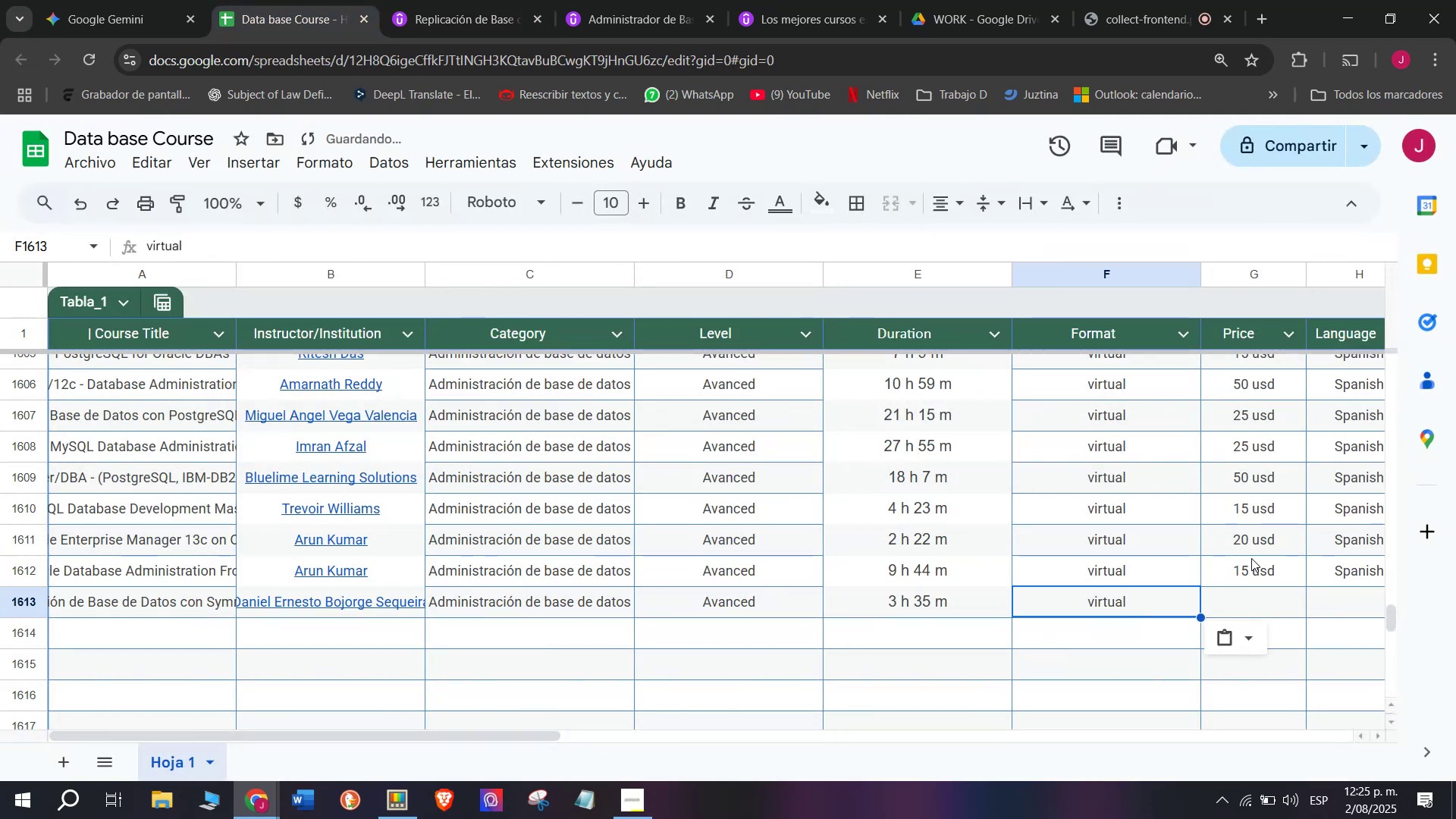 
key(Break)
 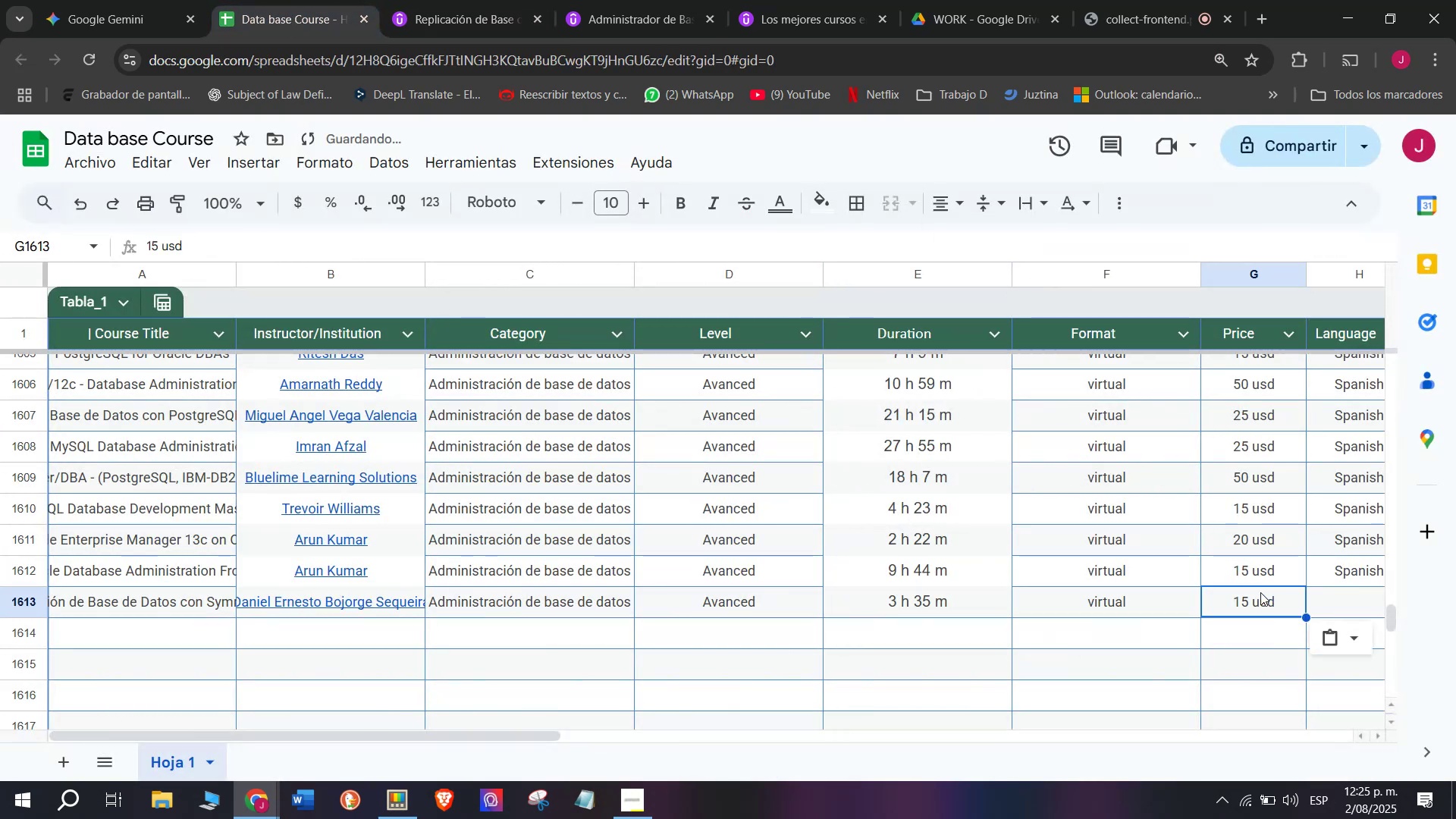 
key(Control+ControlLeft)
 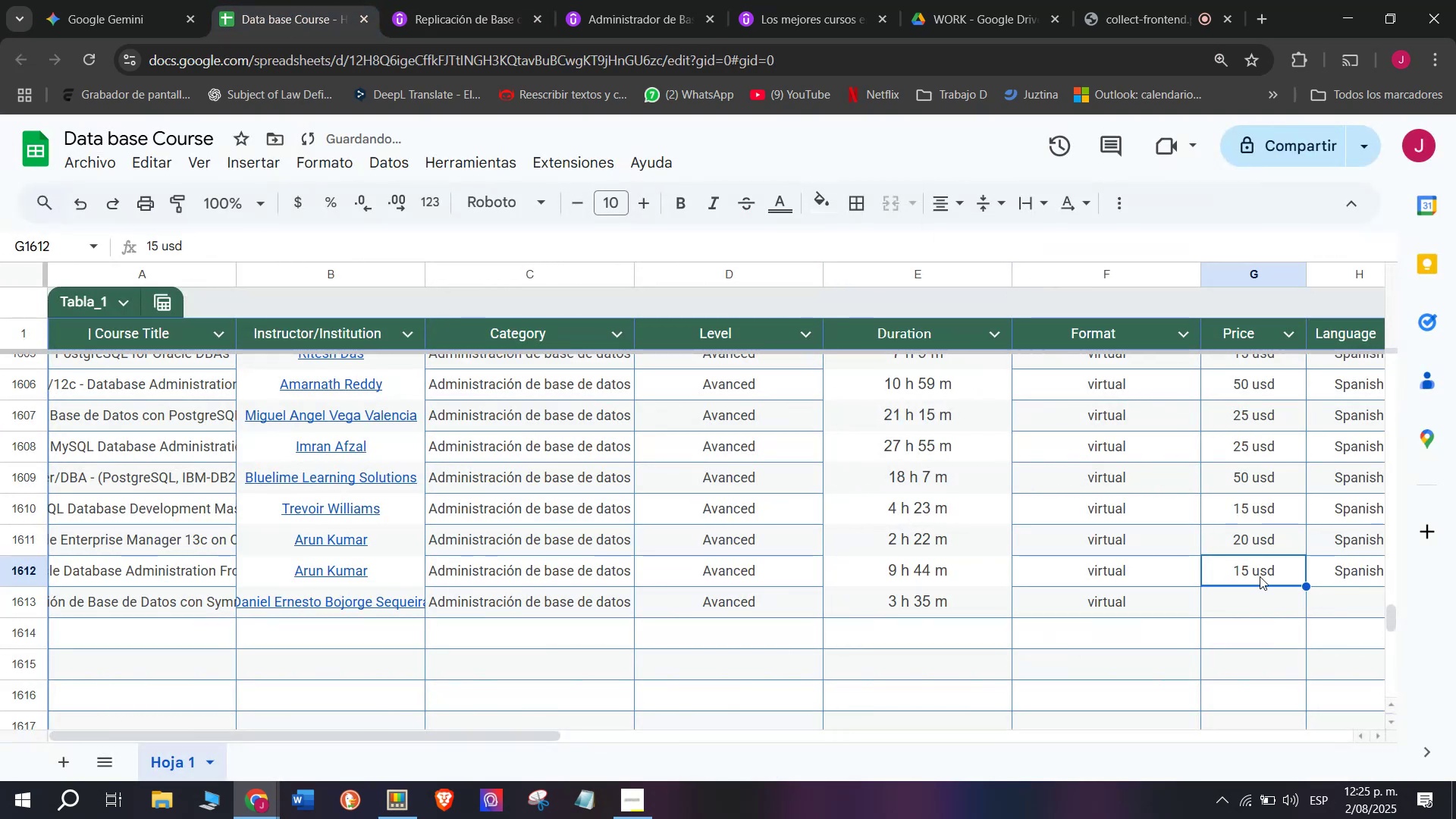 
key(Control+C)
 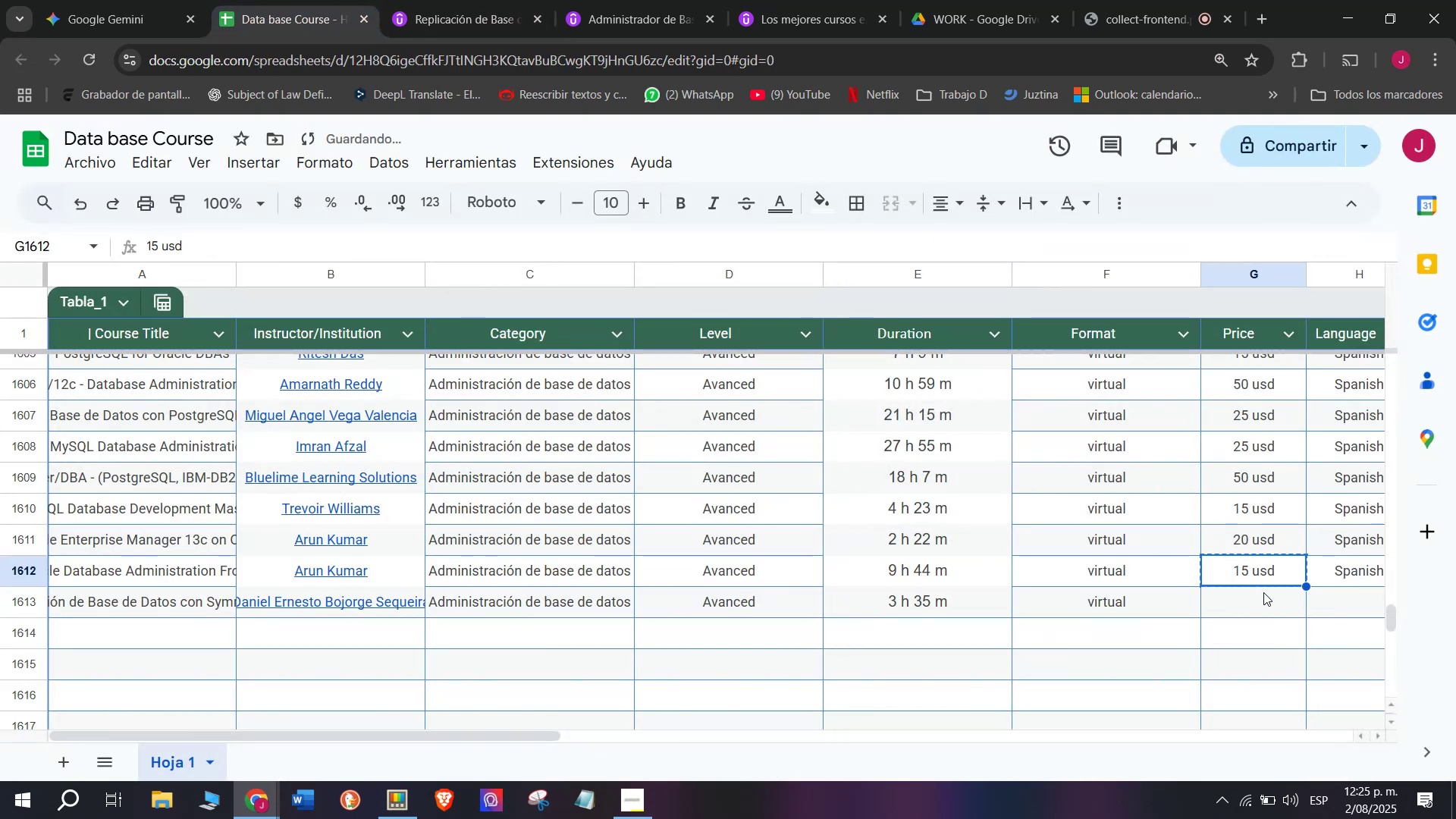 
triple_click([1263, 592])
 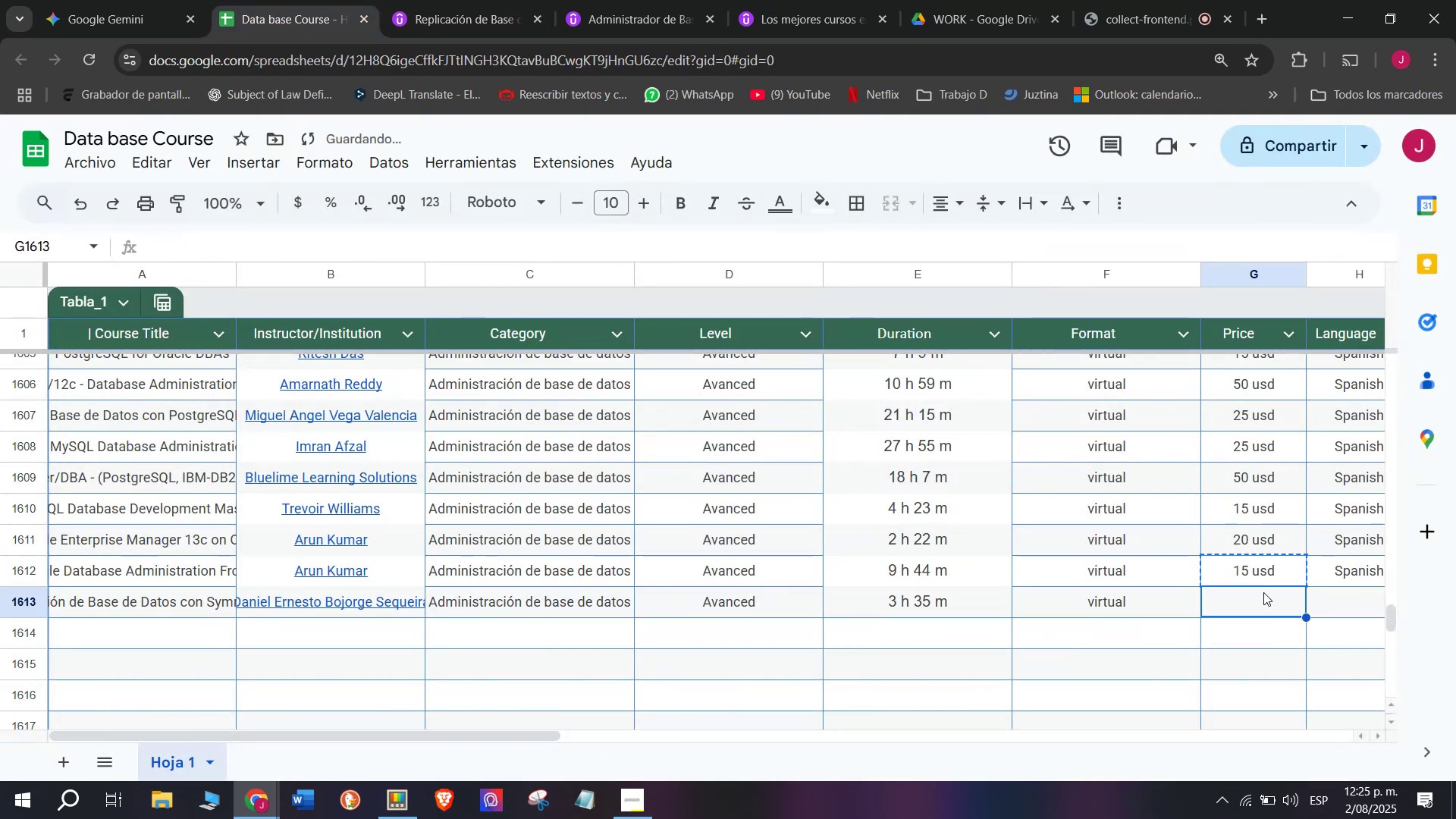 
key(Control+ControlLeft)
 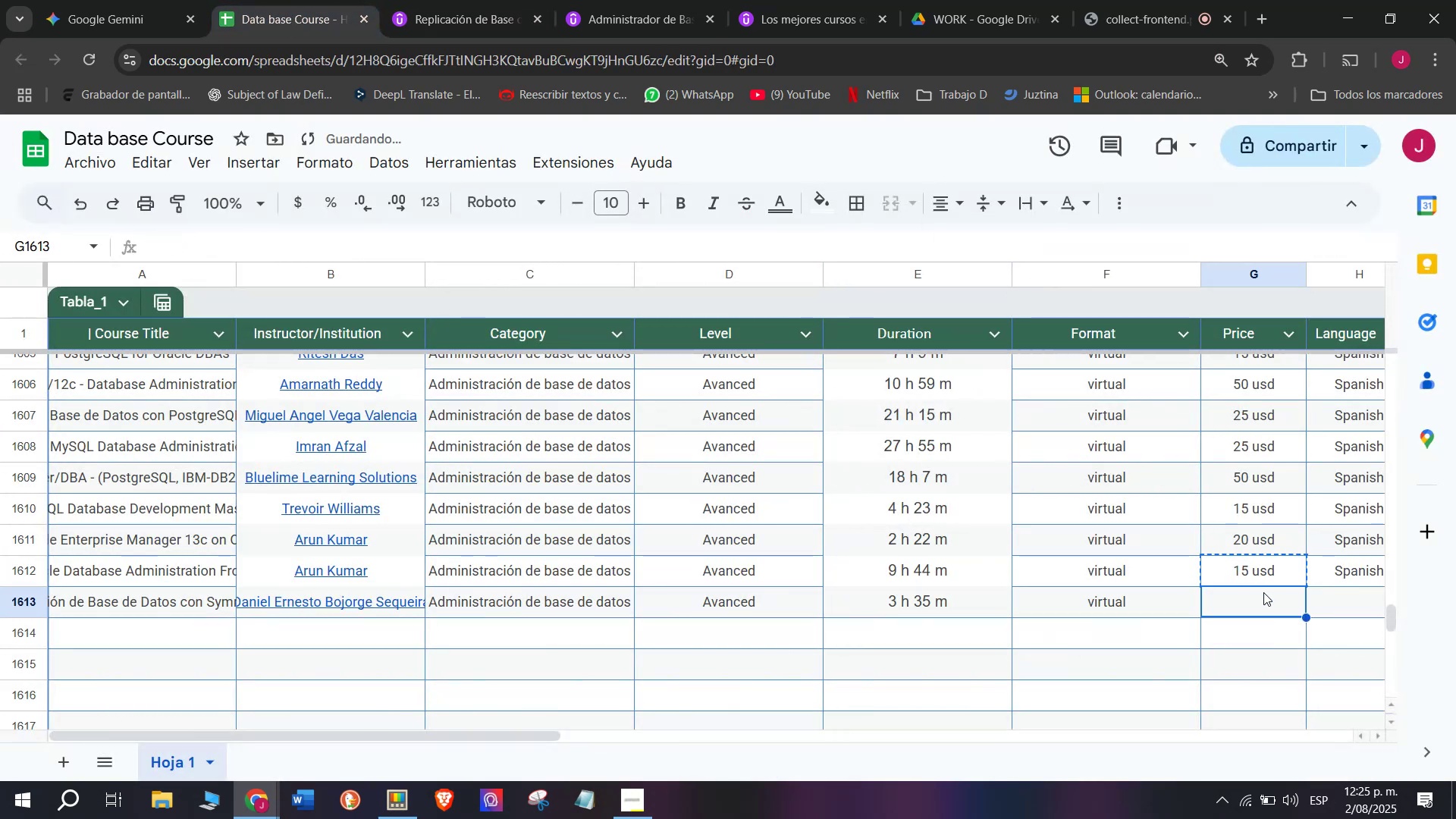 
key(Z)
 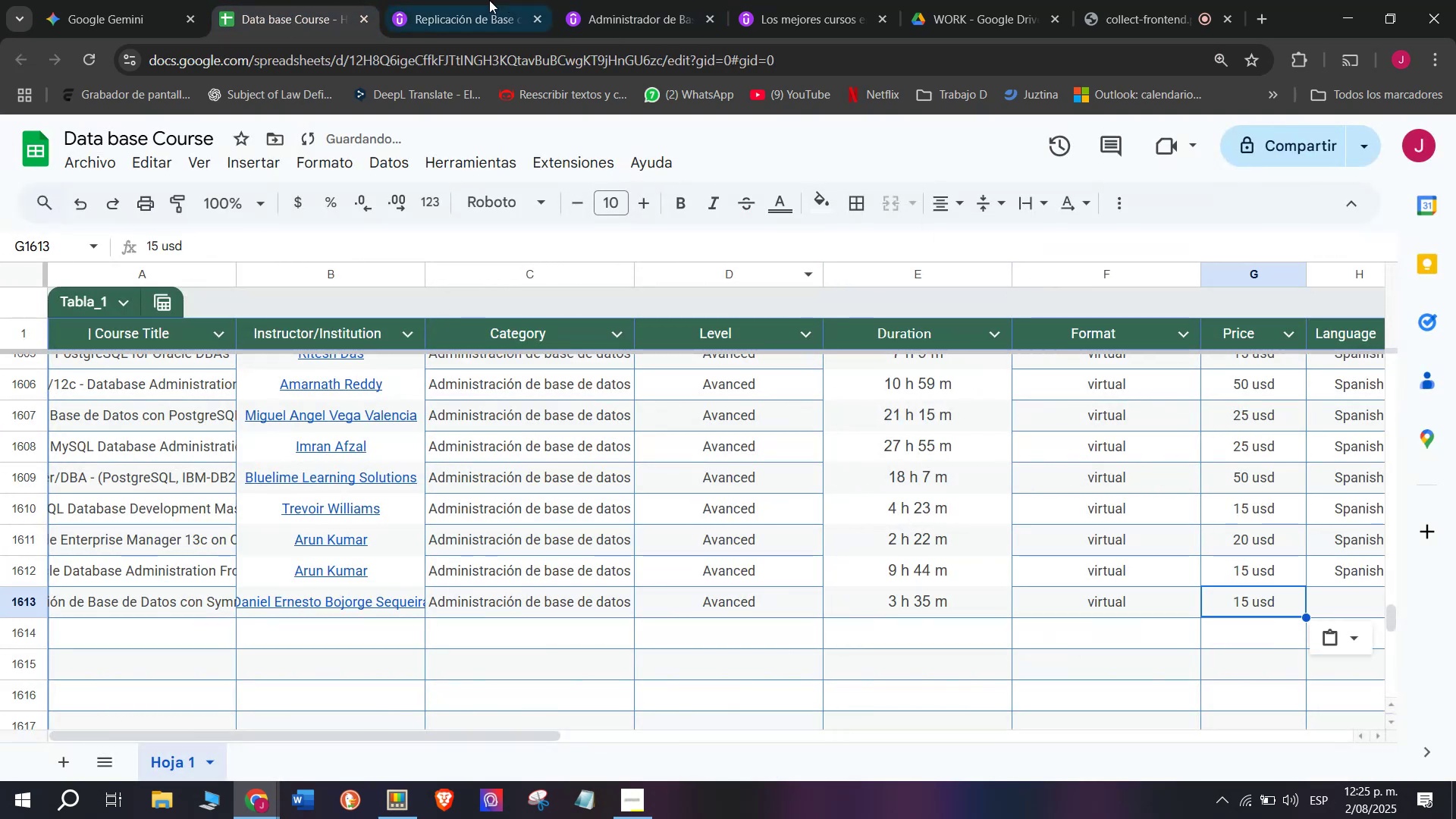 
key(Control+V)
 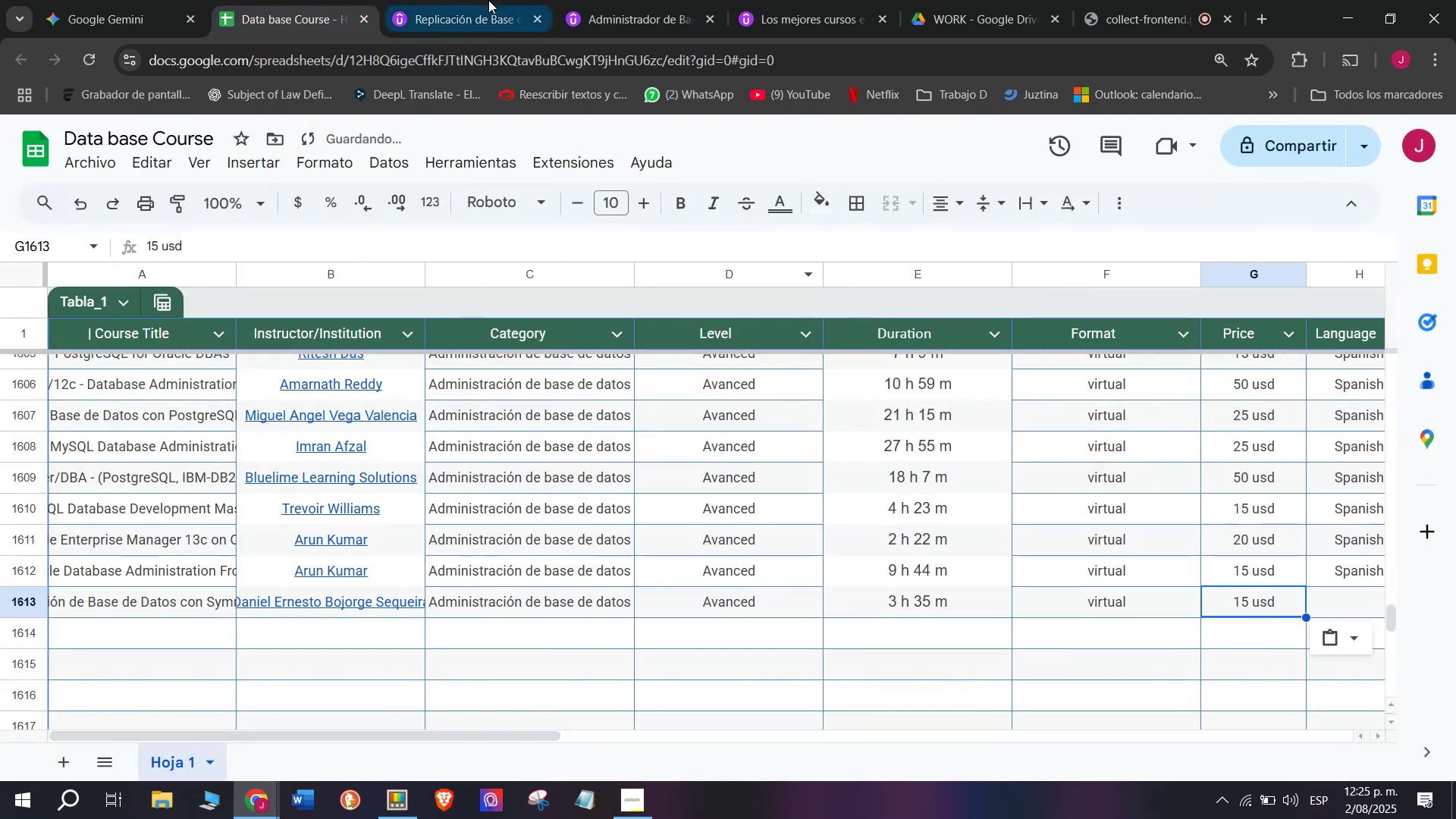 
left_click([480, 0])
 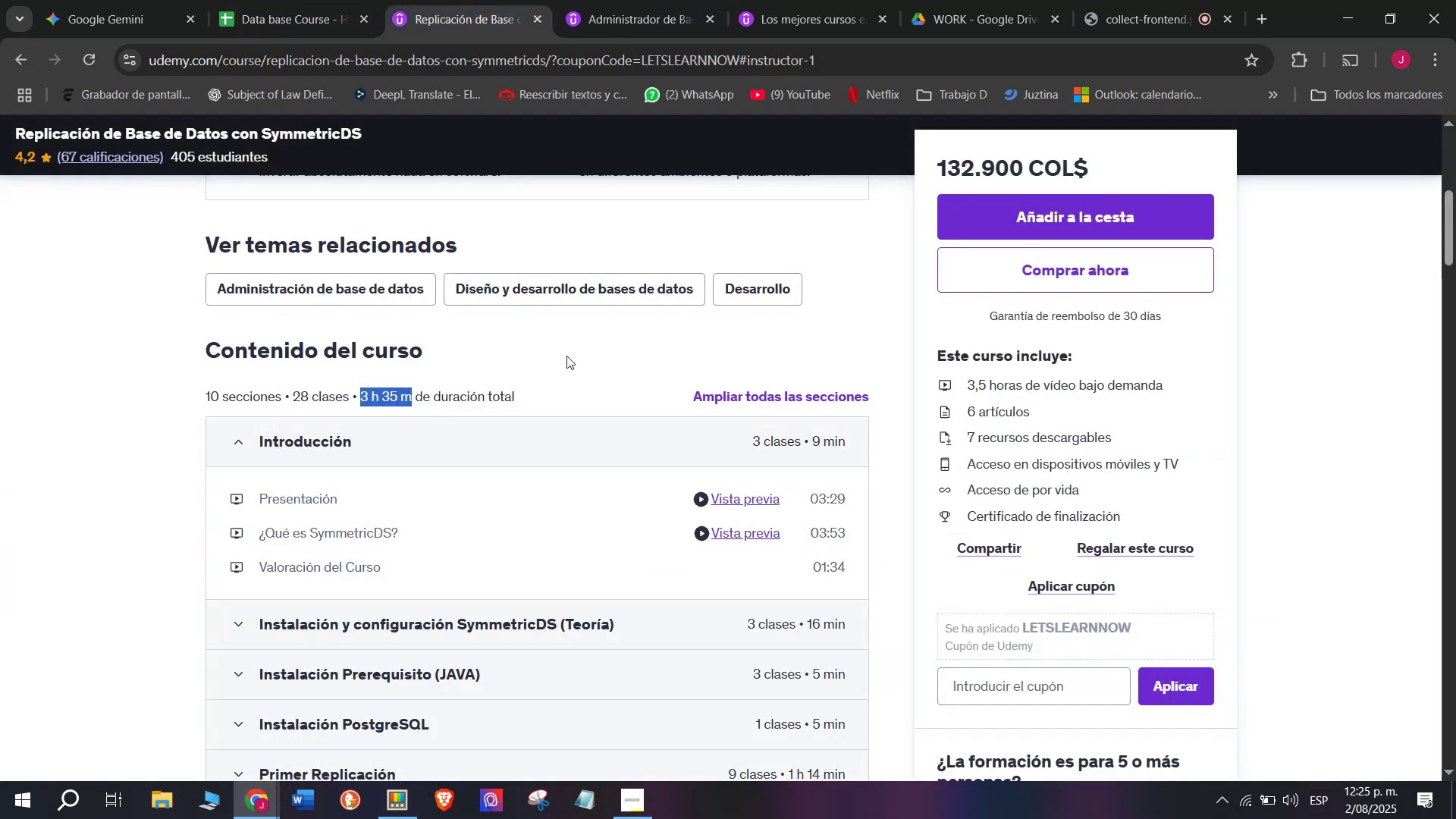 
scroll: coordinate [449, 345], scroll_direction: up, amount: 3.0
 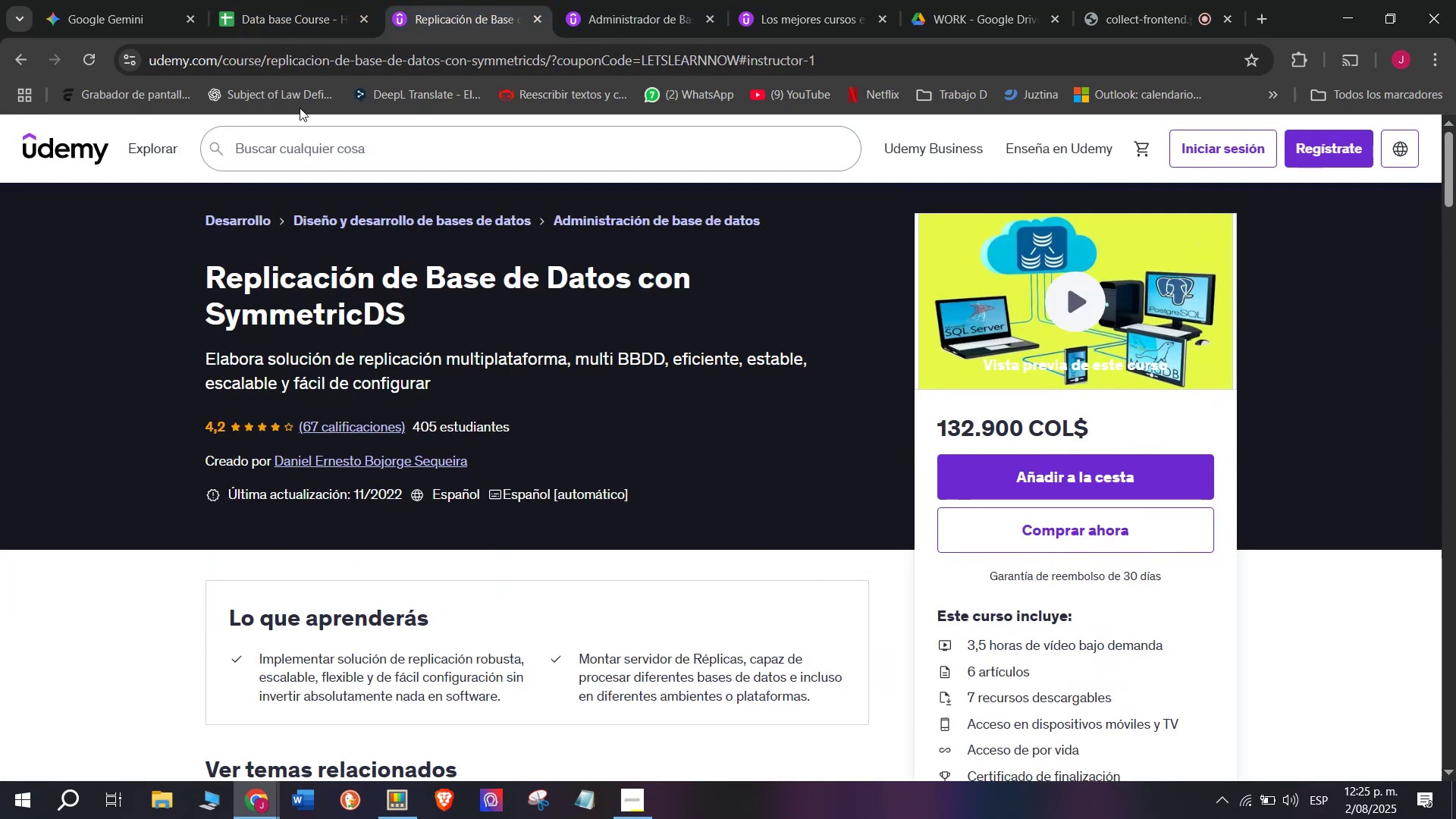 
left_click([245, 0])
 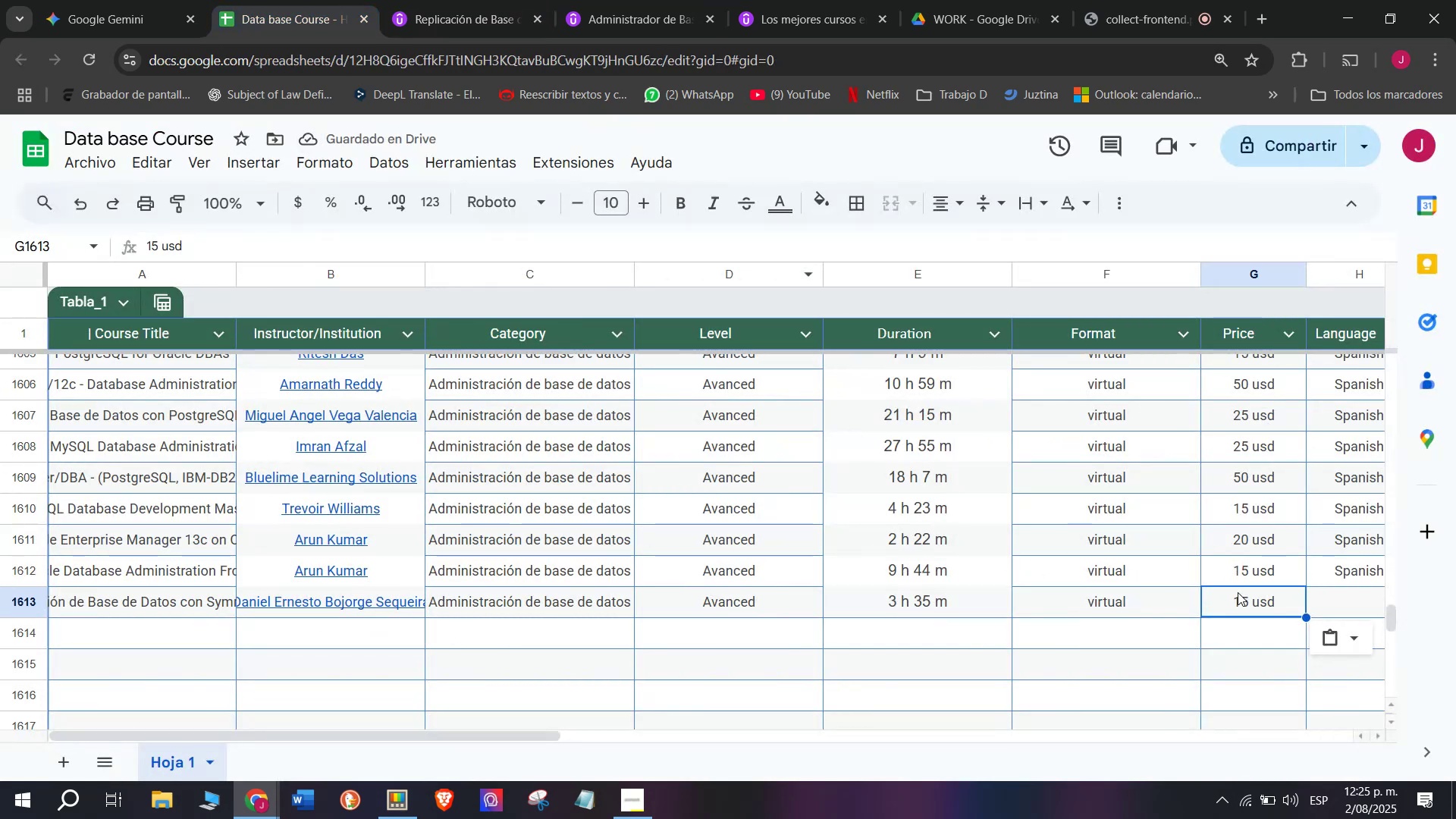 
double_click([1238, 593])
 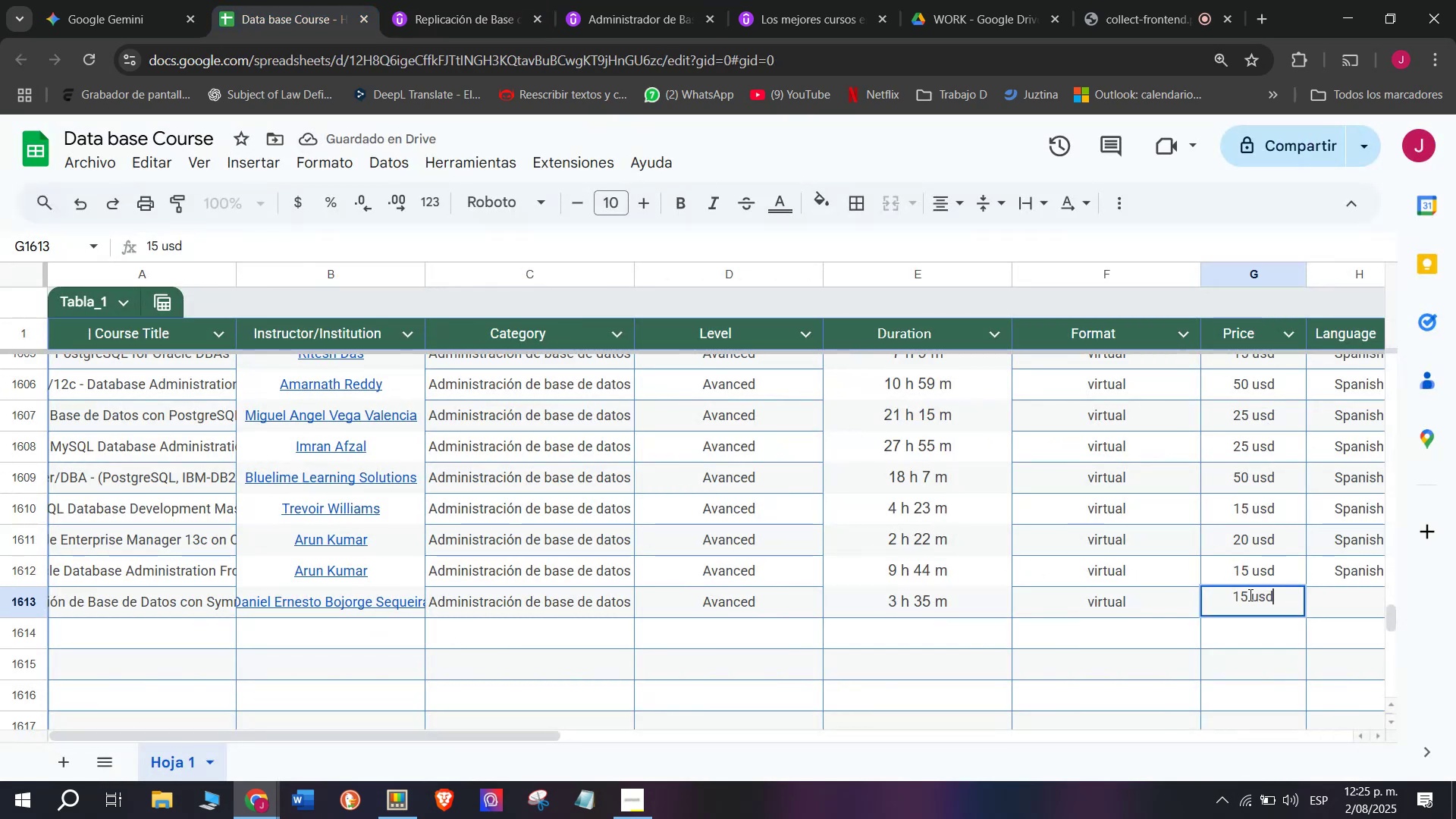 
left_click_drag(start_coordinate=[1250, 595], to_coordinate=[1216, 594])
 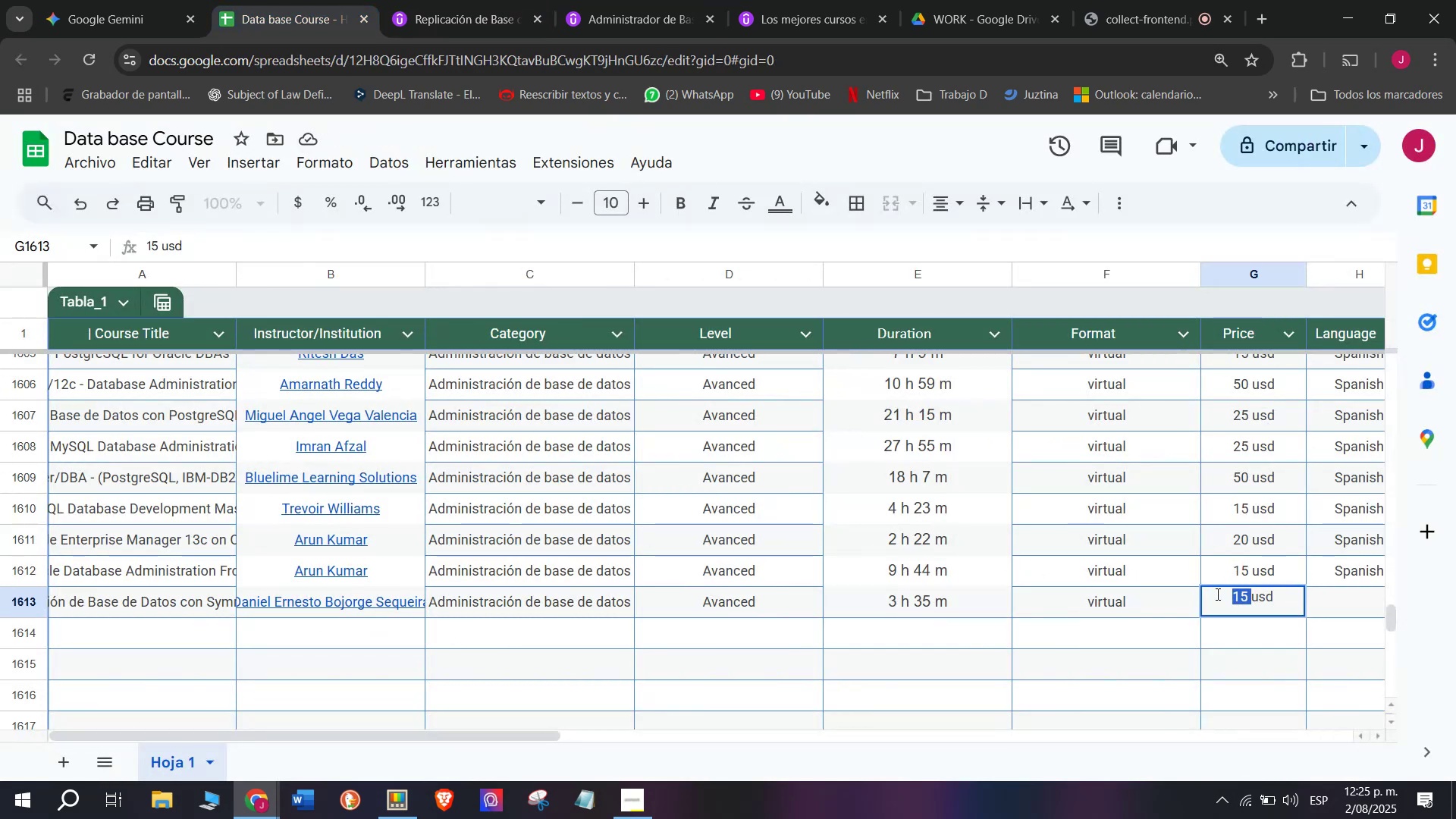 
type(32 )
 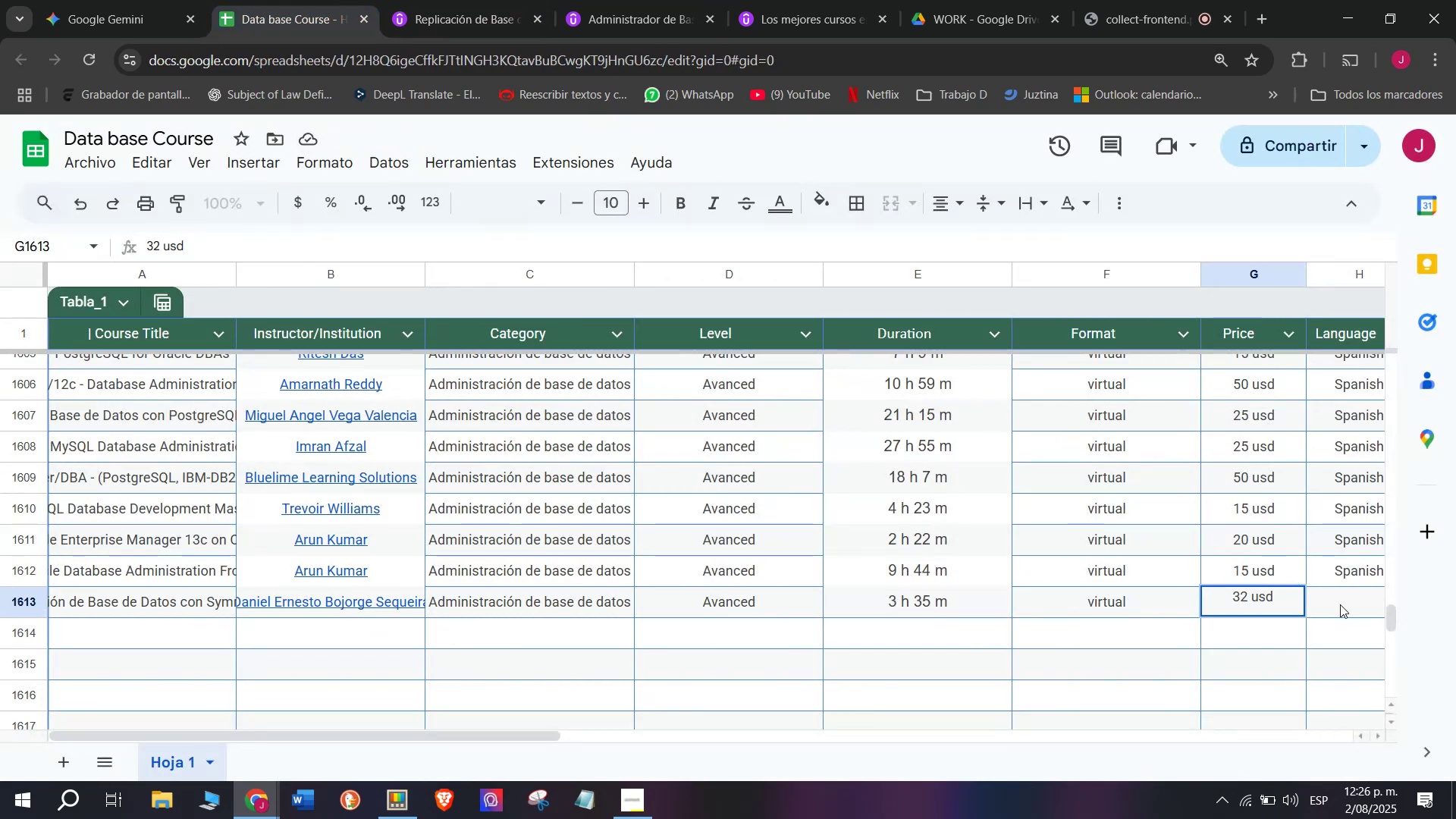 
double_click([1316, 560])
 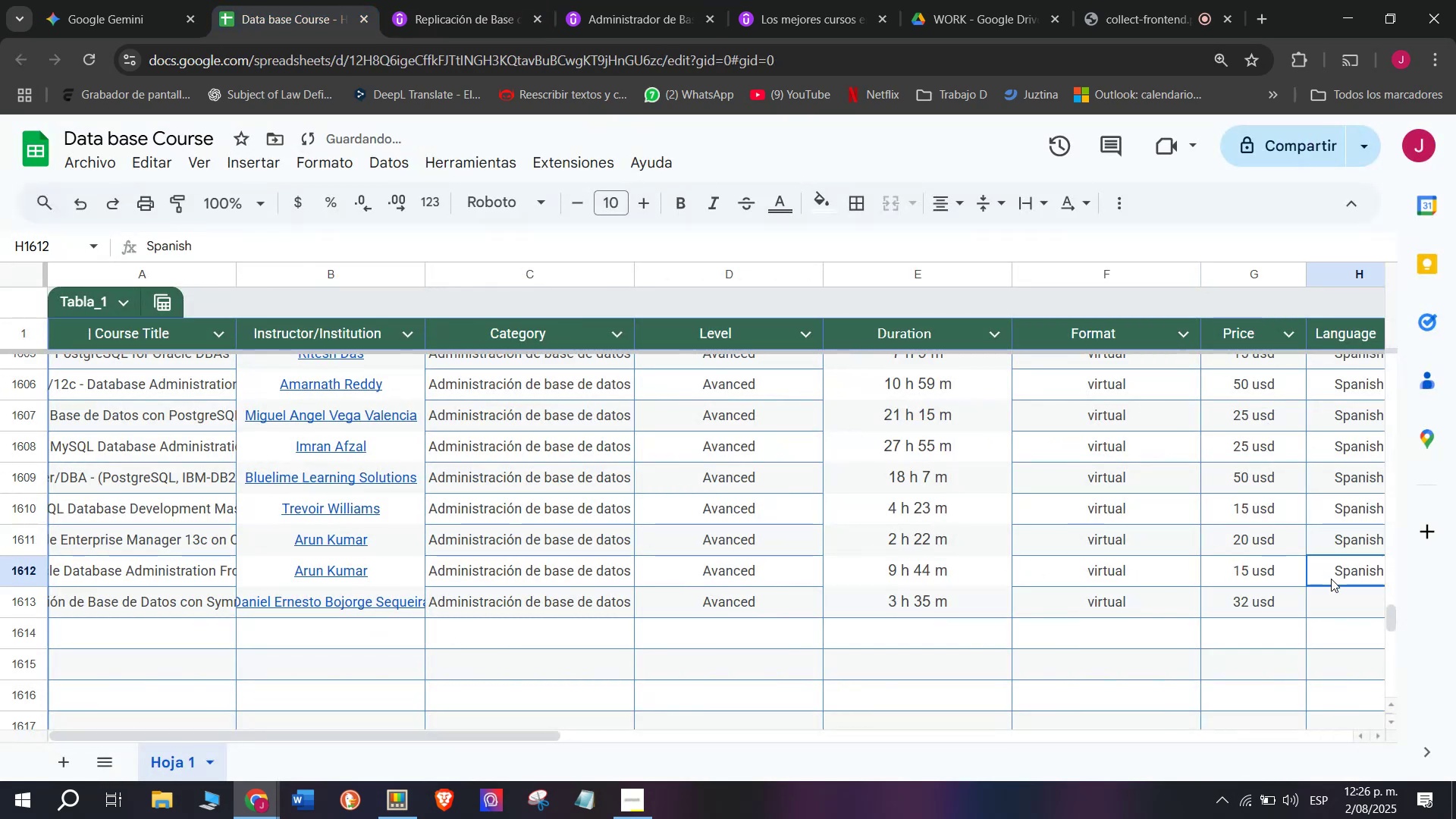 
key(Control+C)
 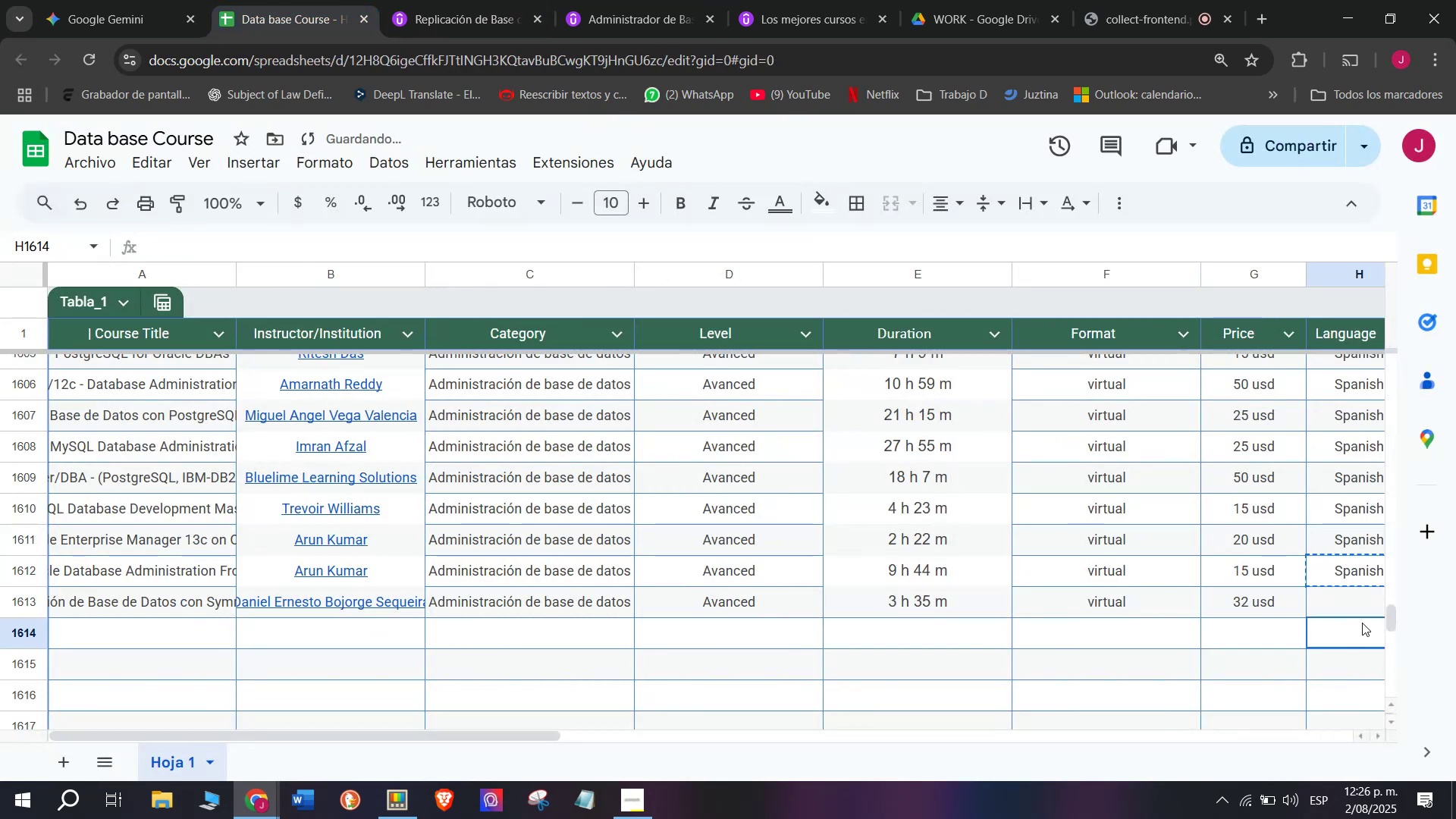 
key(Control+ControlLeft)
 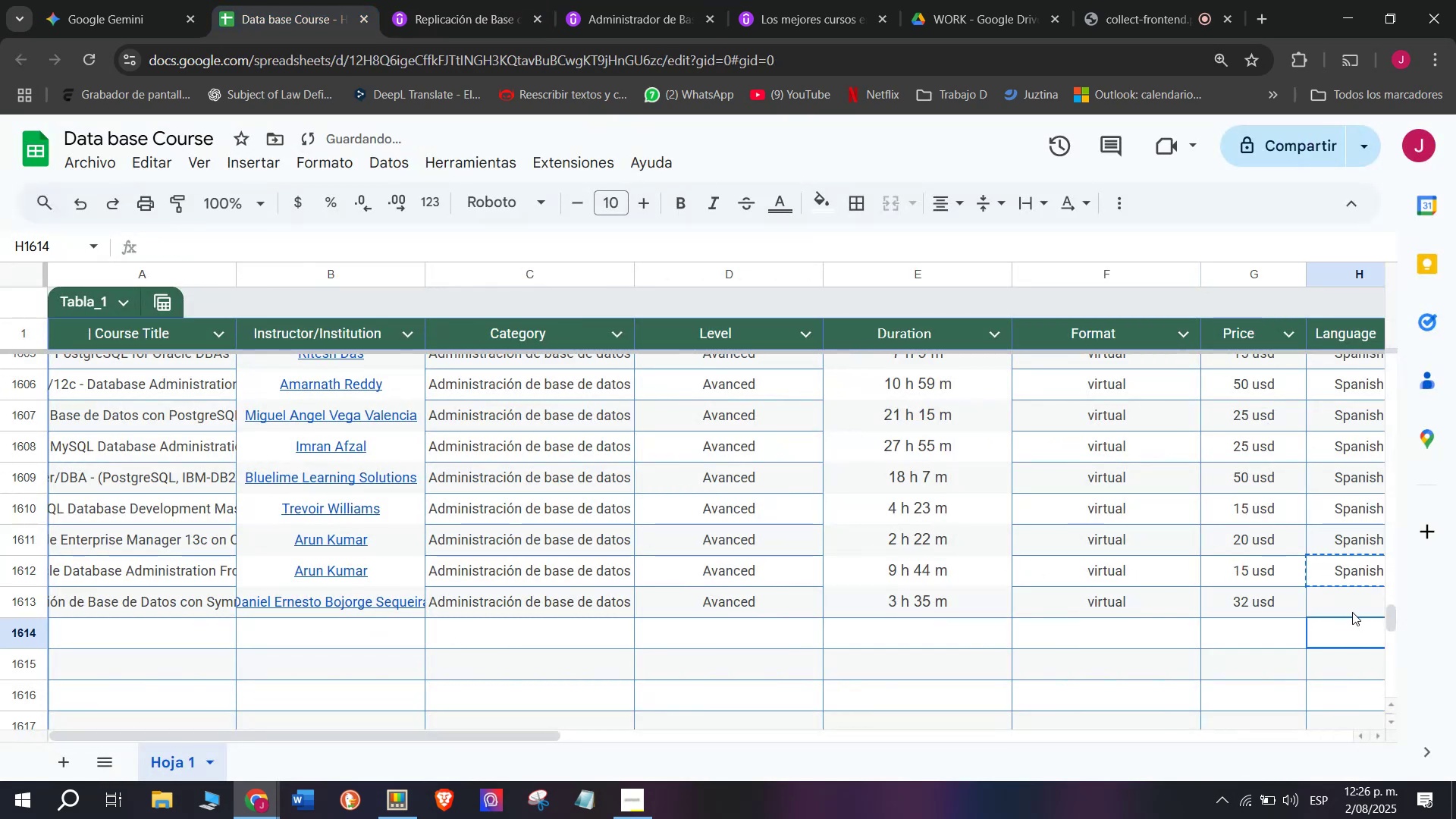 
key(Break)
 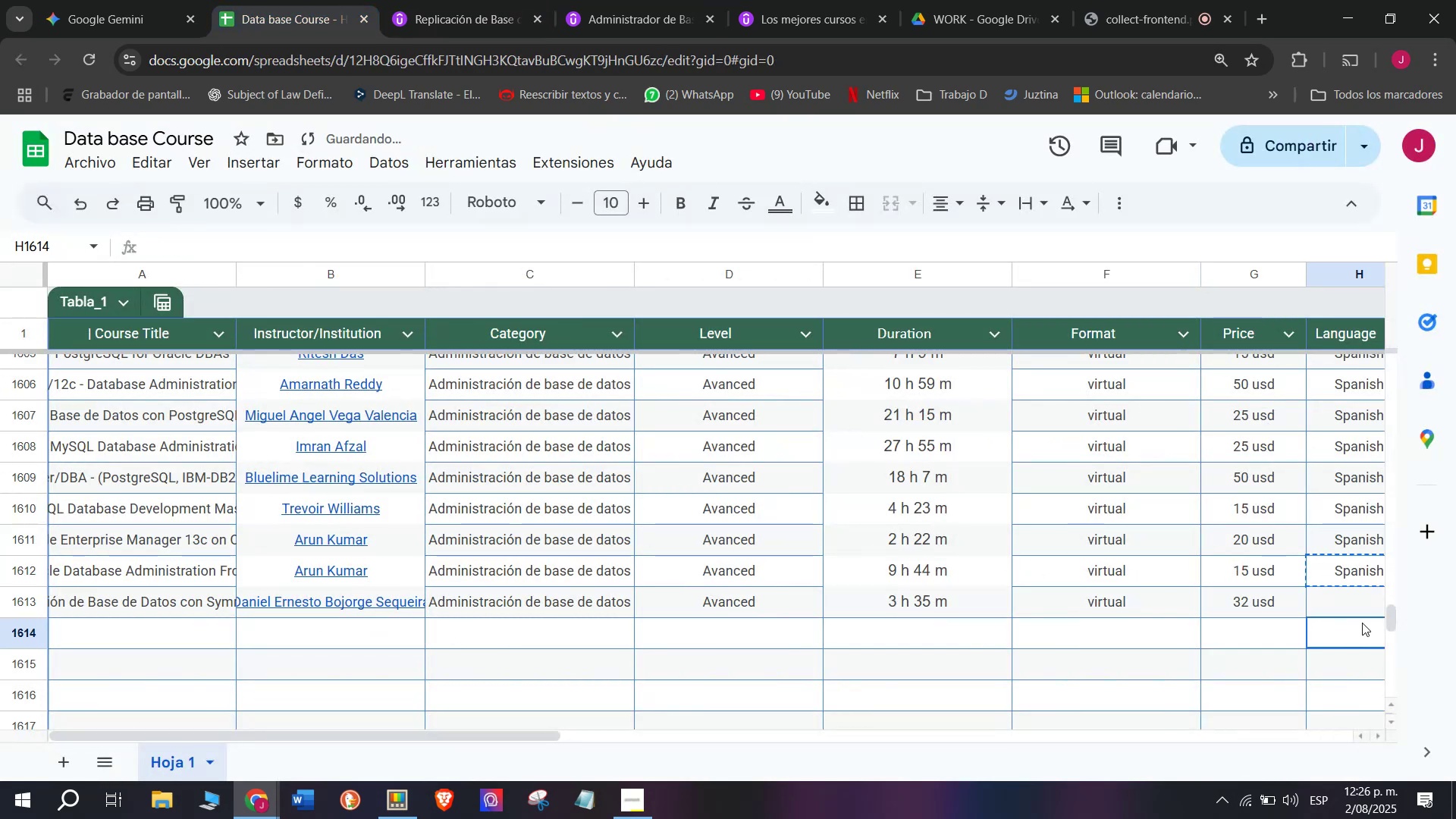 
double_click([1344, 606])
 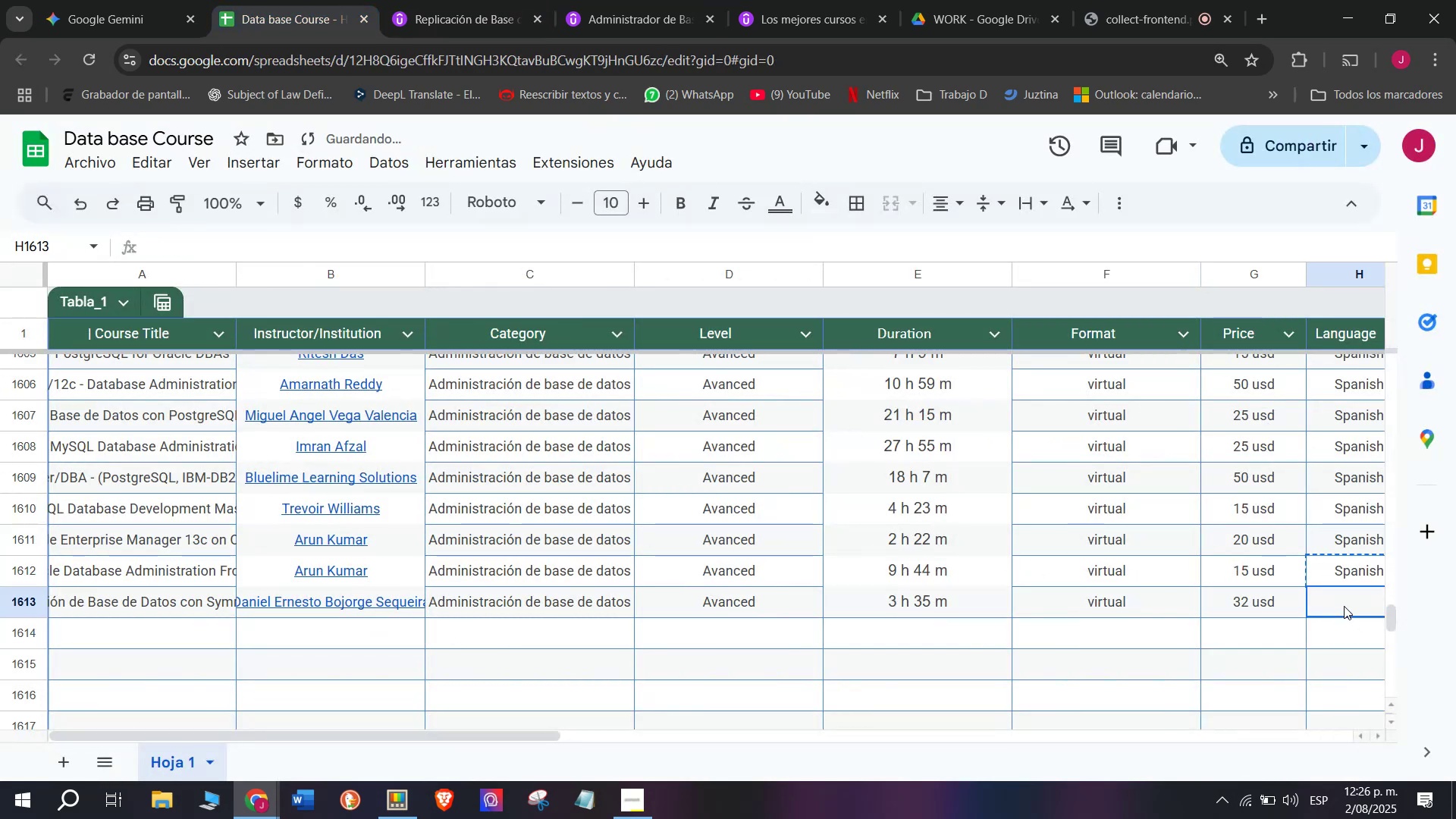 
key(Z)
 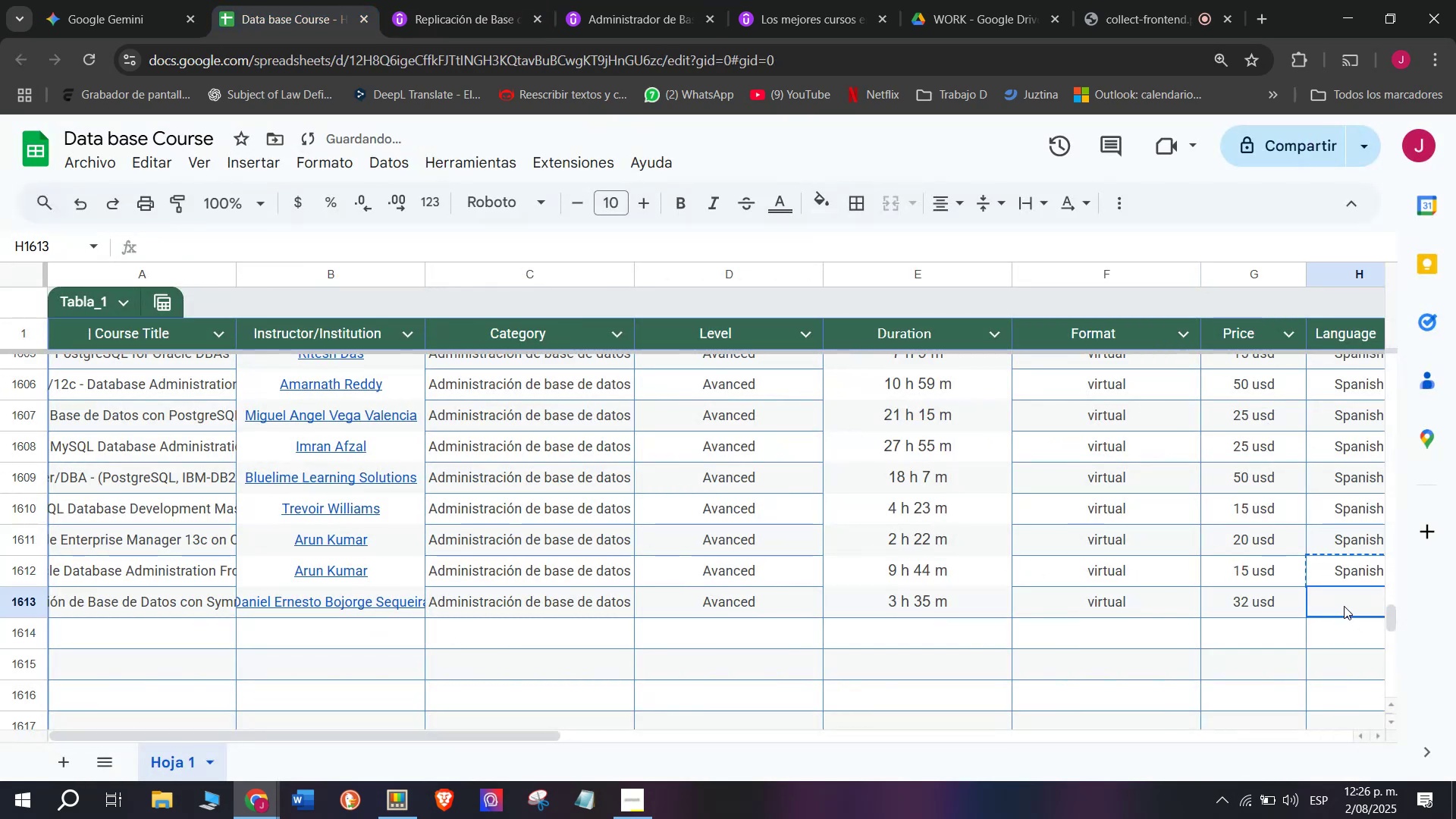 
key(Control+ControlLeft)
 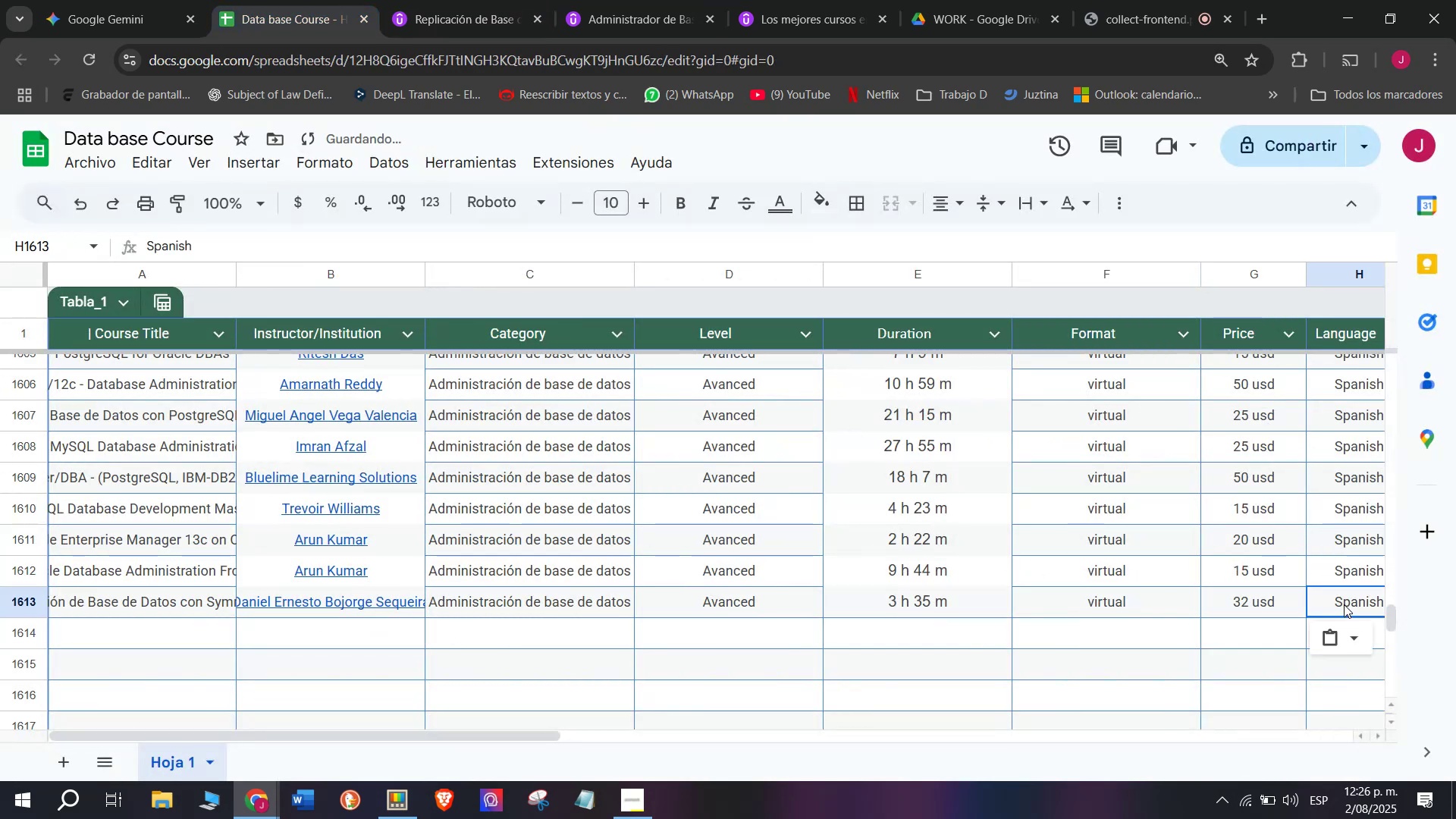 
key(Control+V)
 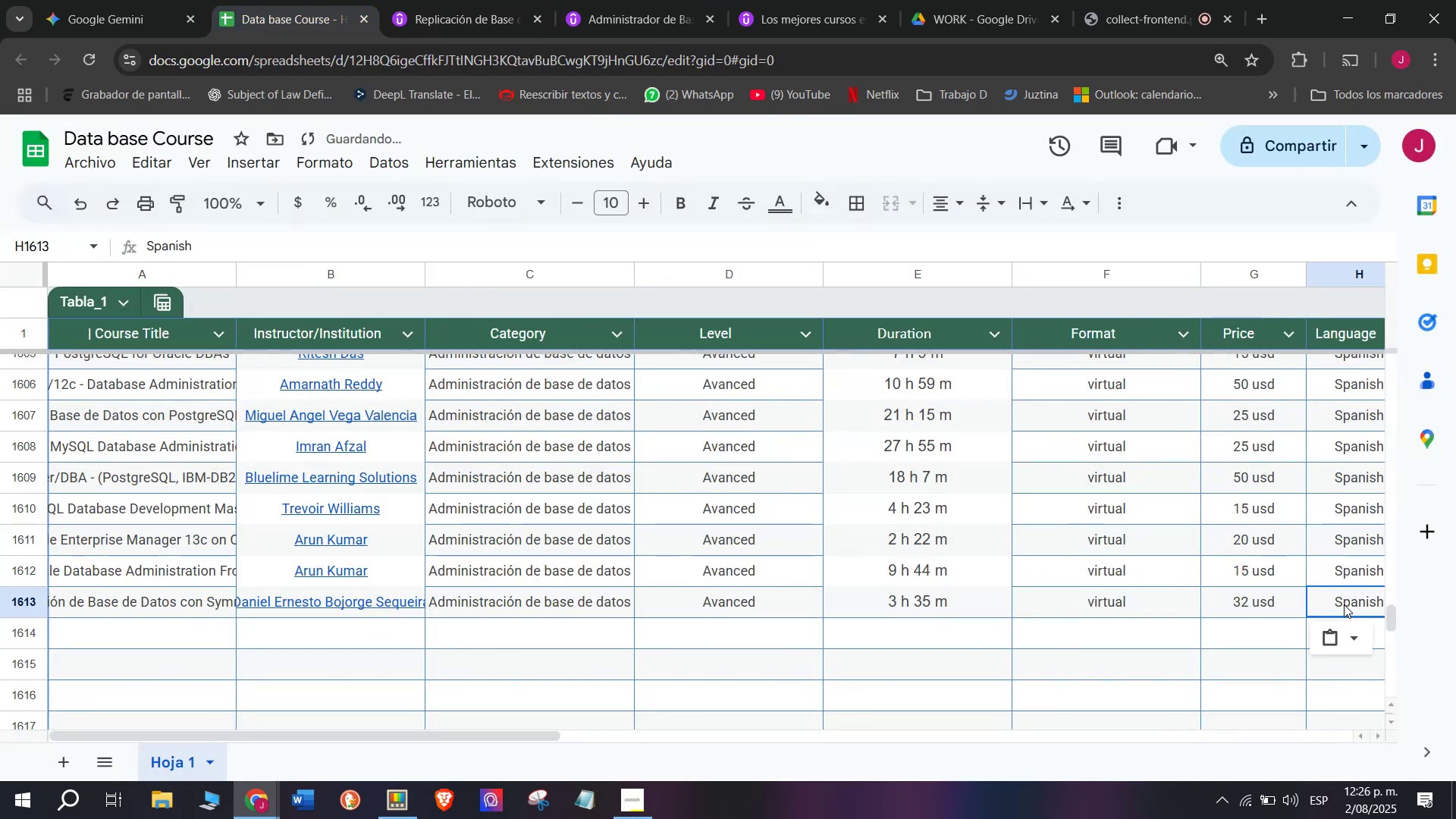 
scroll: coordinate [366, 537], scroll_direction: down, amount: 3.0
 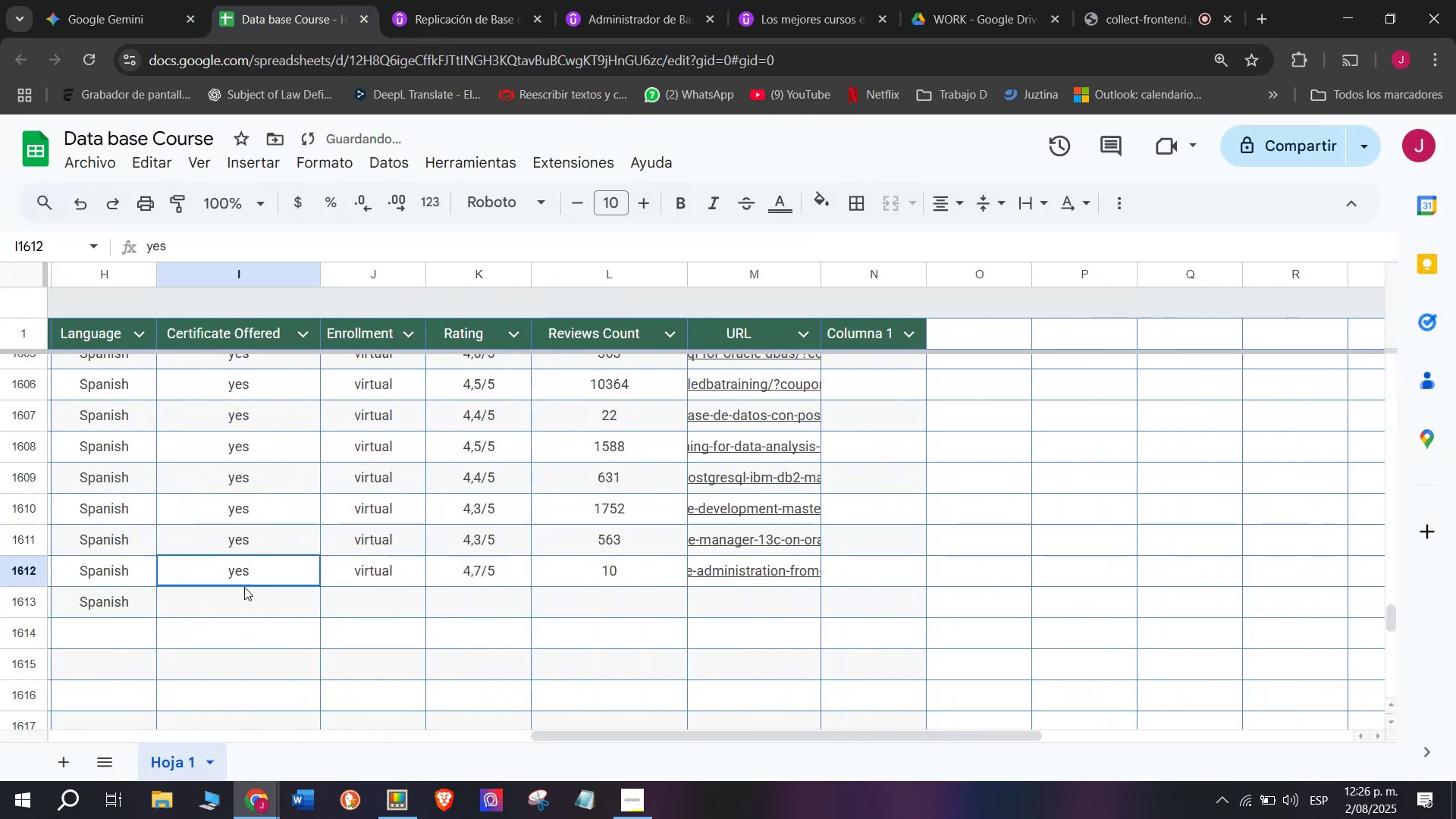 
left_click([244, 587])
 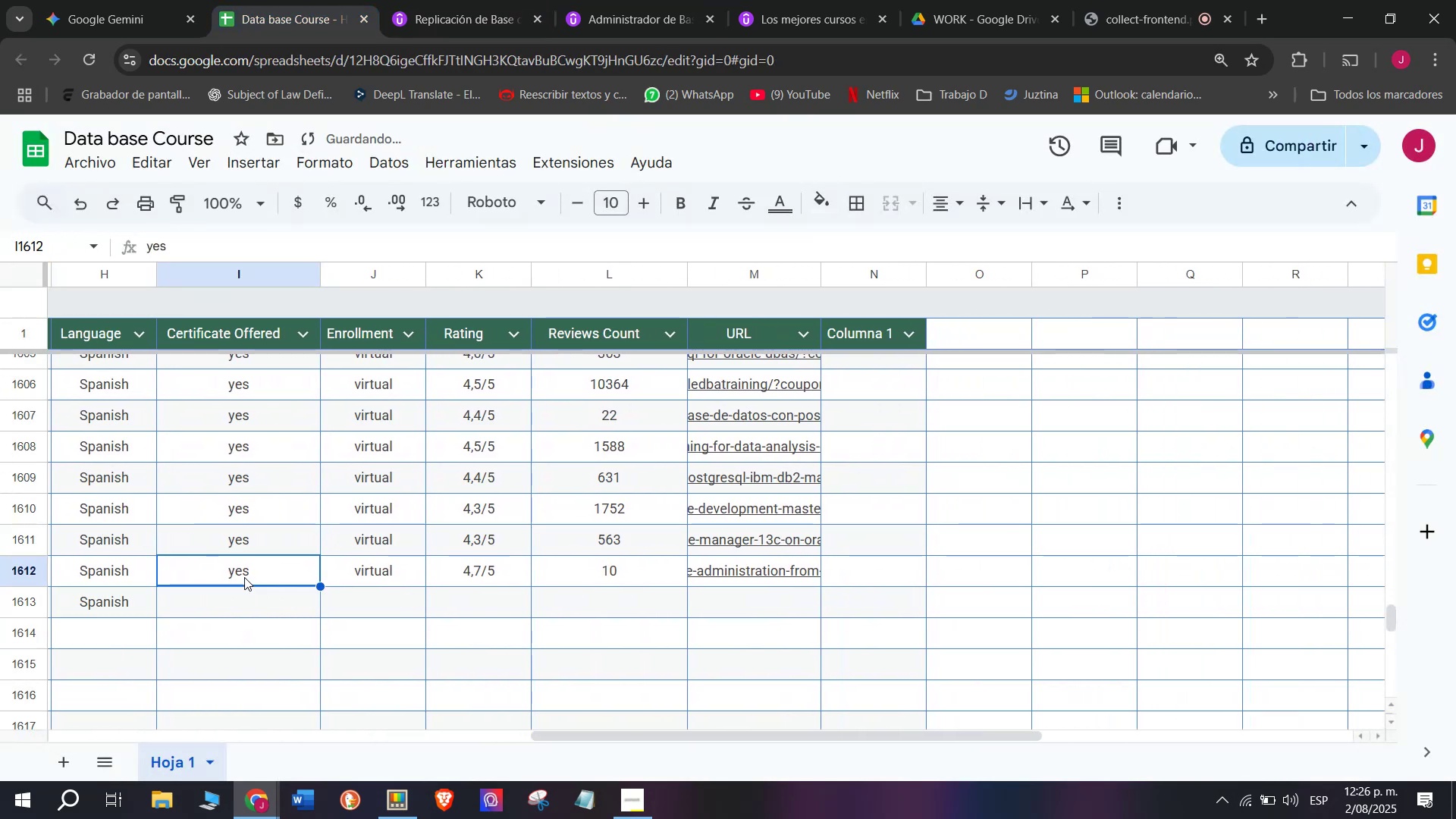 
key(Break)
 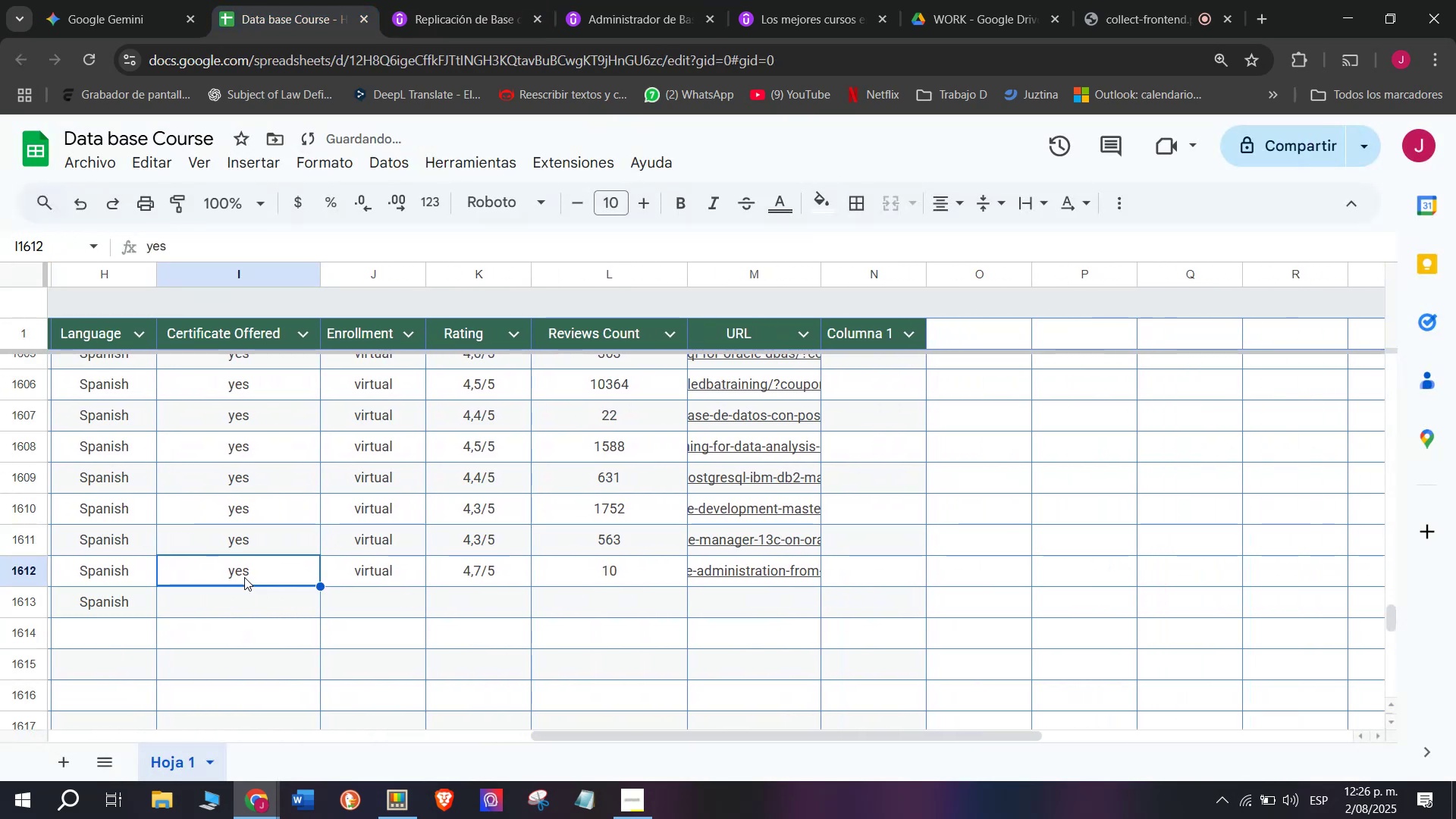 
key(Control+ControlLeft)
 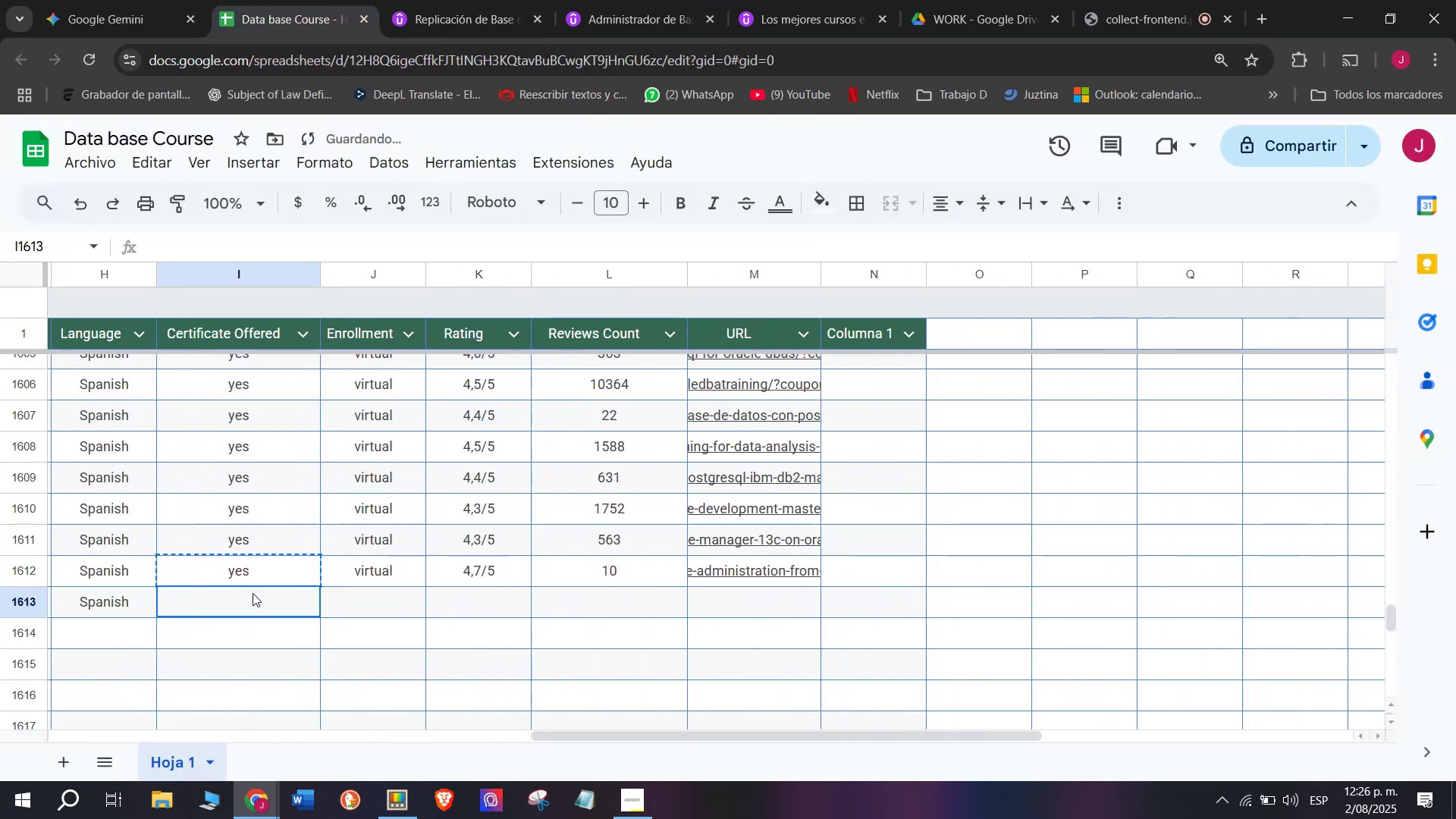 
key(Control+C)
 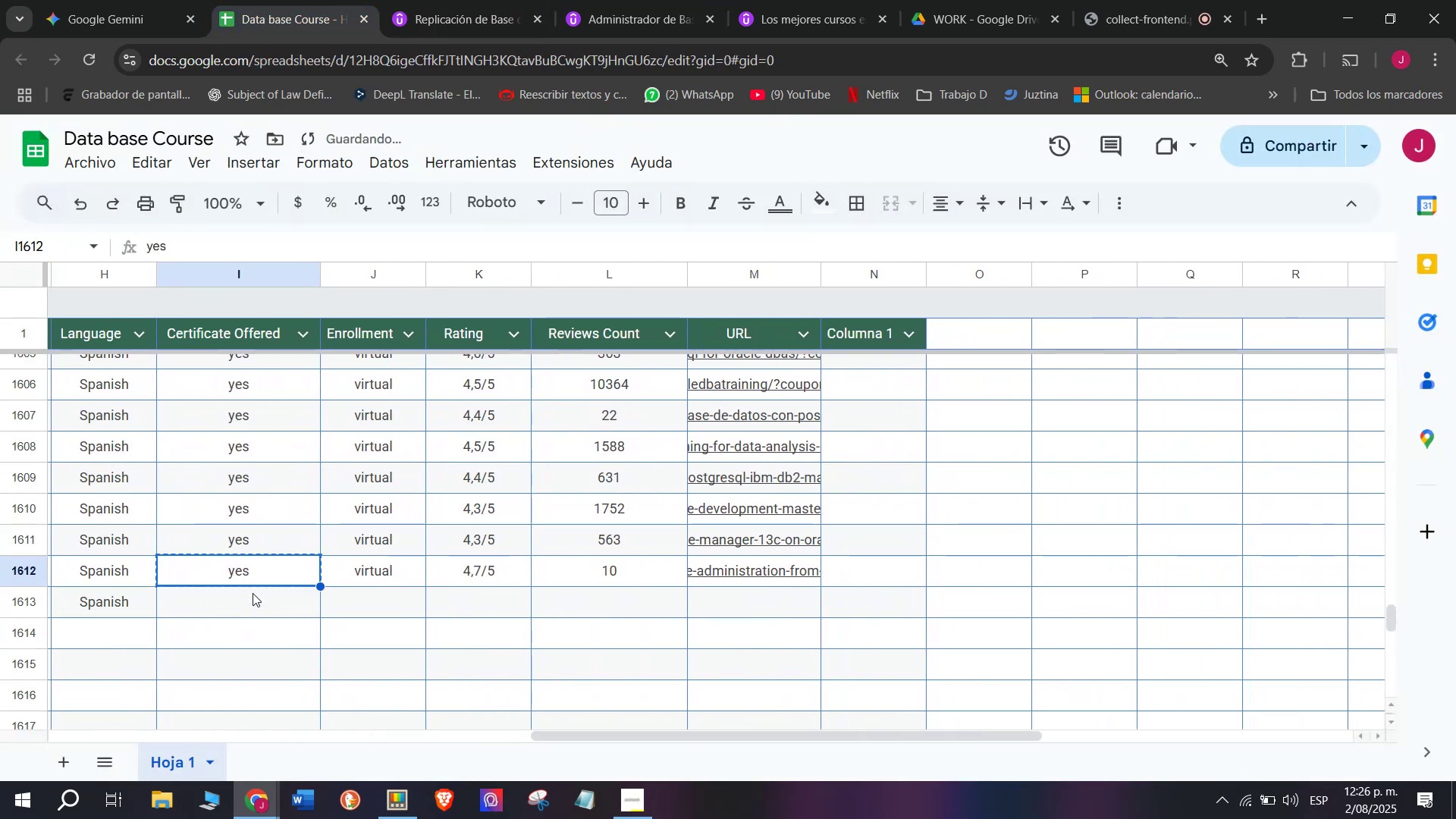 
double_click([253, 593])
 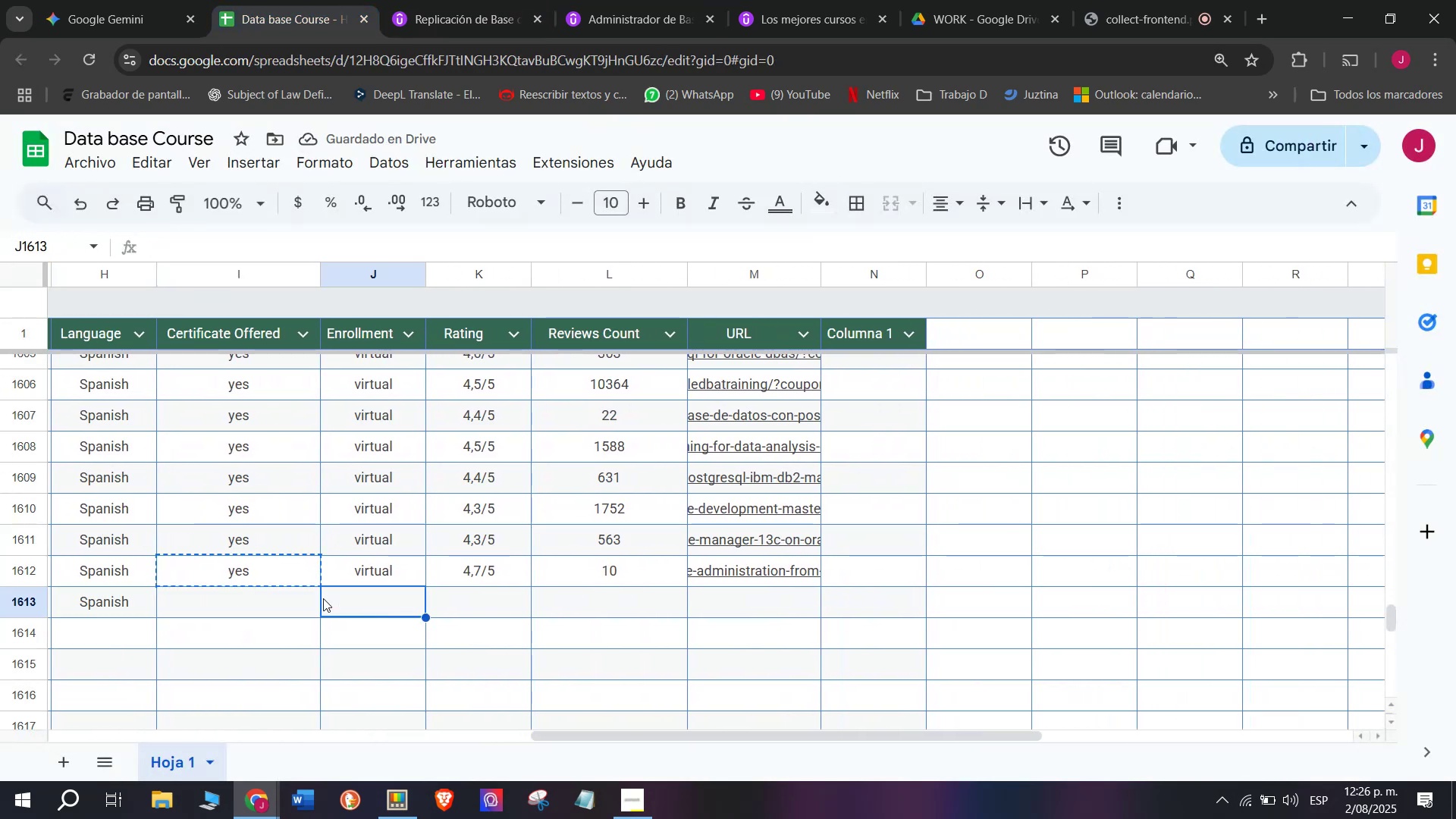 
key(Control+ControlLeft)
 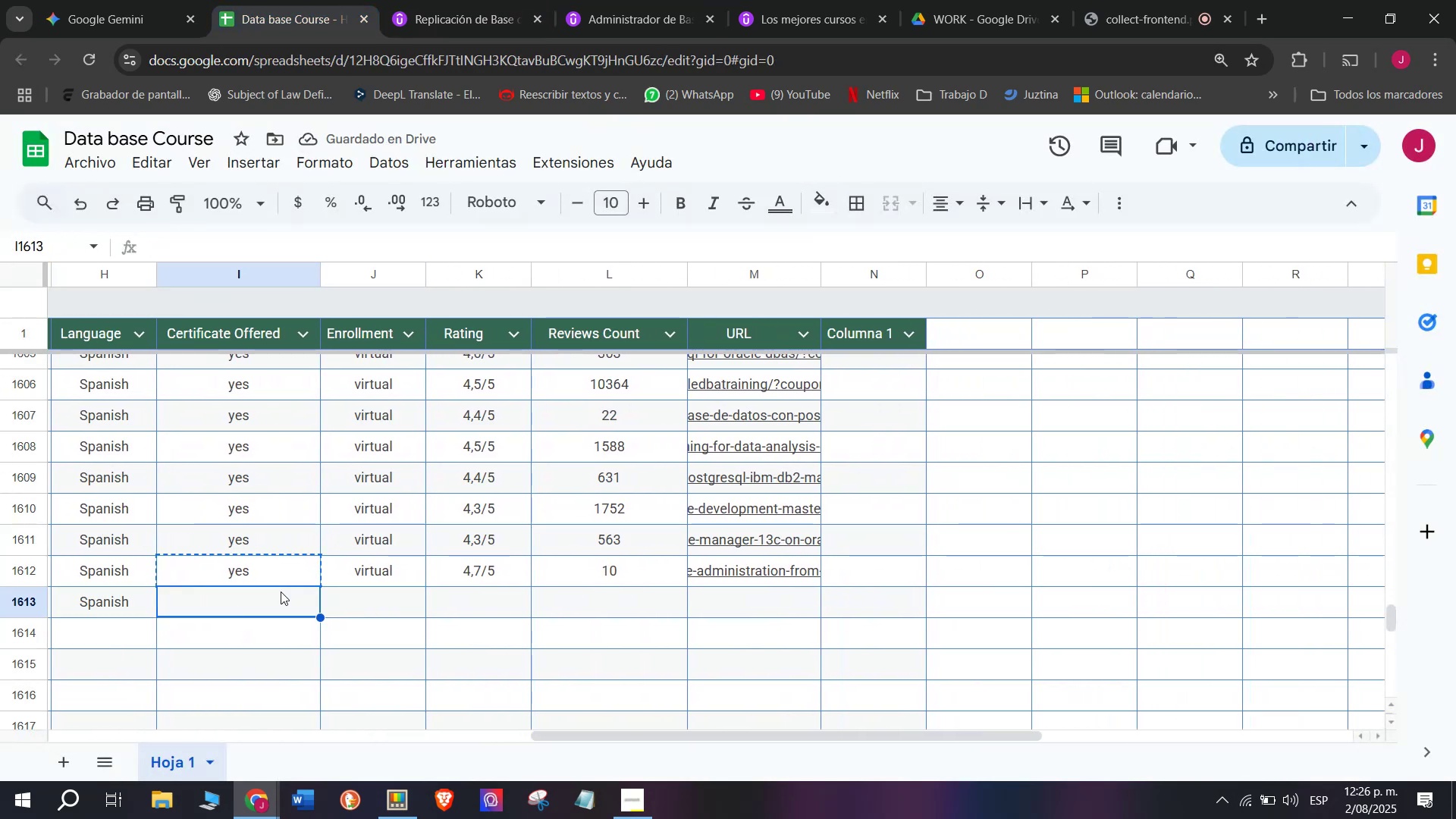 
key(Z)
 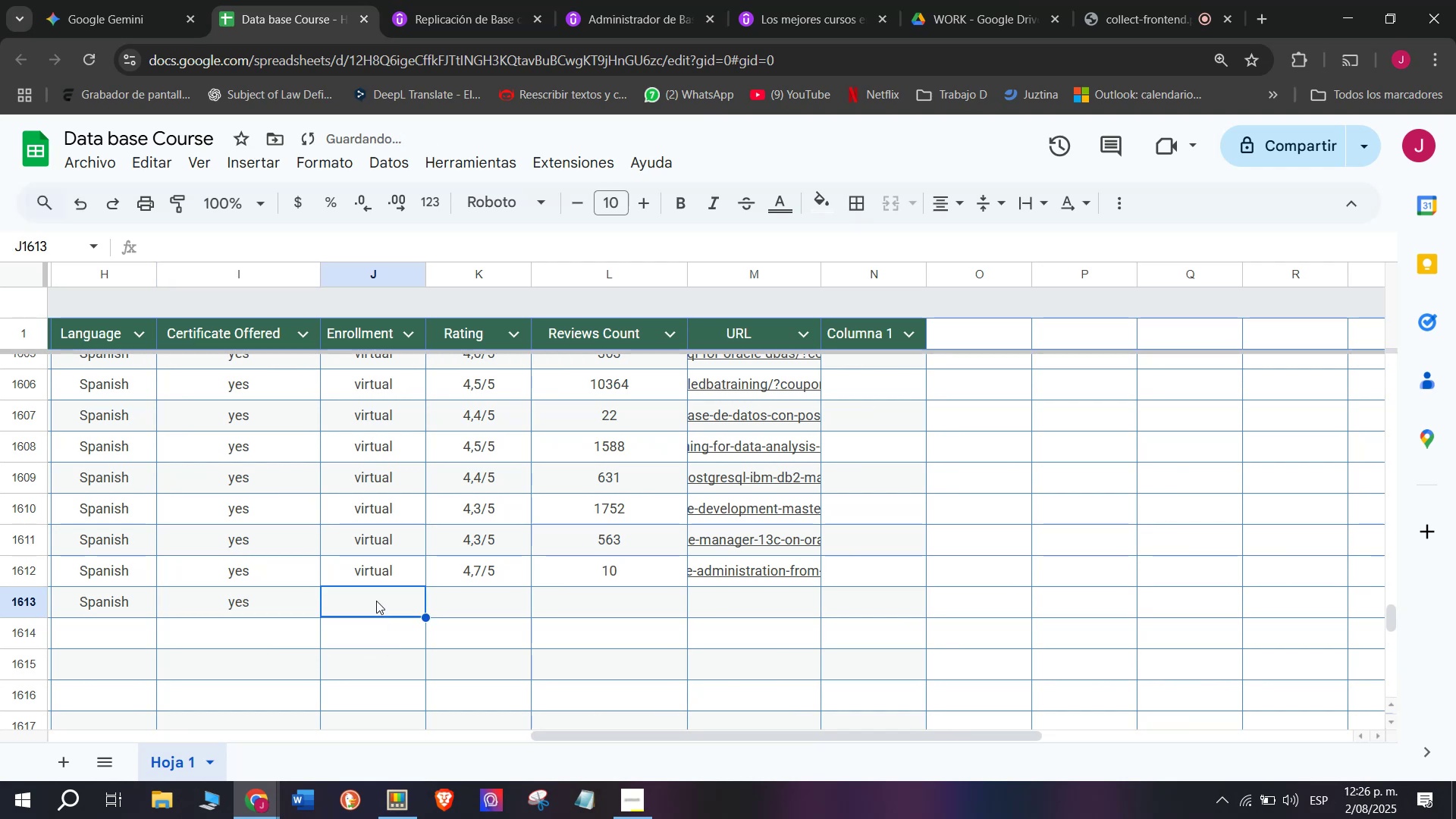 
key(Control+V)
 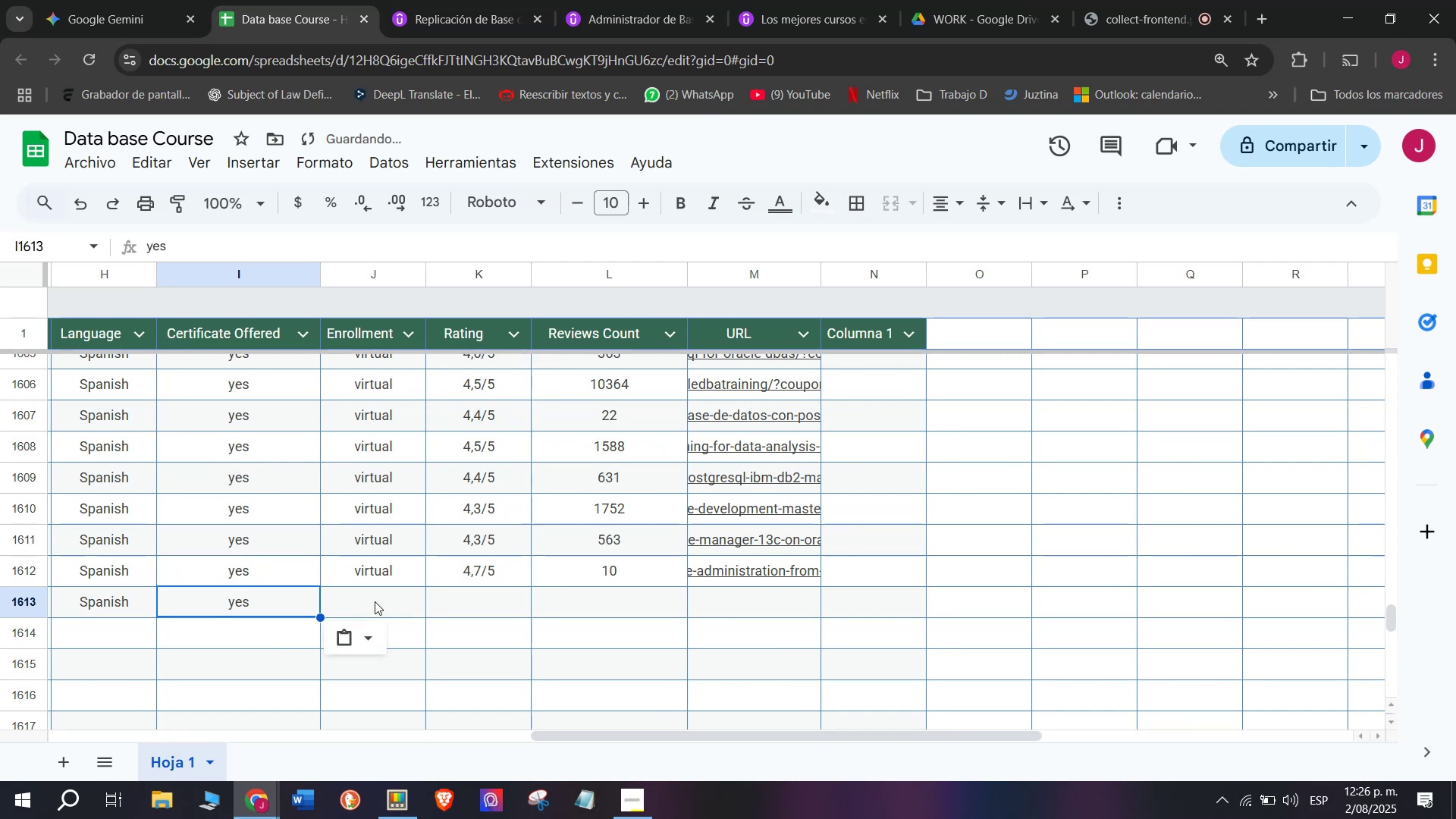 
triple_click([376, 601])
 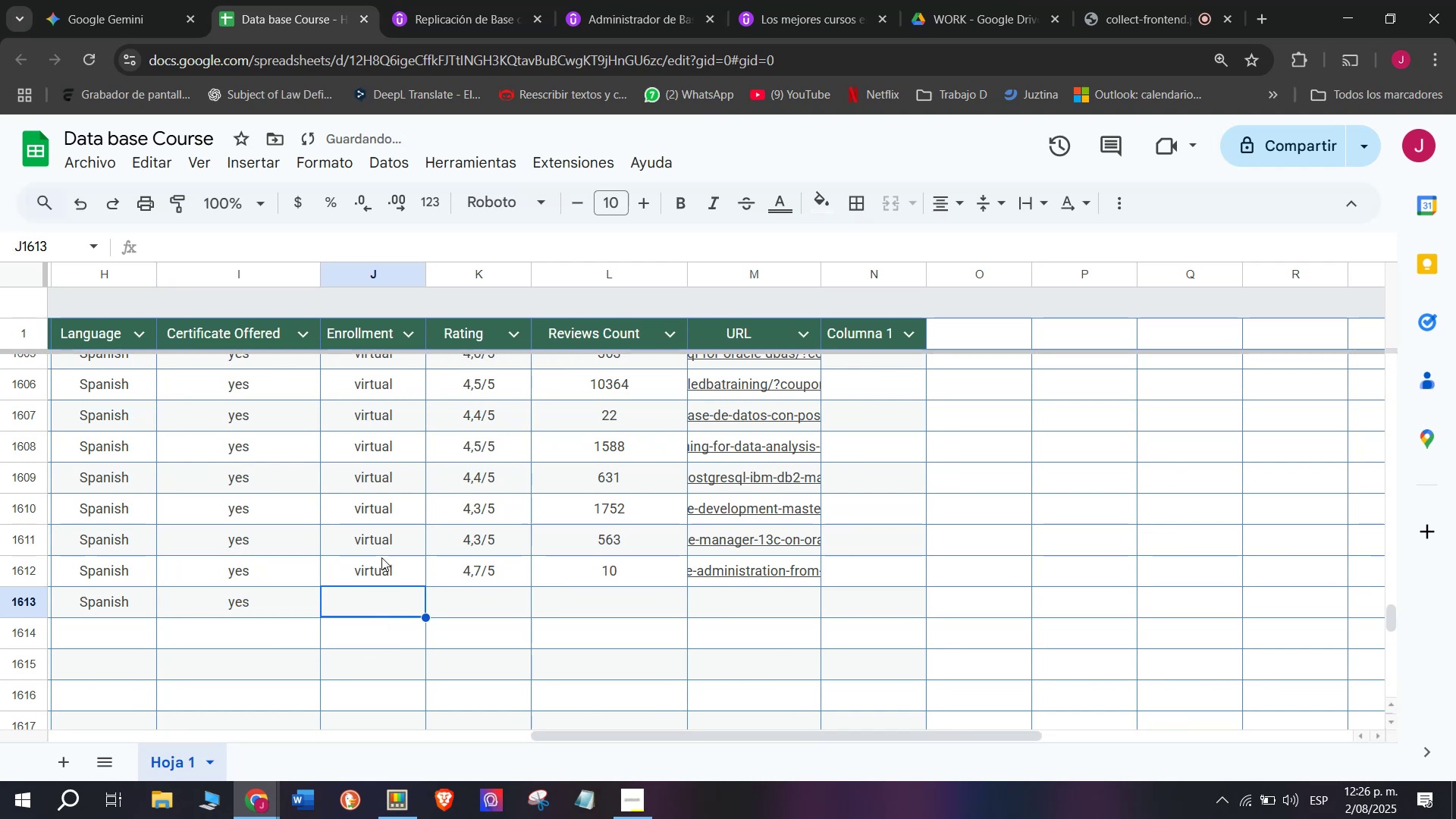 
triple_click([381, 557])
 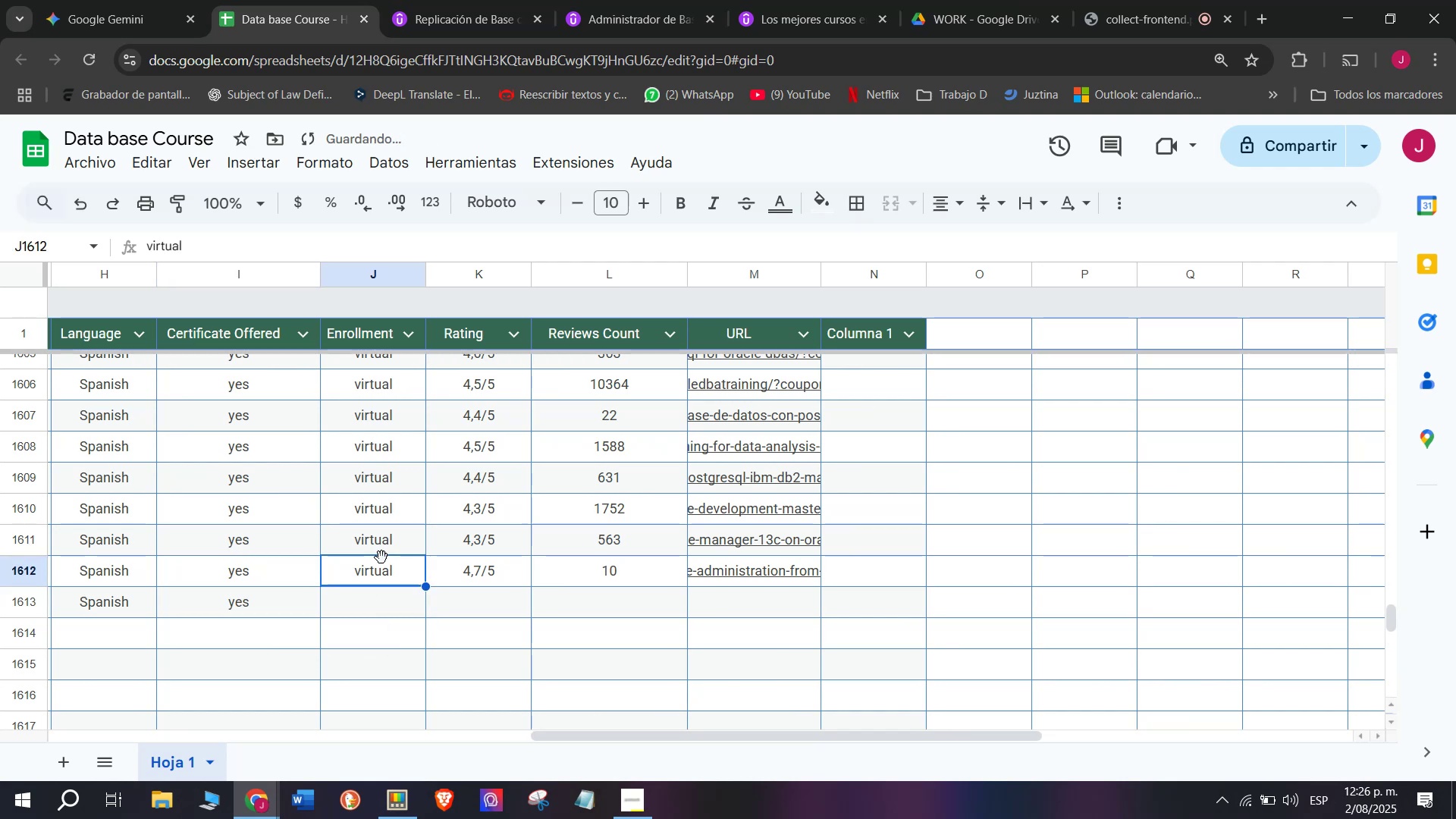 
key(Break)
 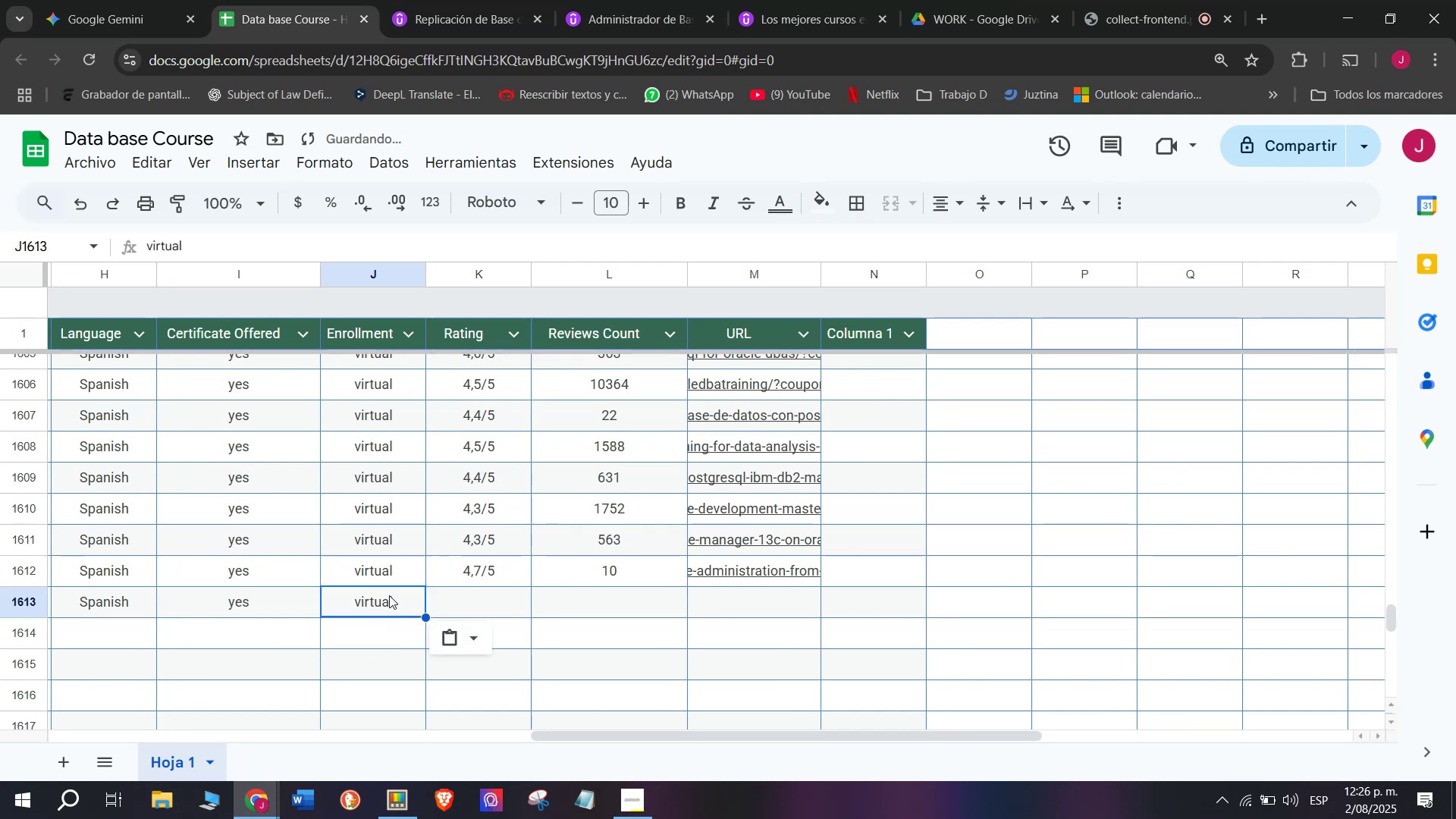 
key(Control+C)
 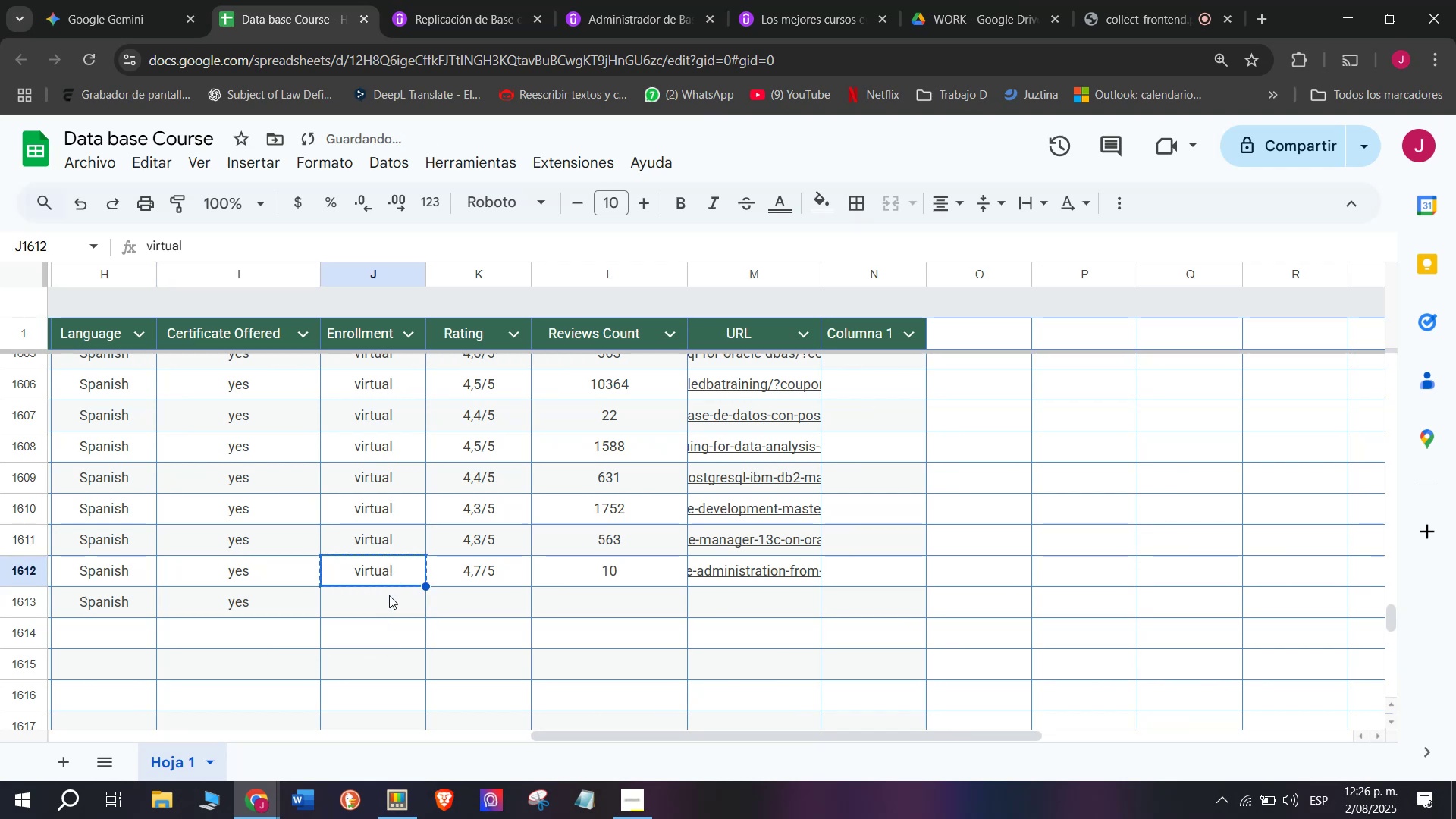 
key(Control+ControlLeft)
 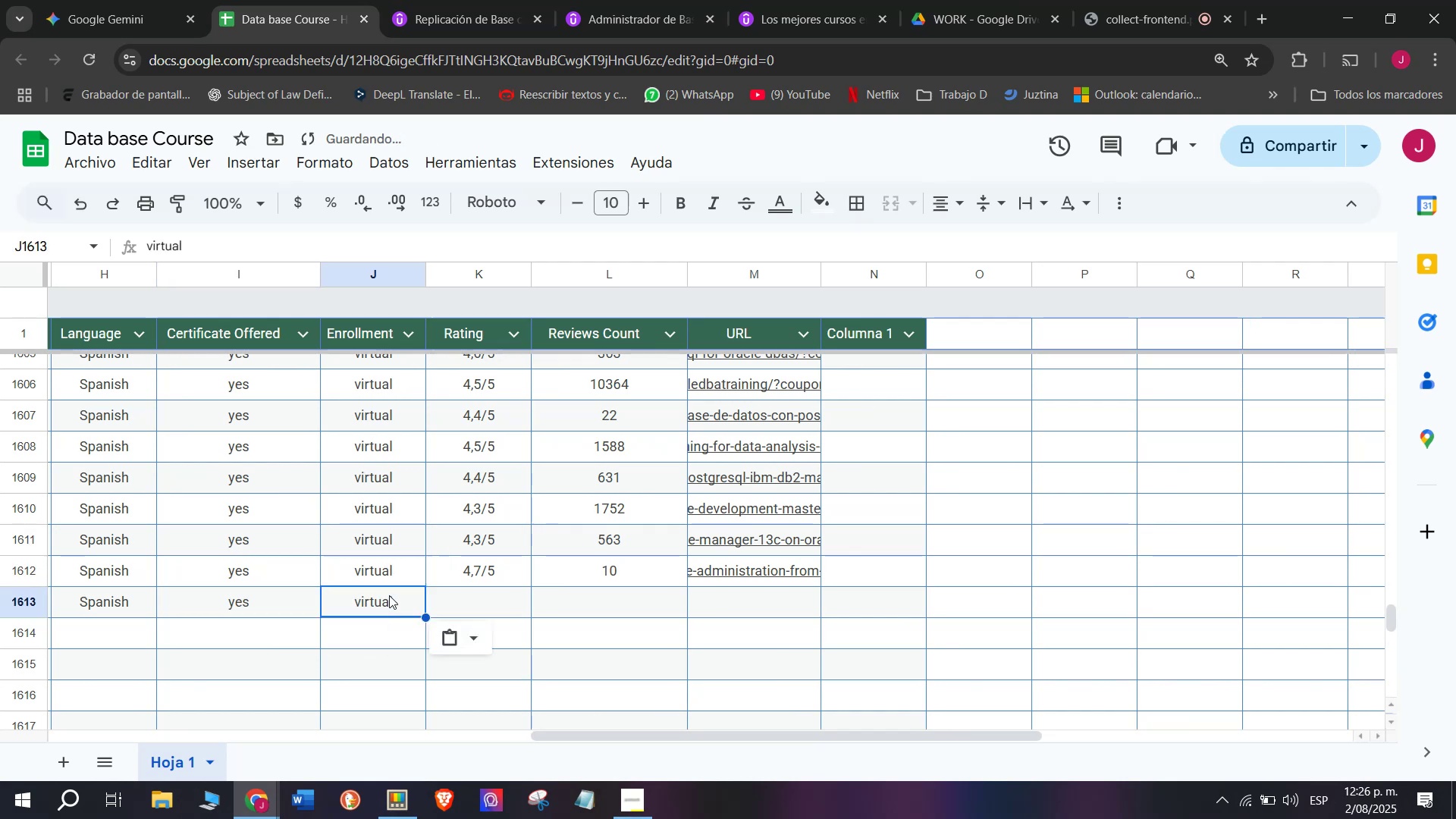 
triple_click([389, 595])
 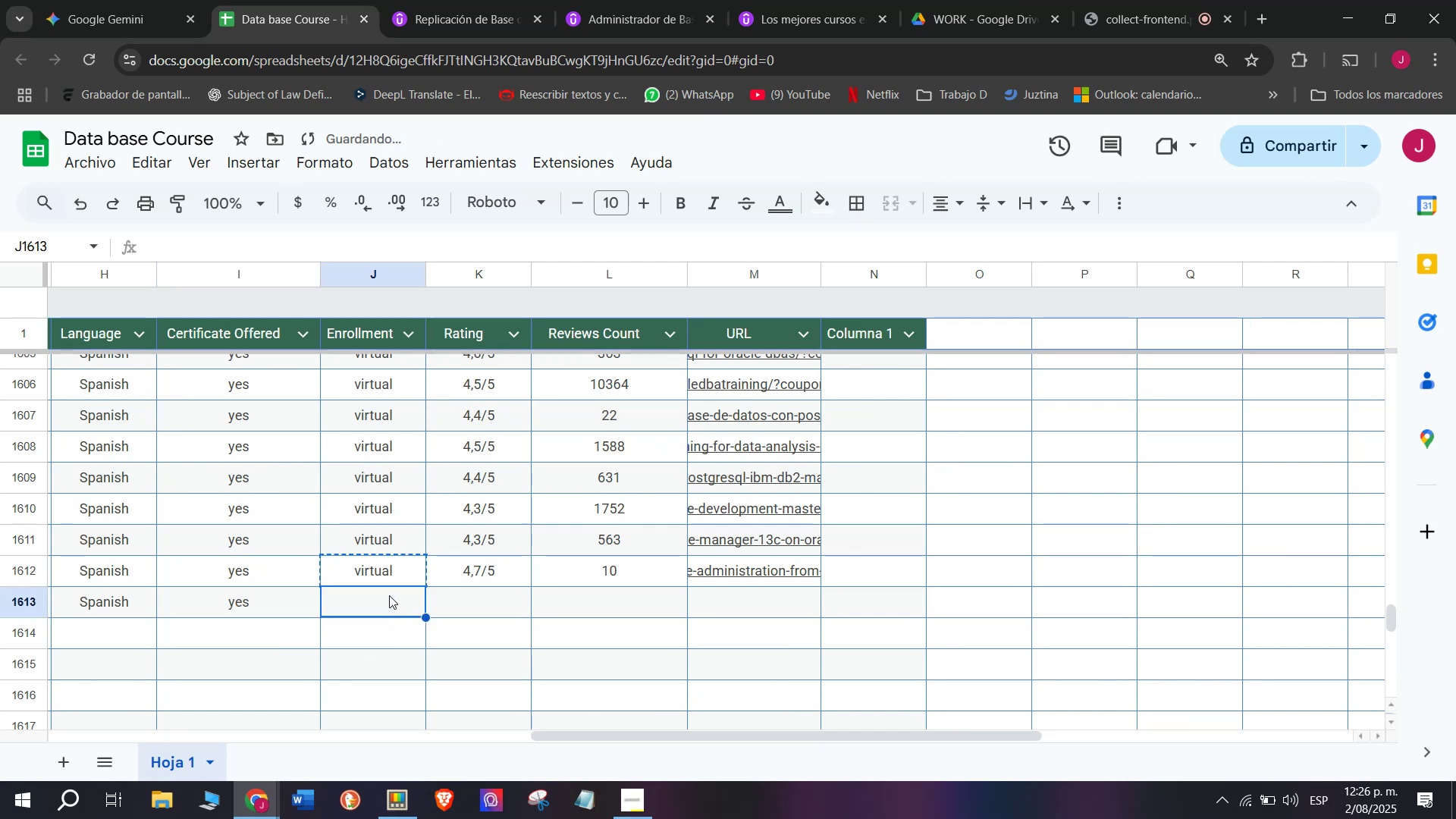 
key(Control+ControlLeft)
 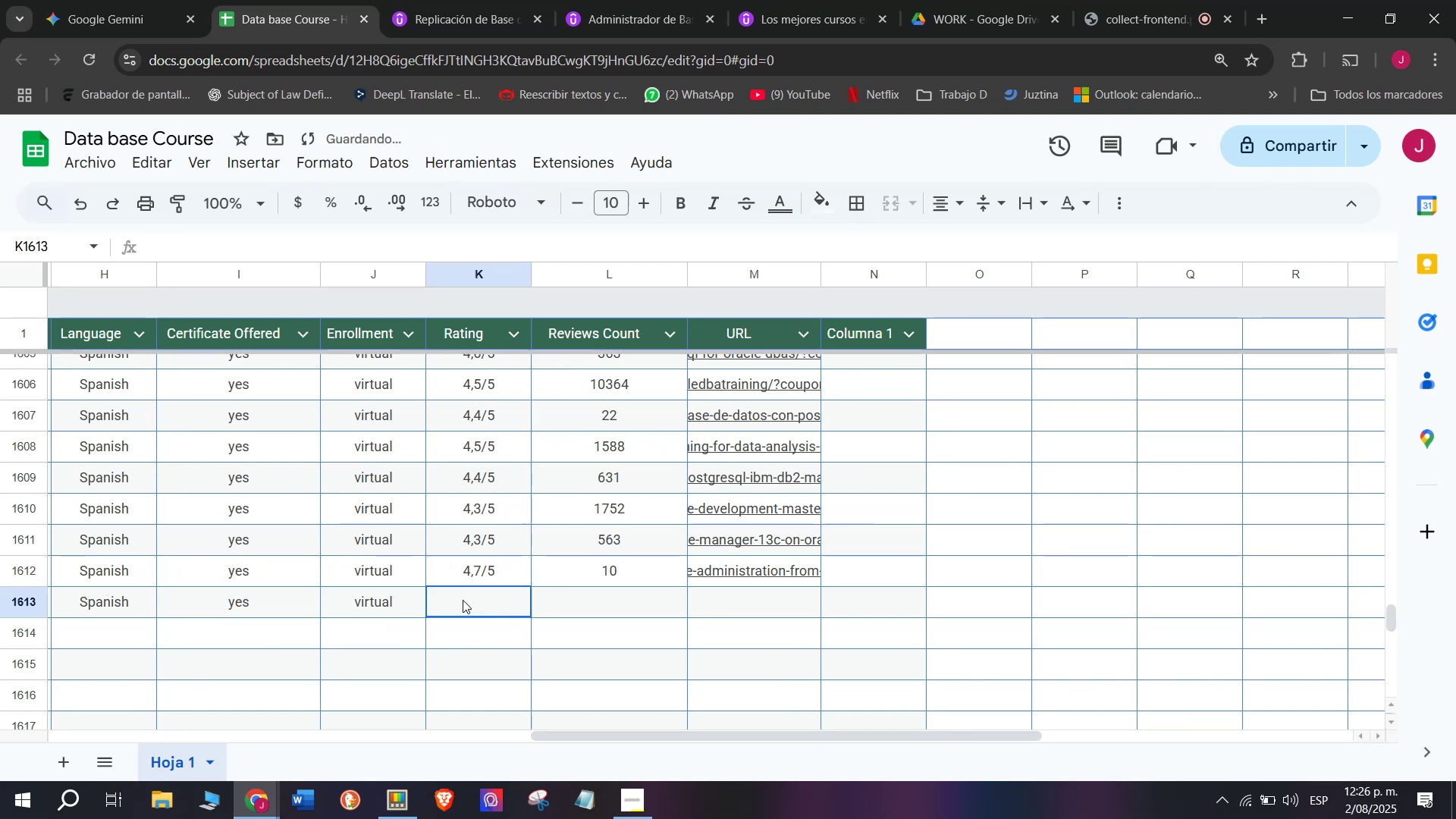 
key(Z)
 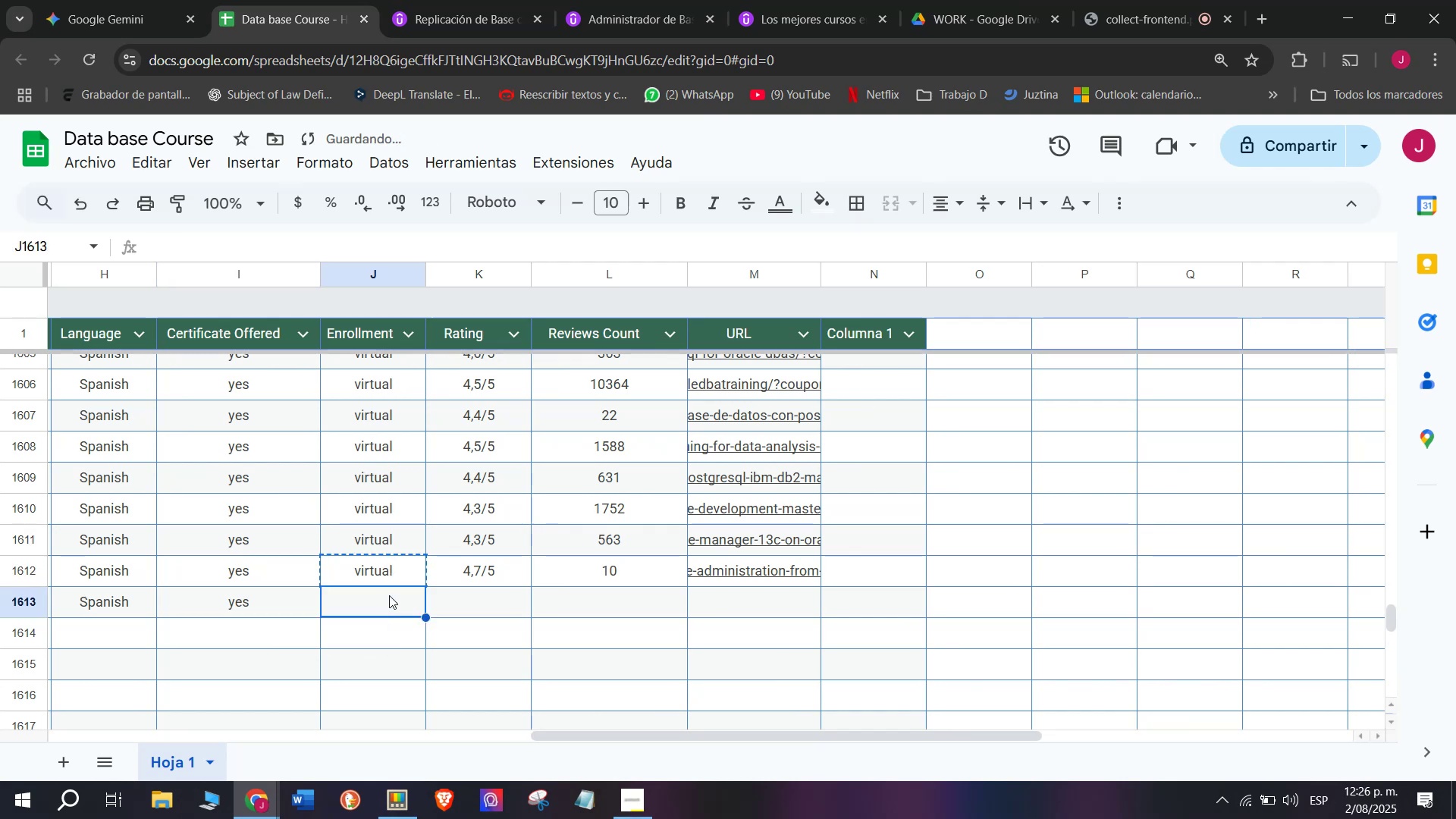 
key(Control+V)
 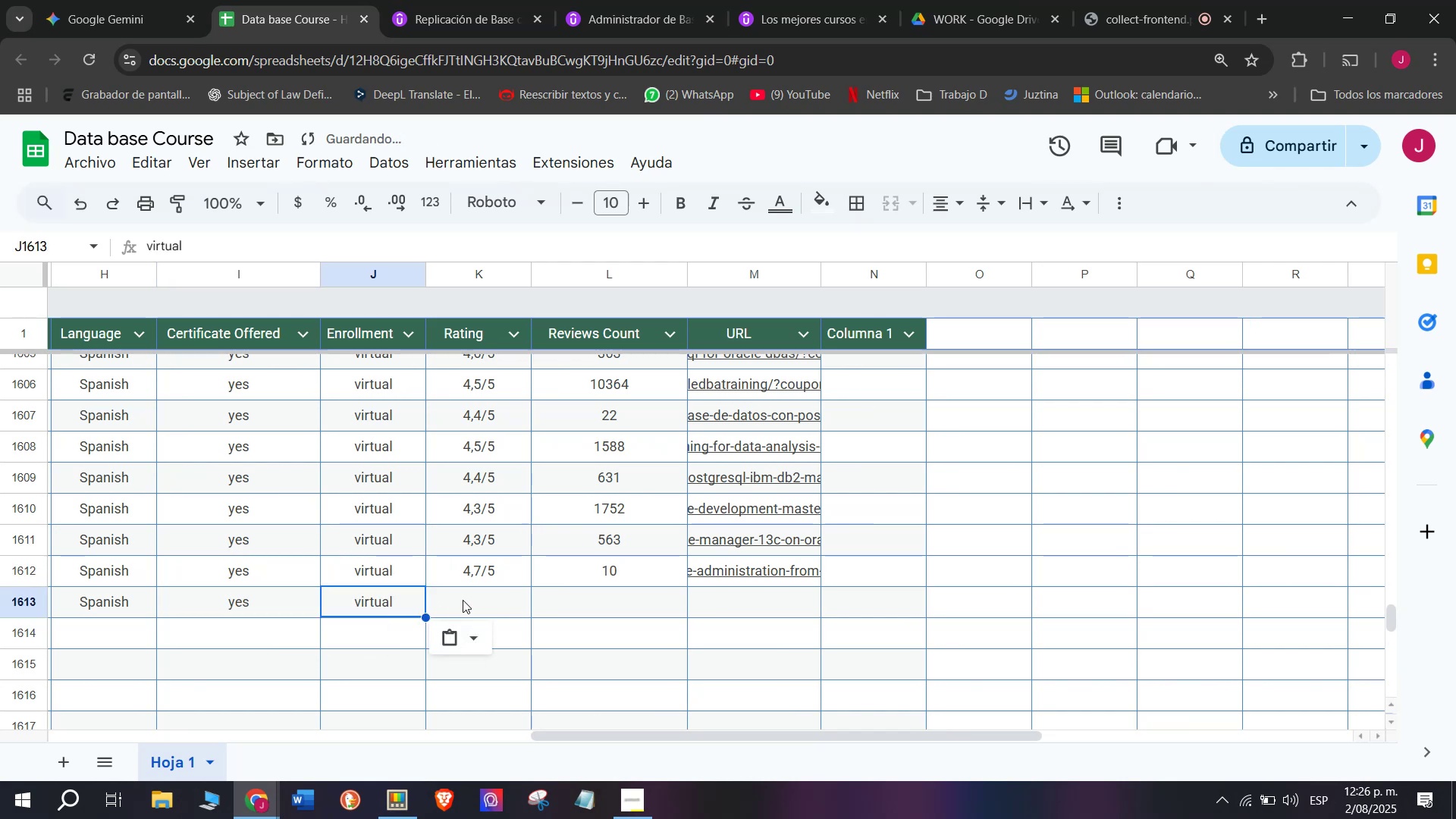 
left_click([463, 600])
 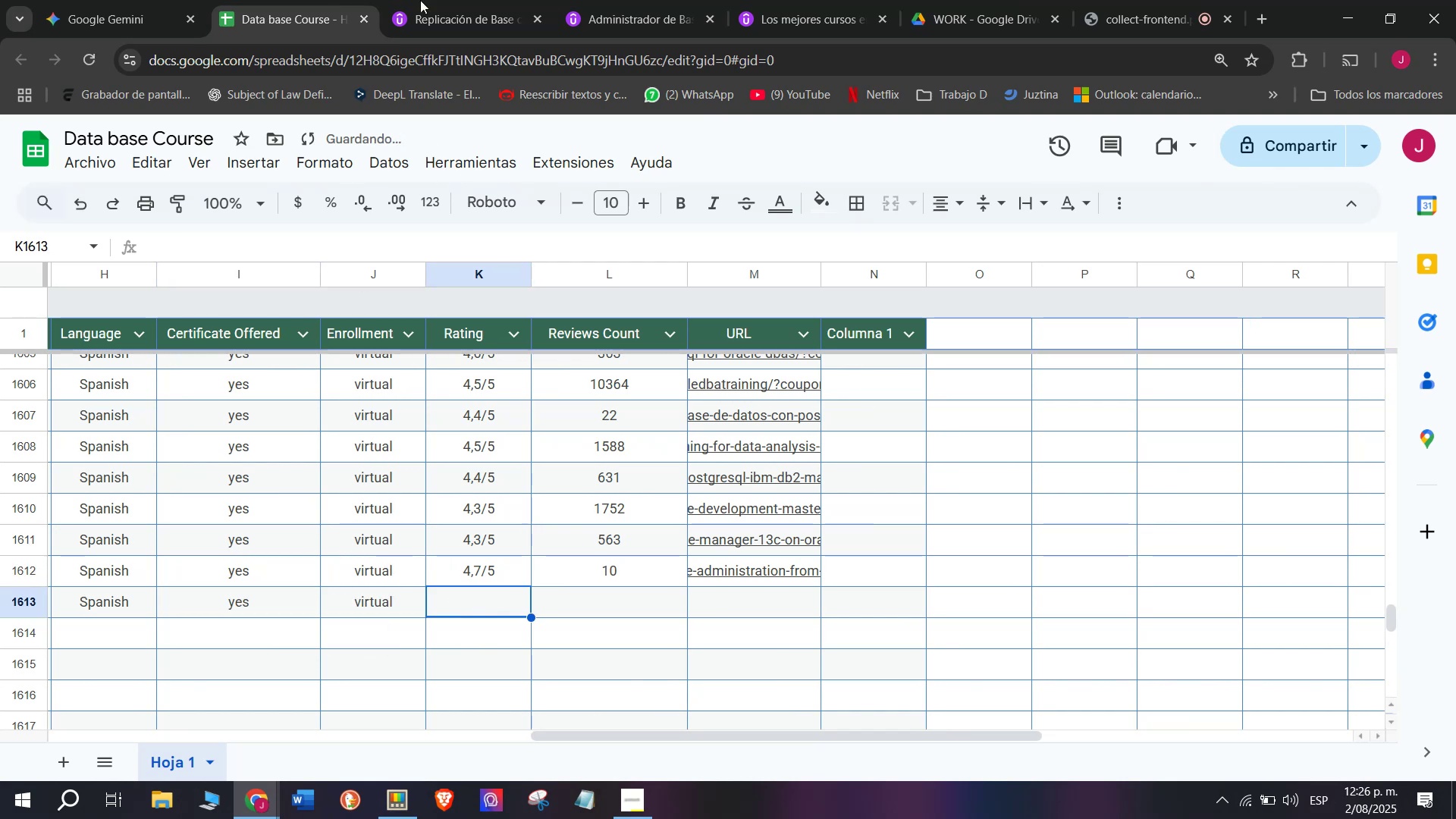 
left_click([488, 0])
 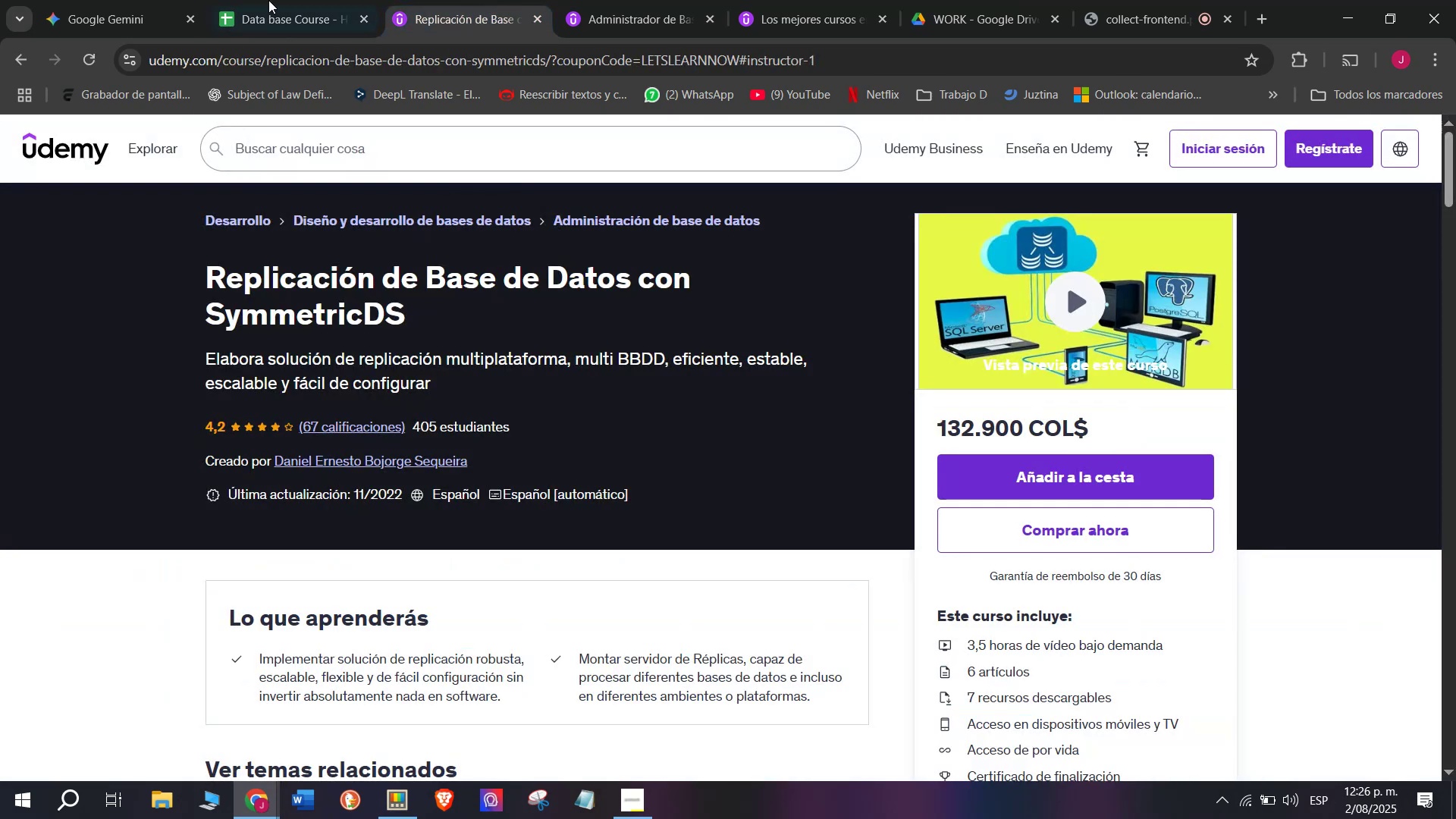 
left_click([275, 0])
 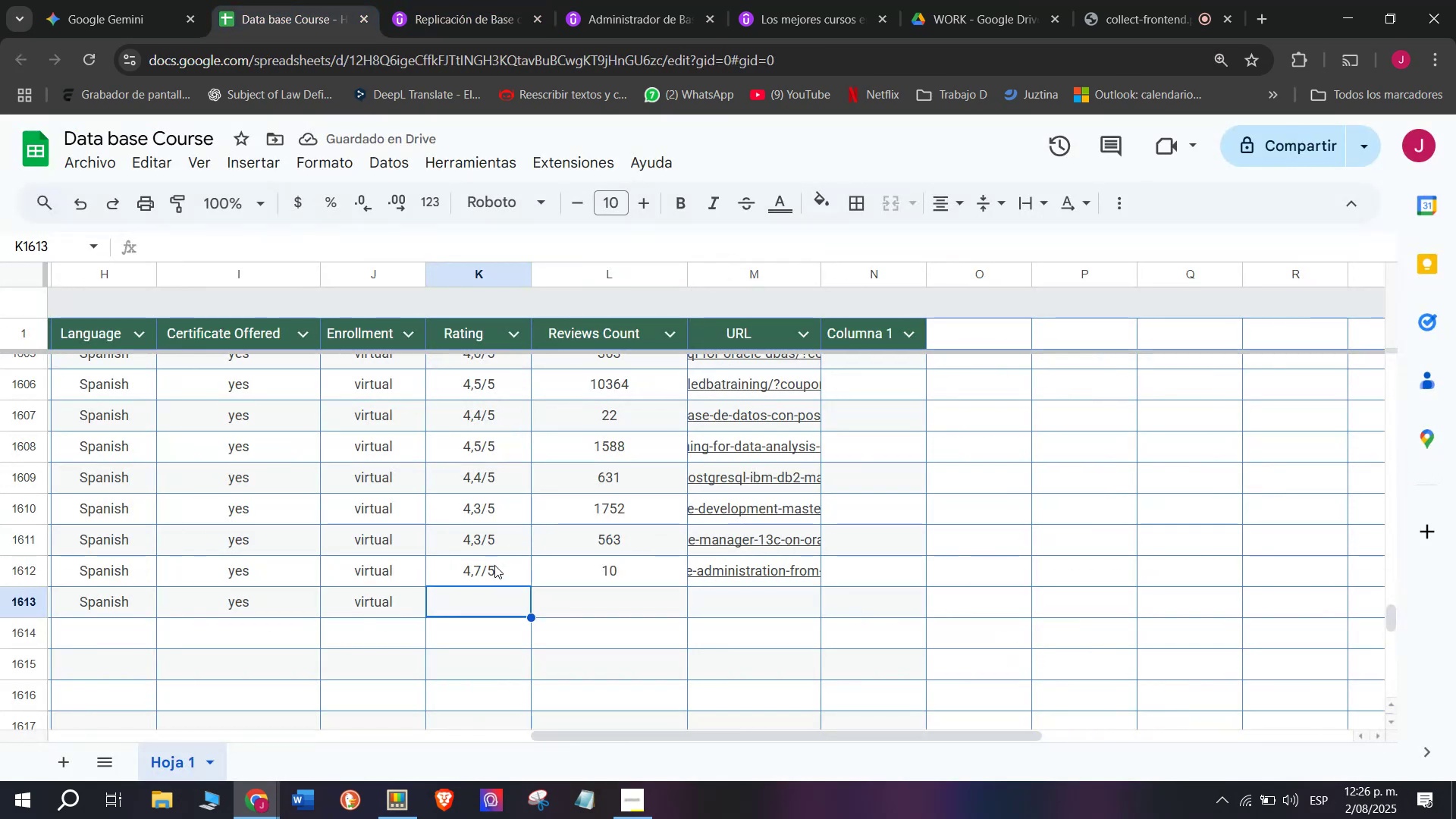 
left_click([496, 565])
 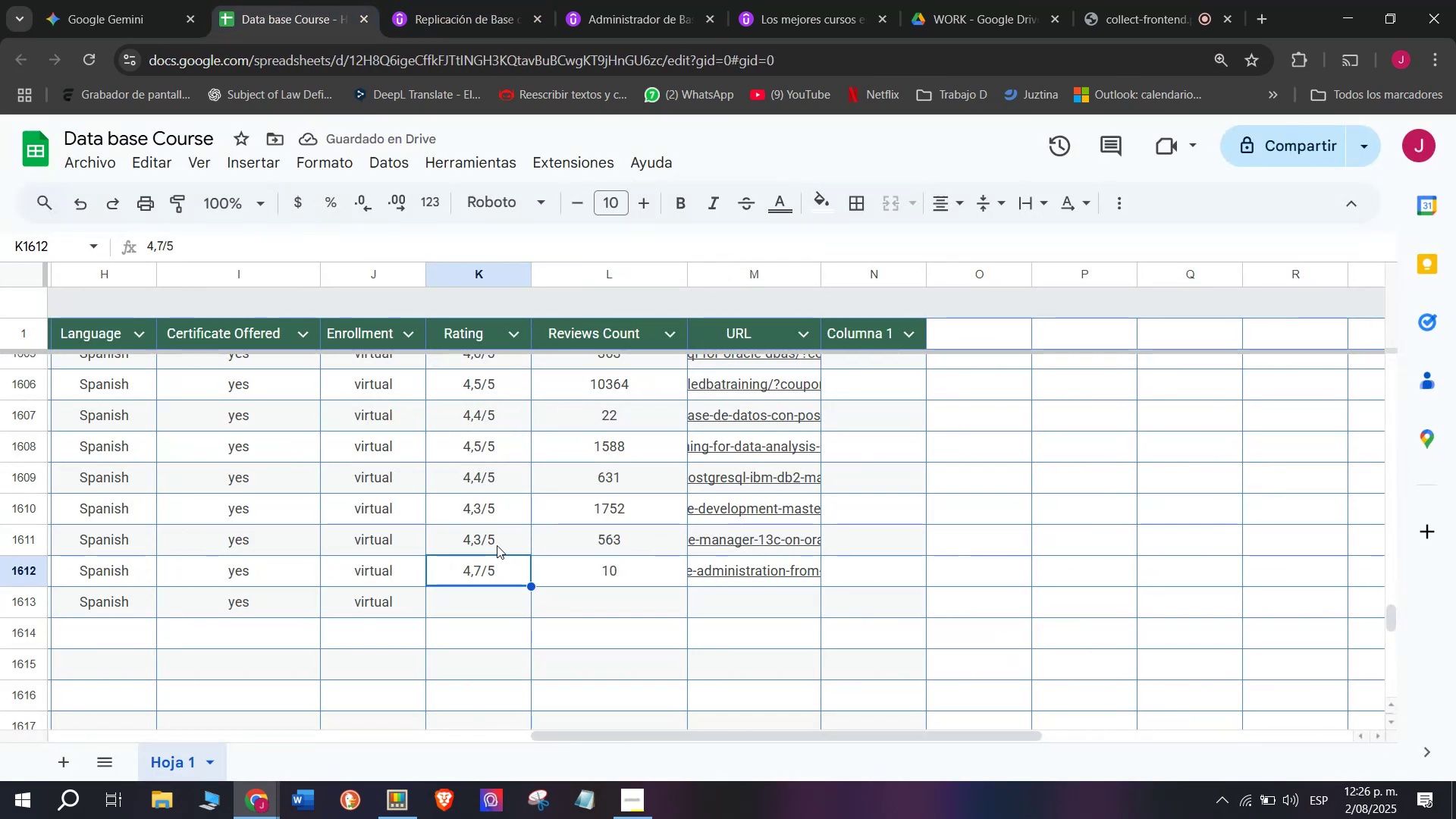 
left_click([497, 544])
 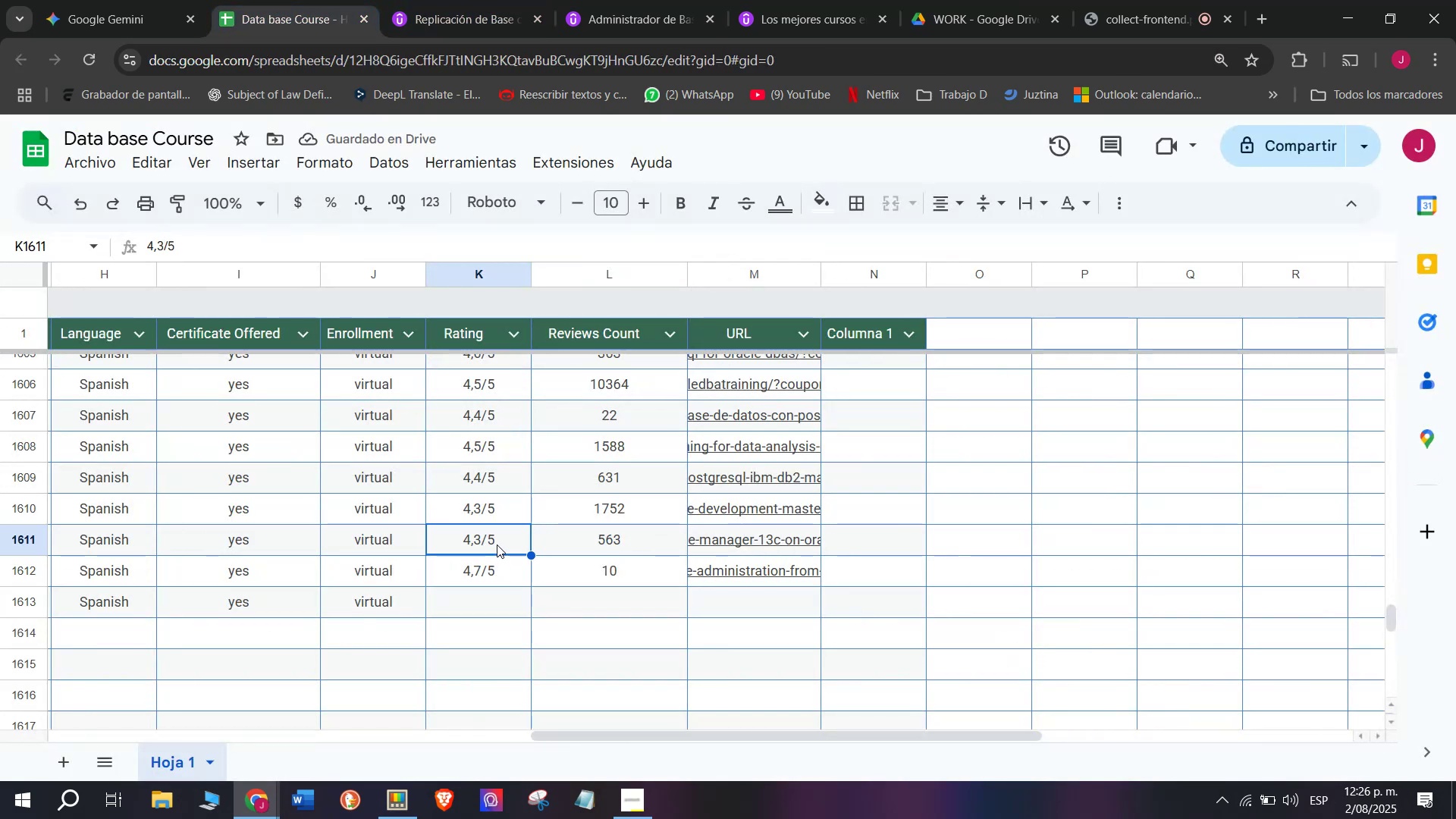 
key(Break)
 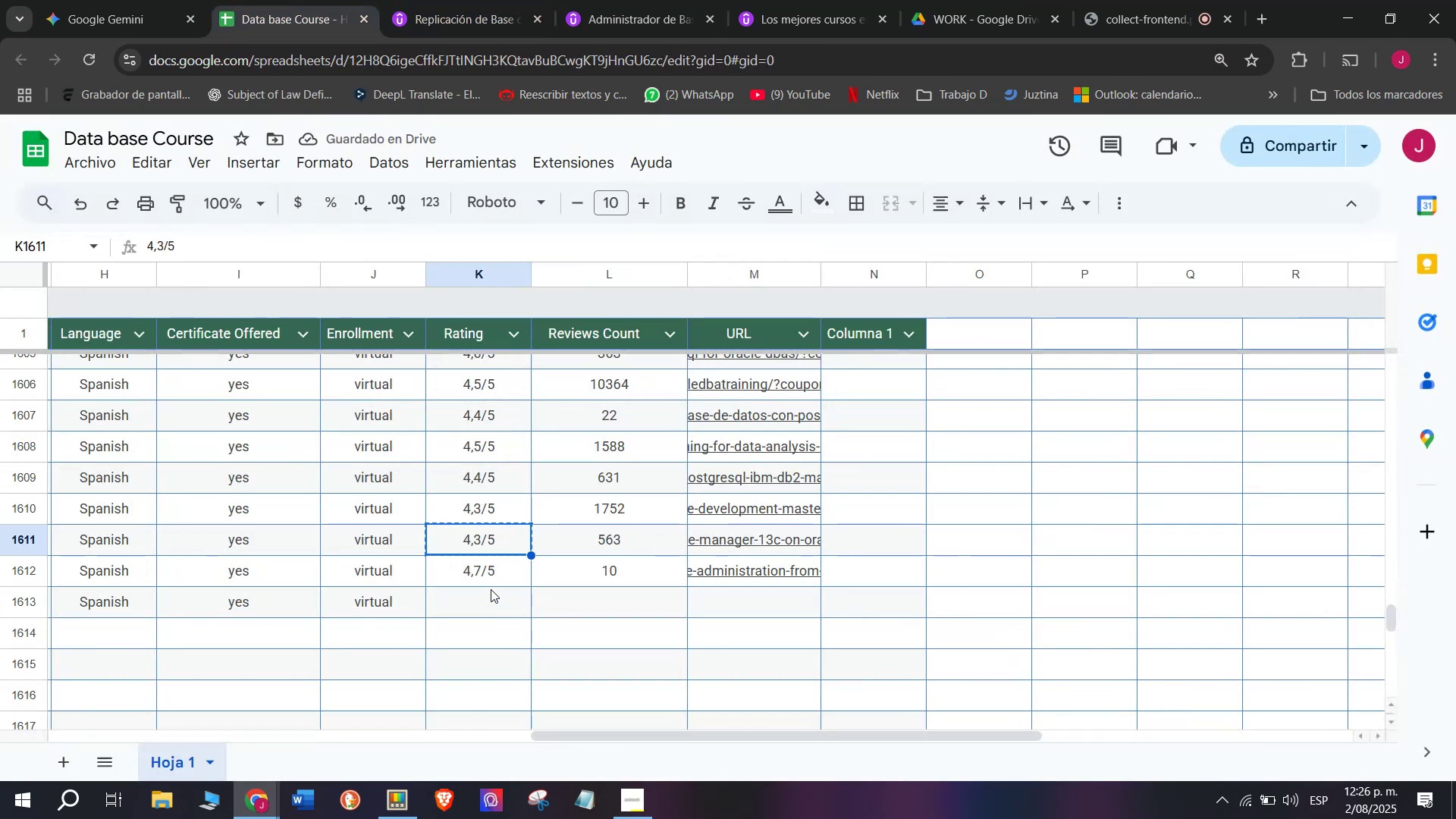 
key(Control+ControlLeft)
 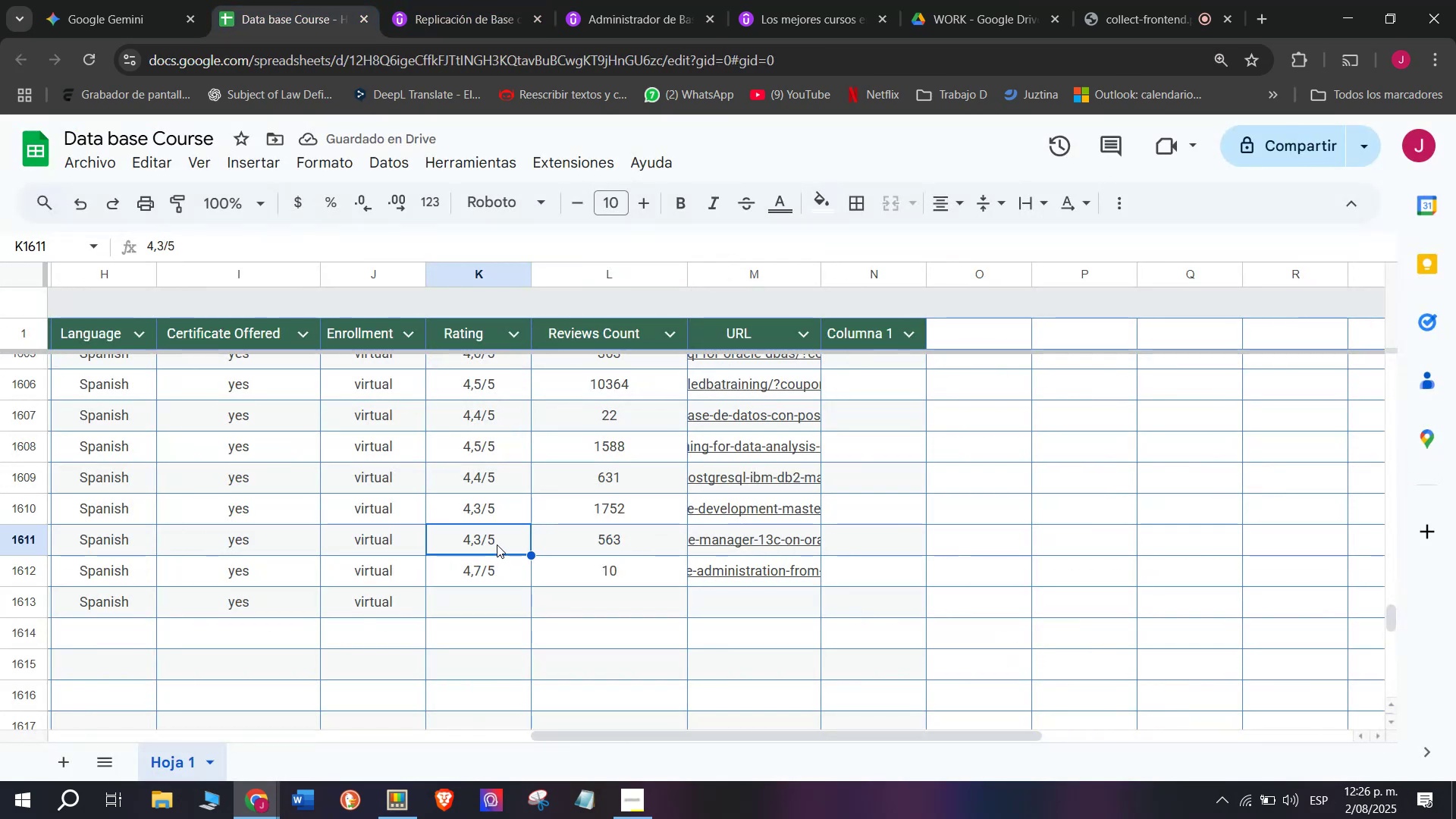 
key(Control+C)
 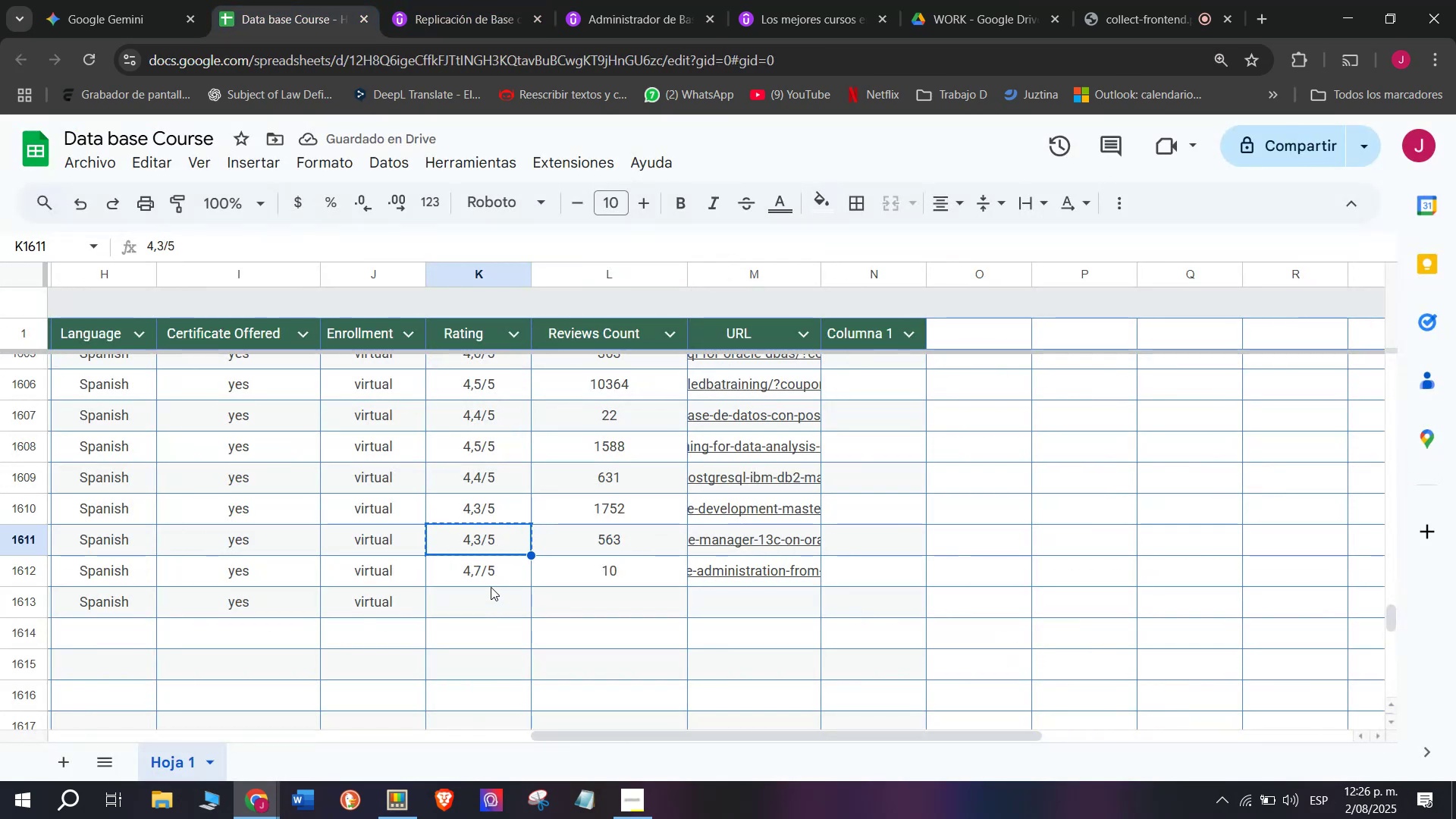 
key(Control+ControlLeft)
 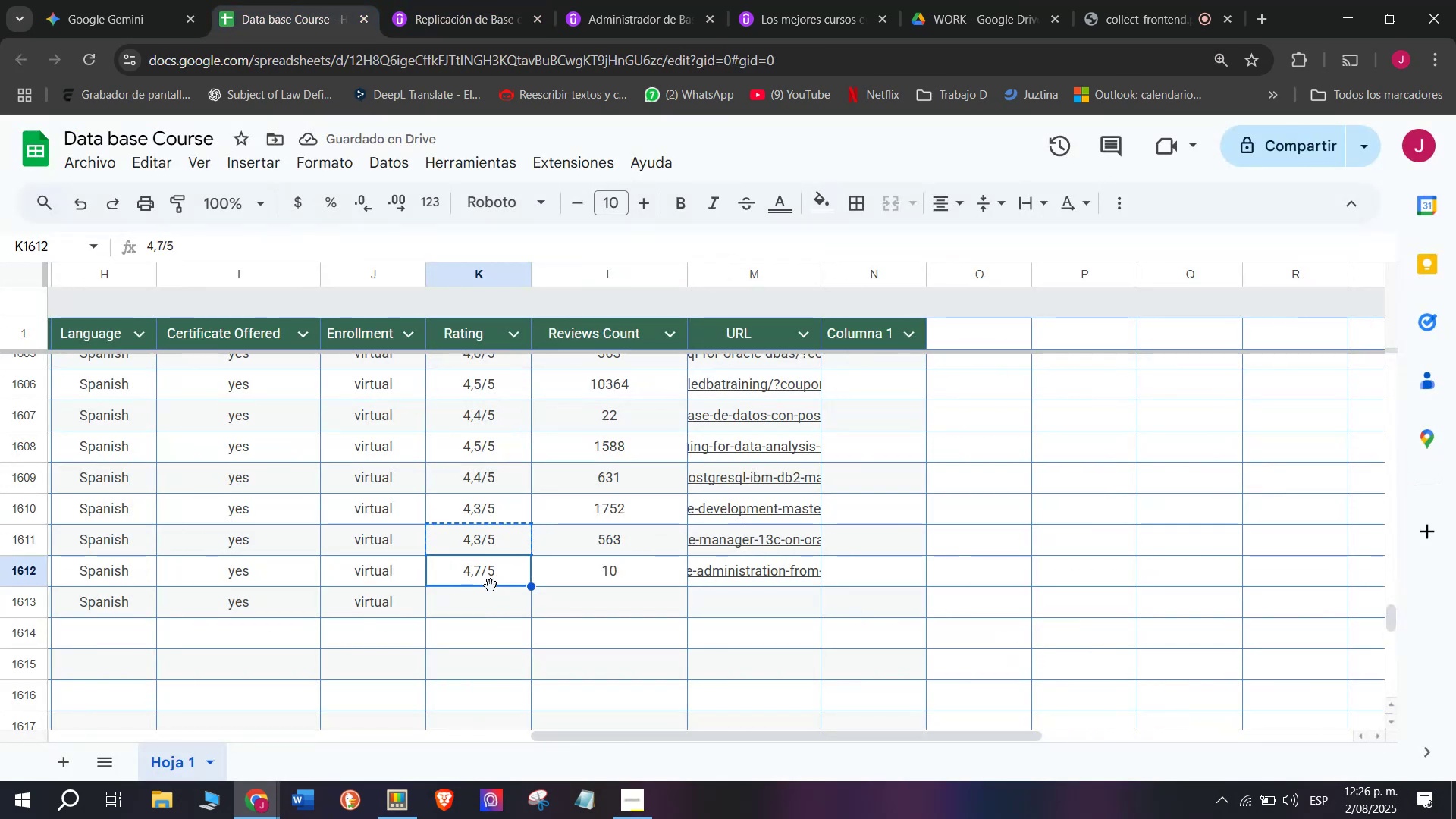 
key(Z)
 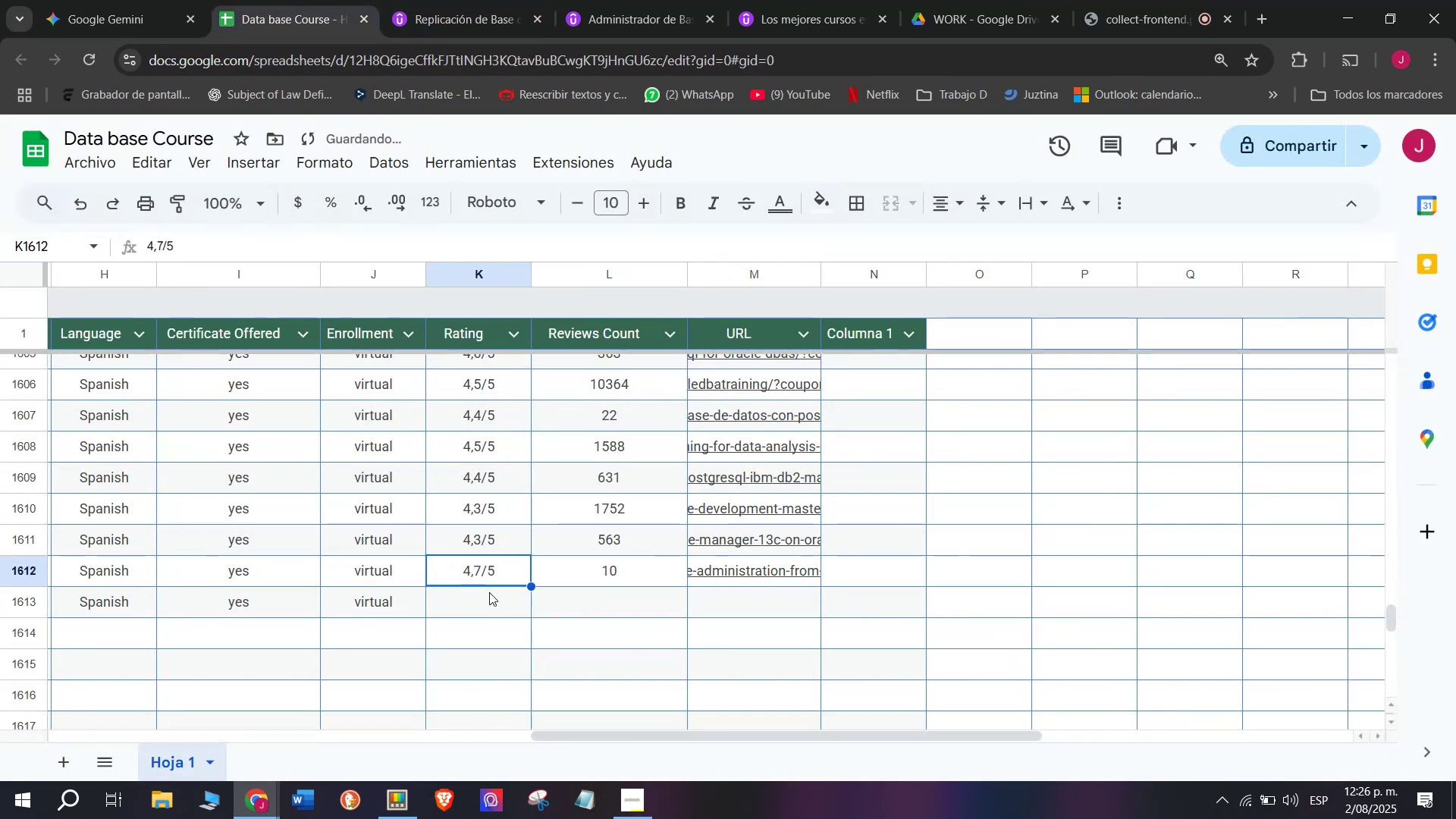 
key(Control+V)
 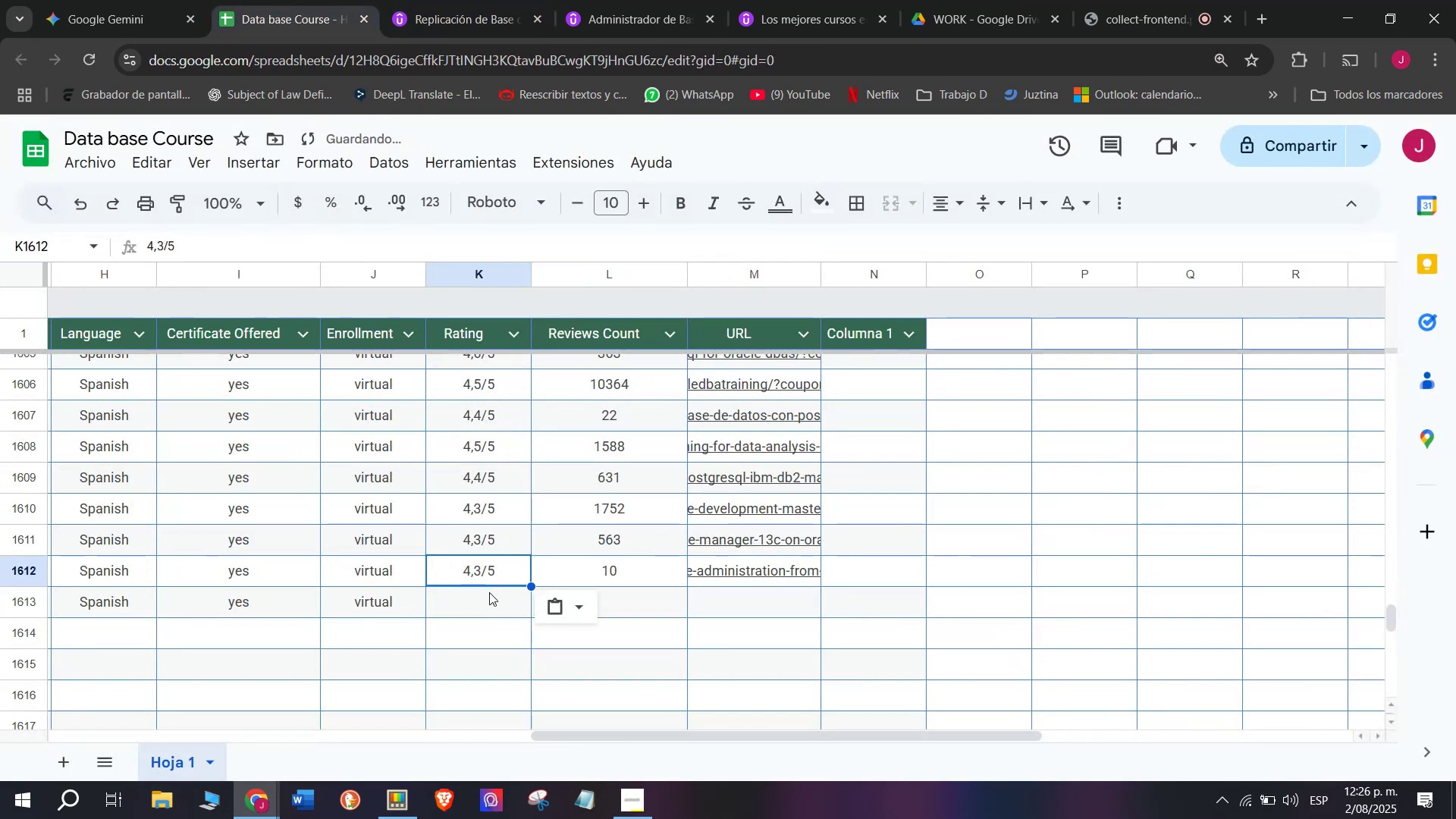 
key(Shift+ShiftLeft)
 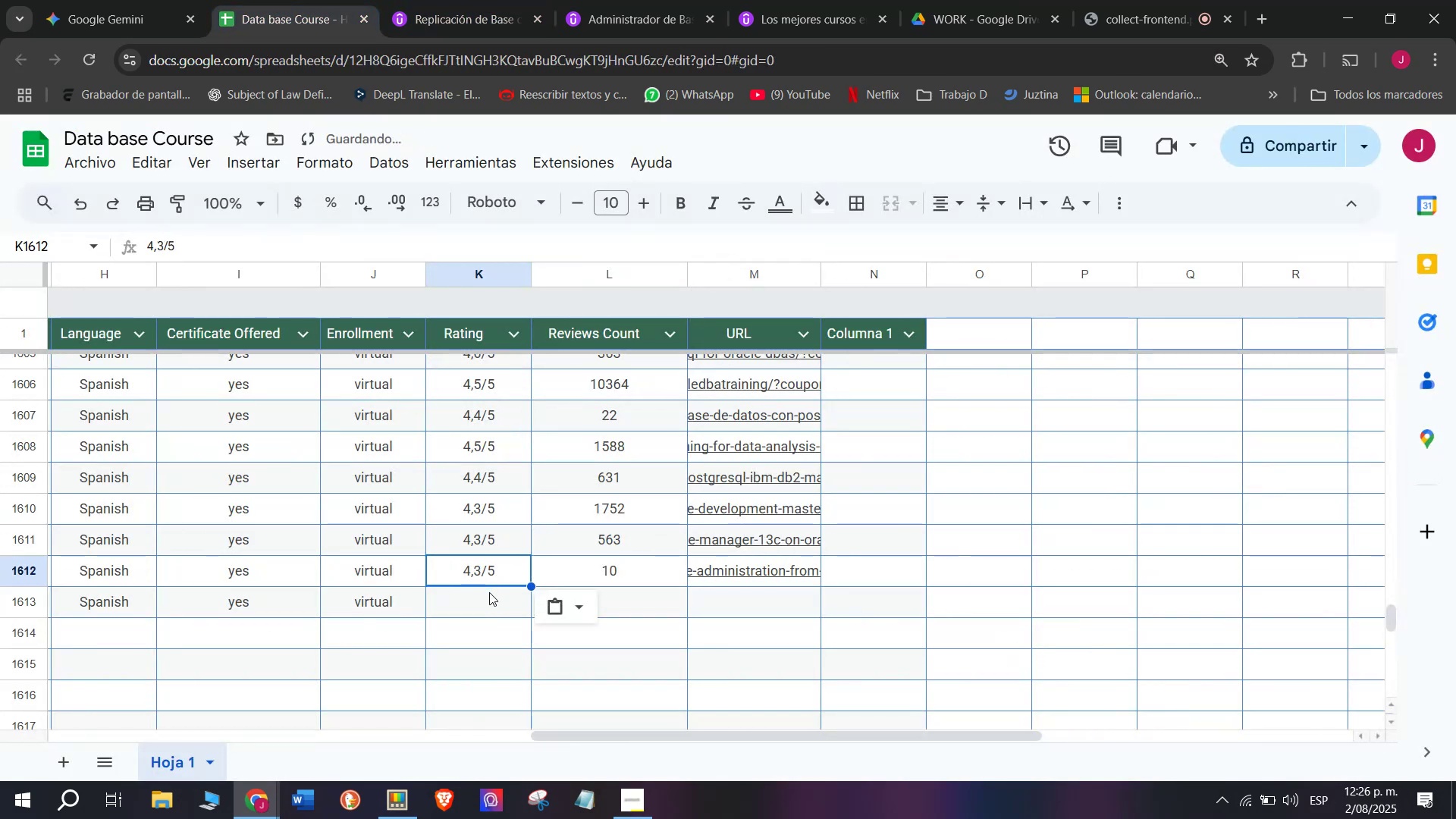 
key(Control+Shift+ControlLeft)
 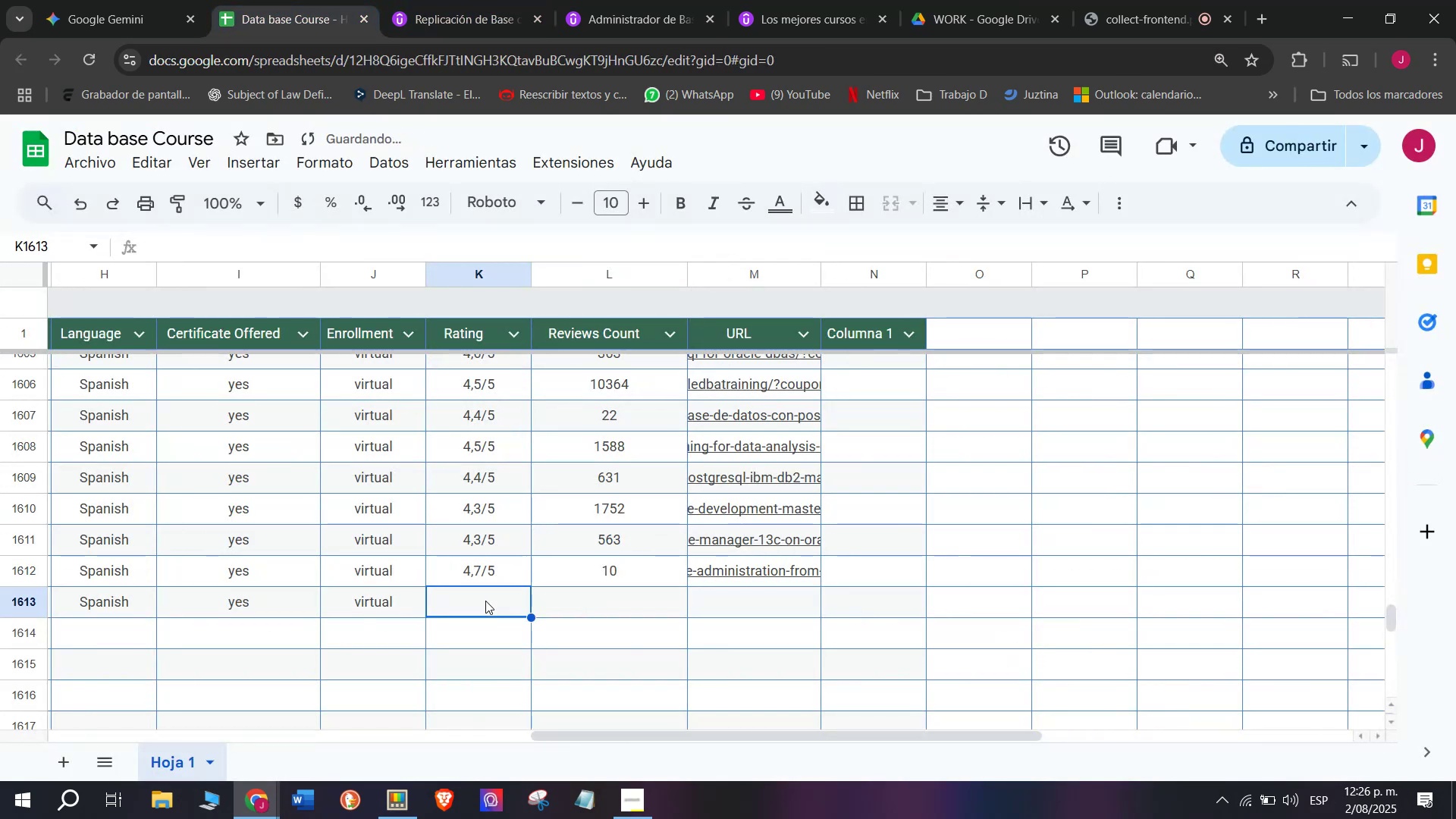 
key(Control+Shift+Z)
 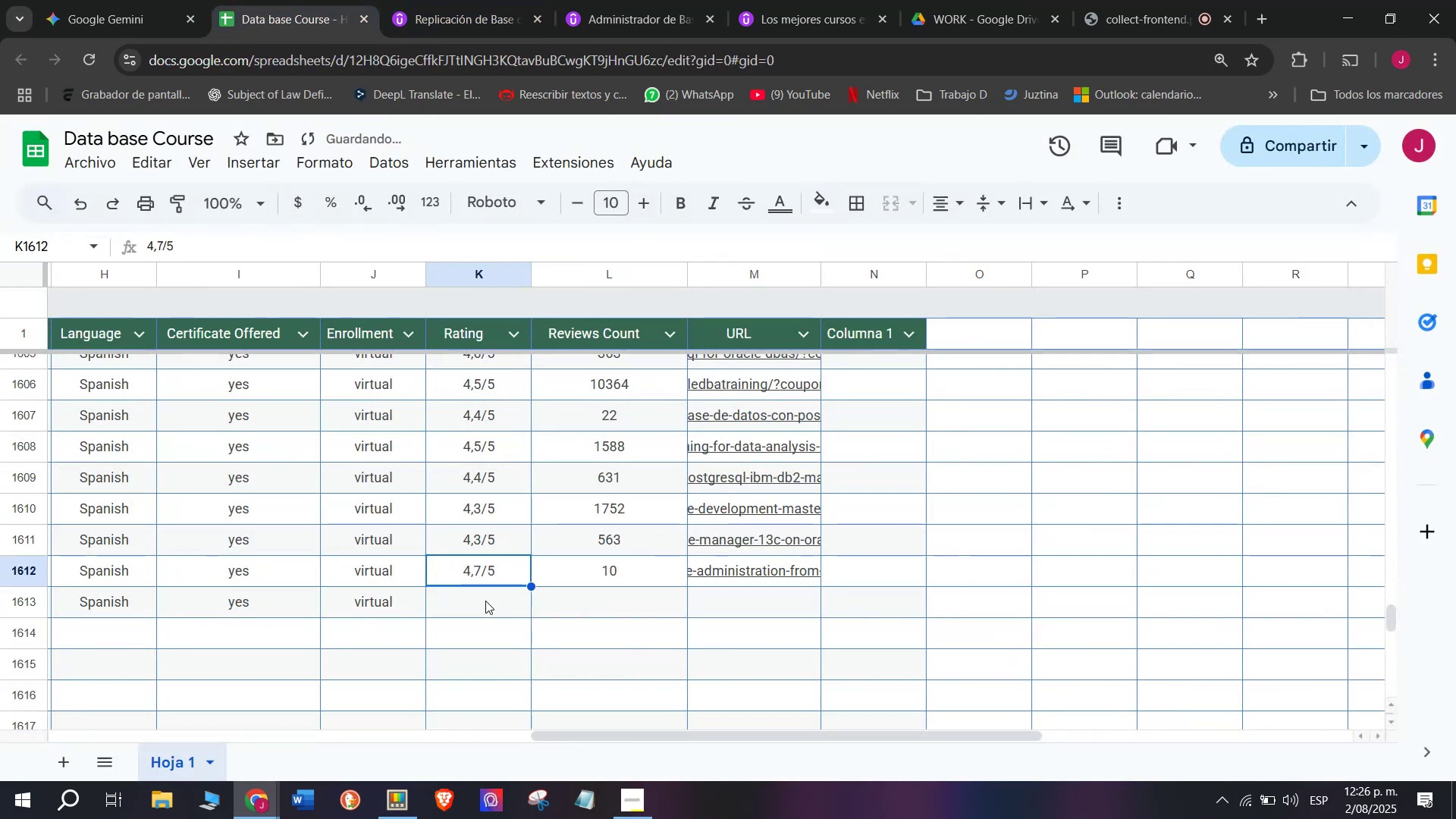 
left_click([485, 601])
 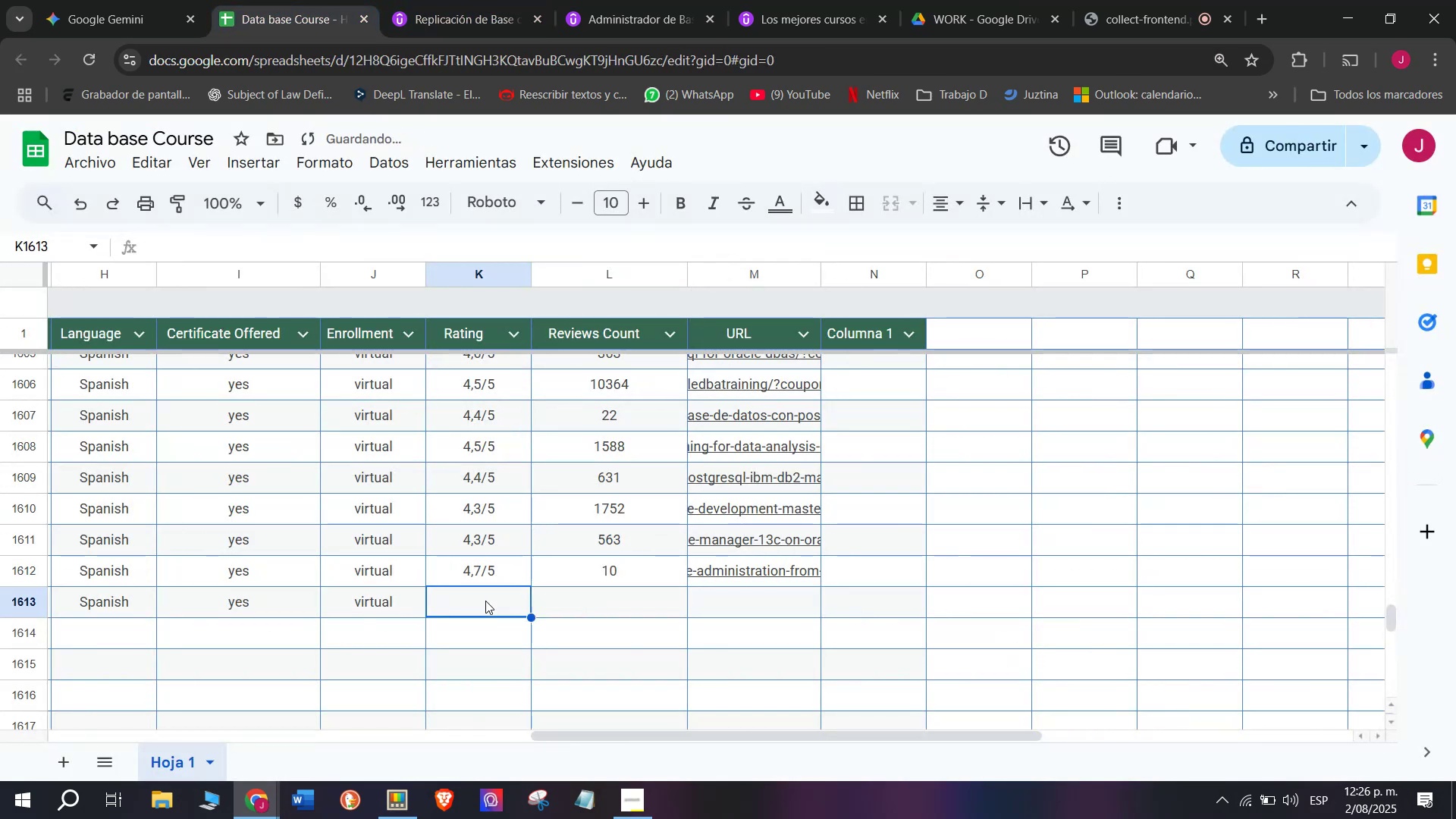 
key(Z)
 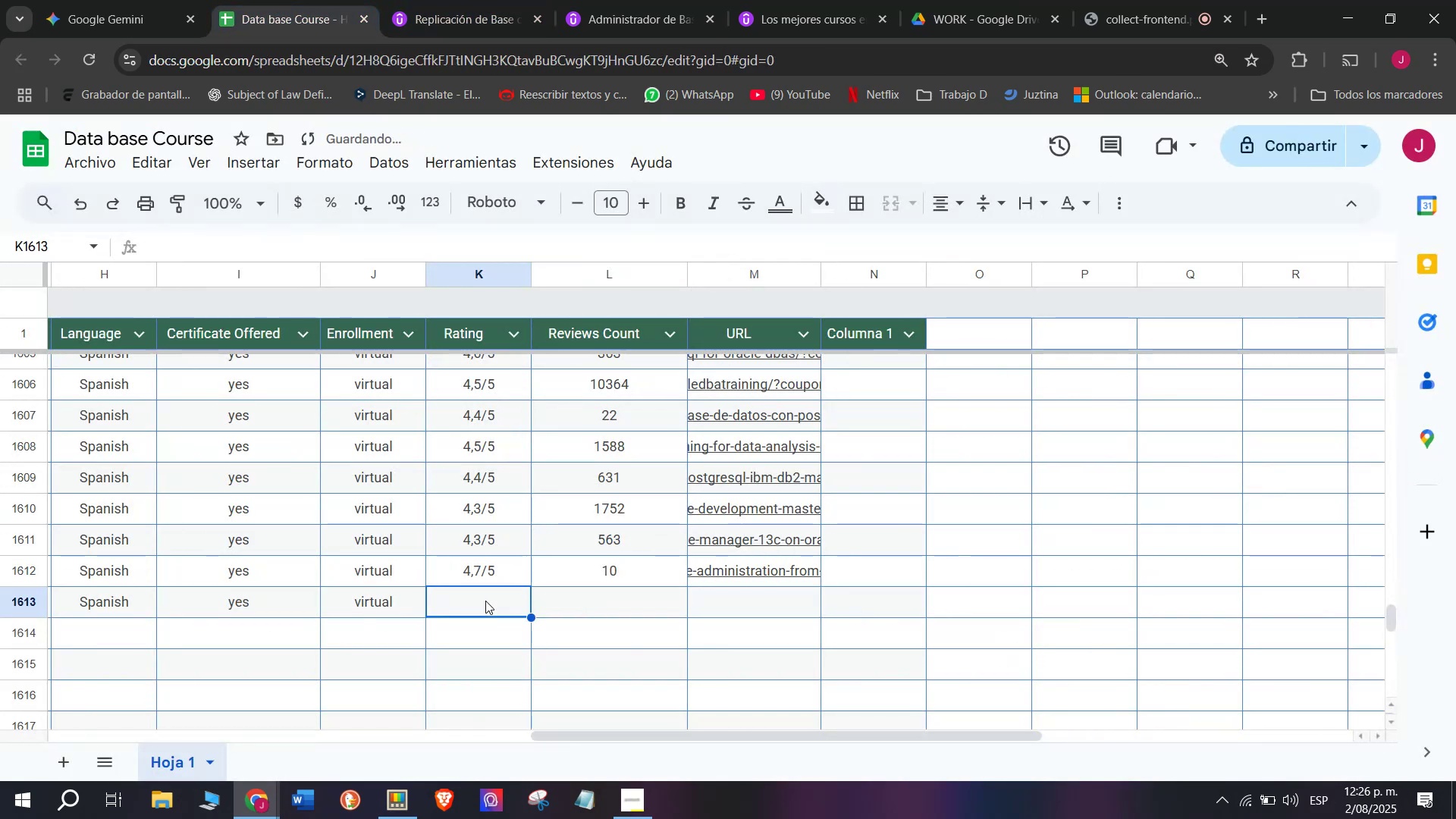 
key(Control+ControlLeft)
 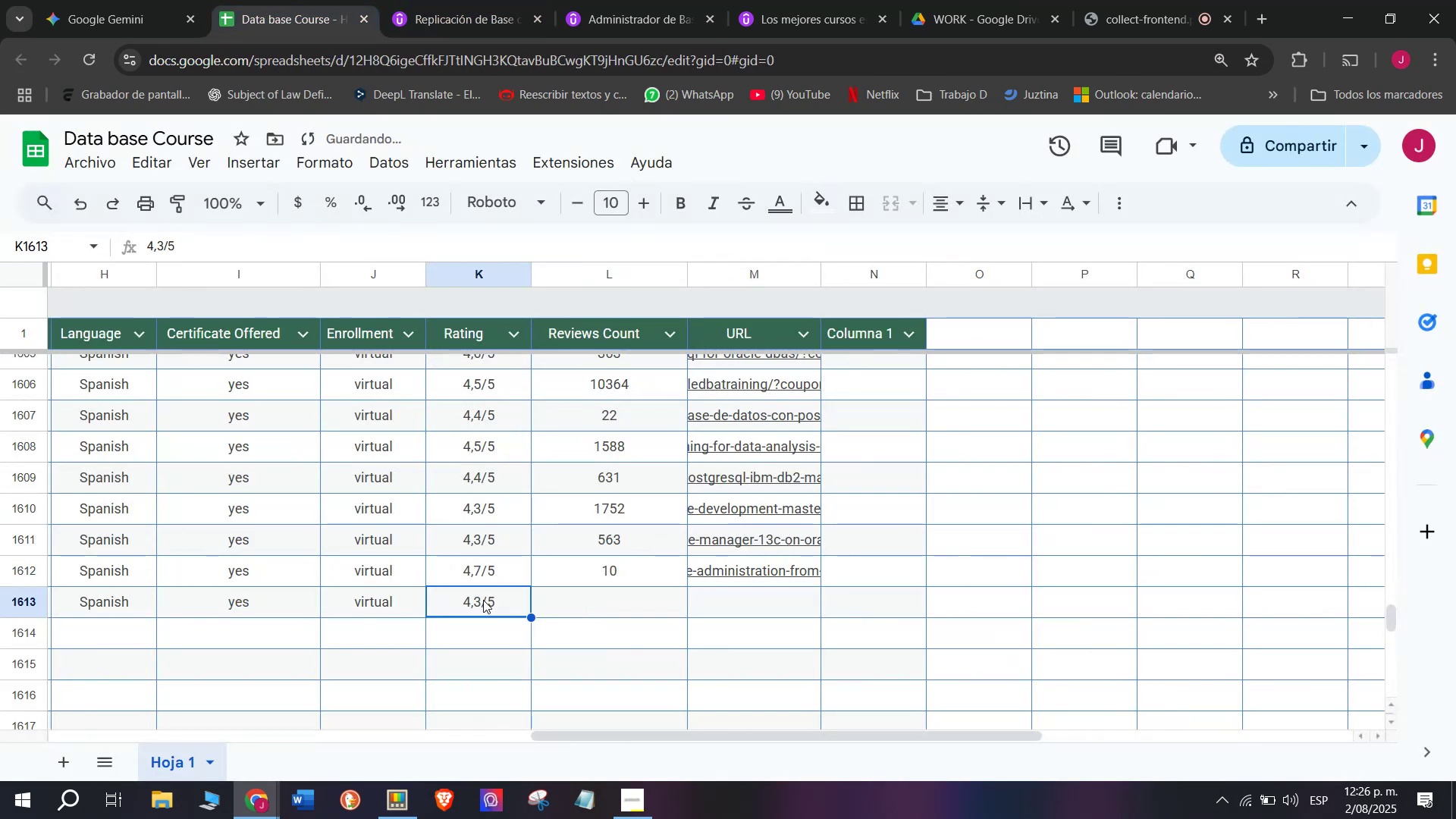 
key(Control+V)
 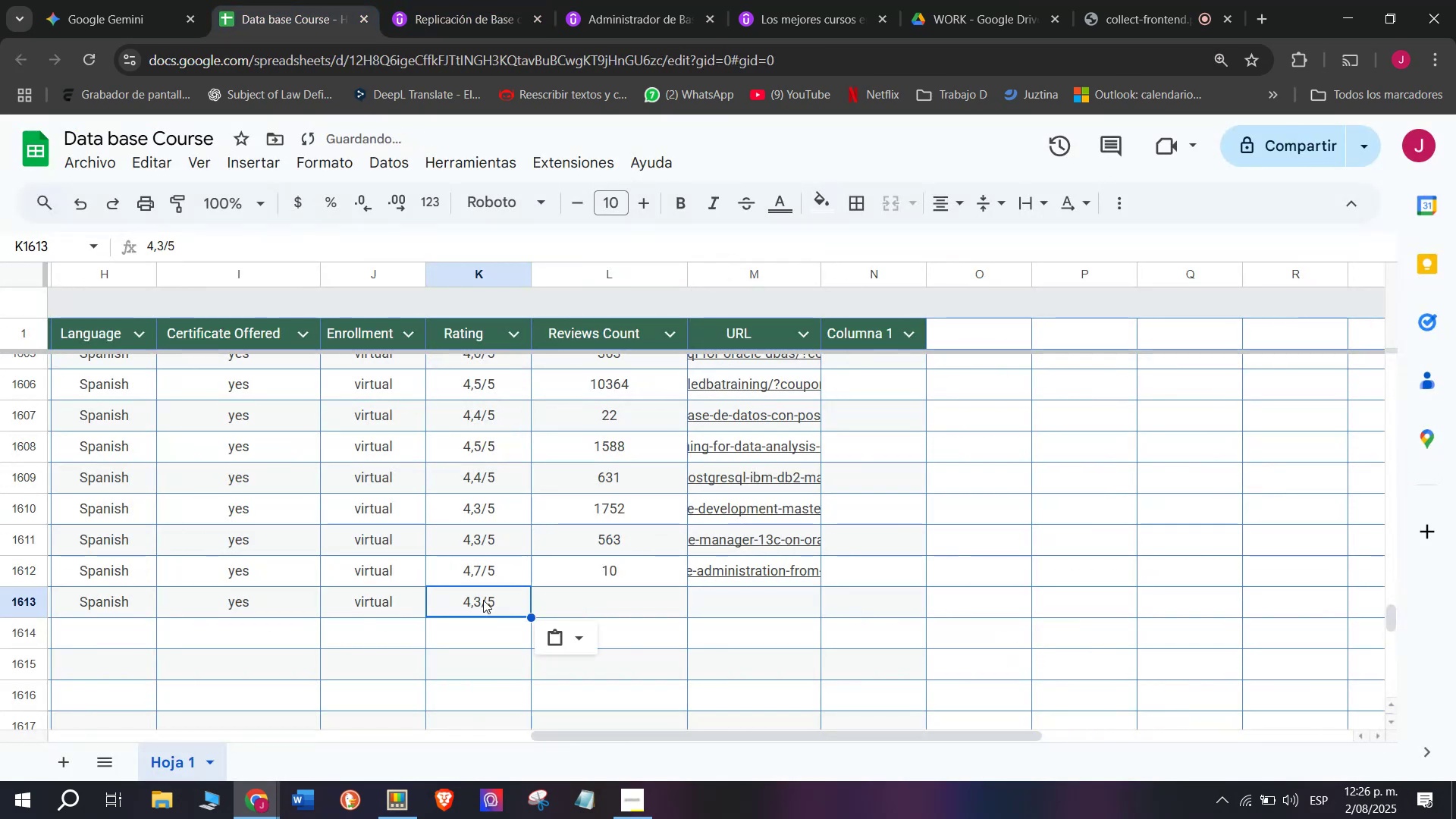 
double_click([483, 600])
 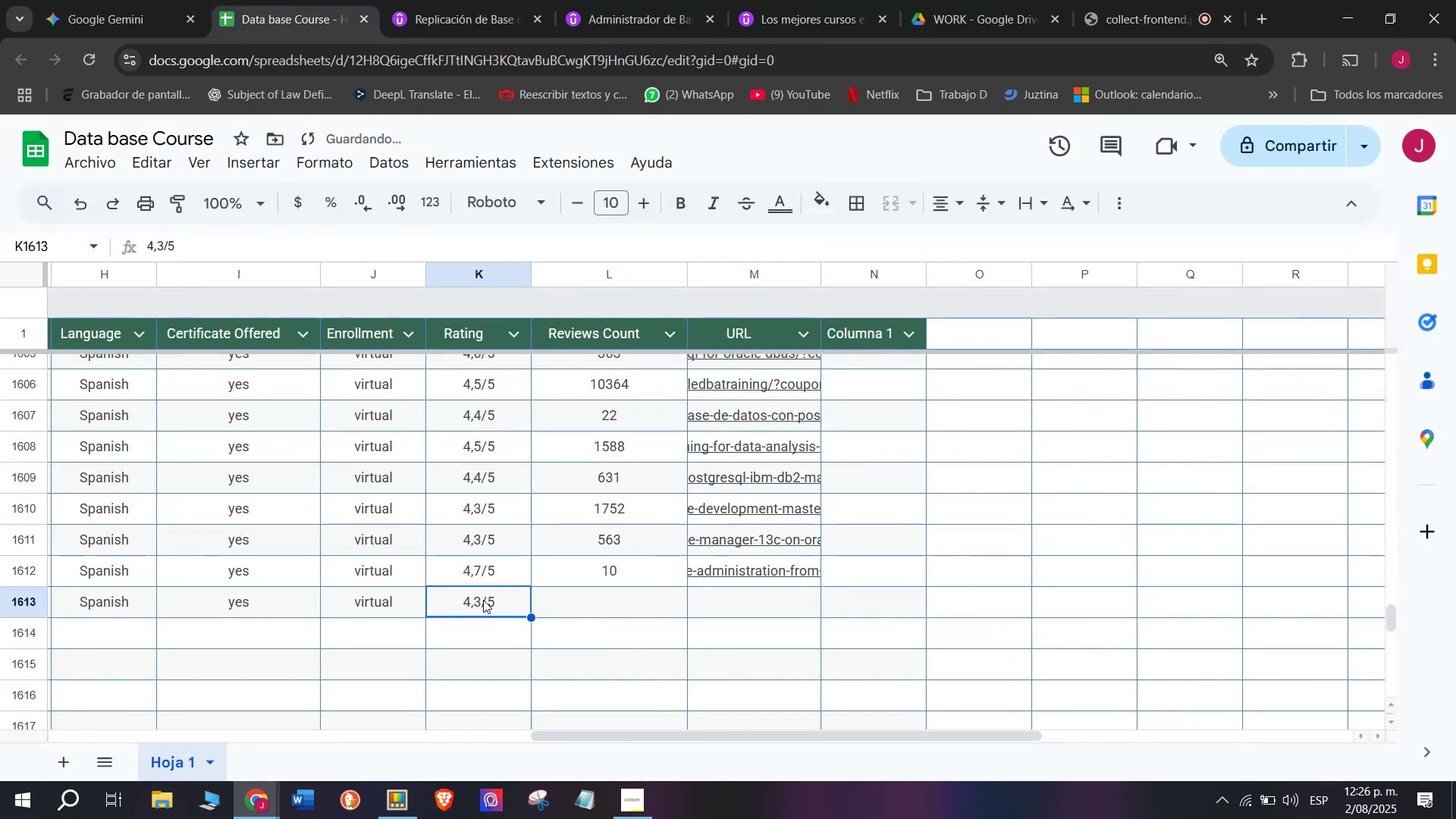 
triple_click([483, 600])
 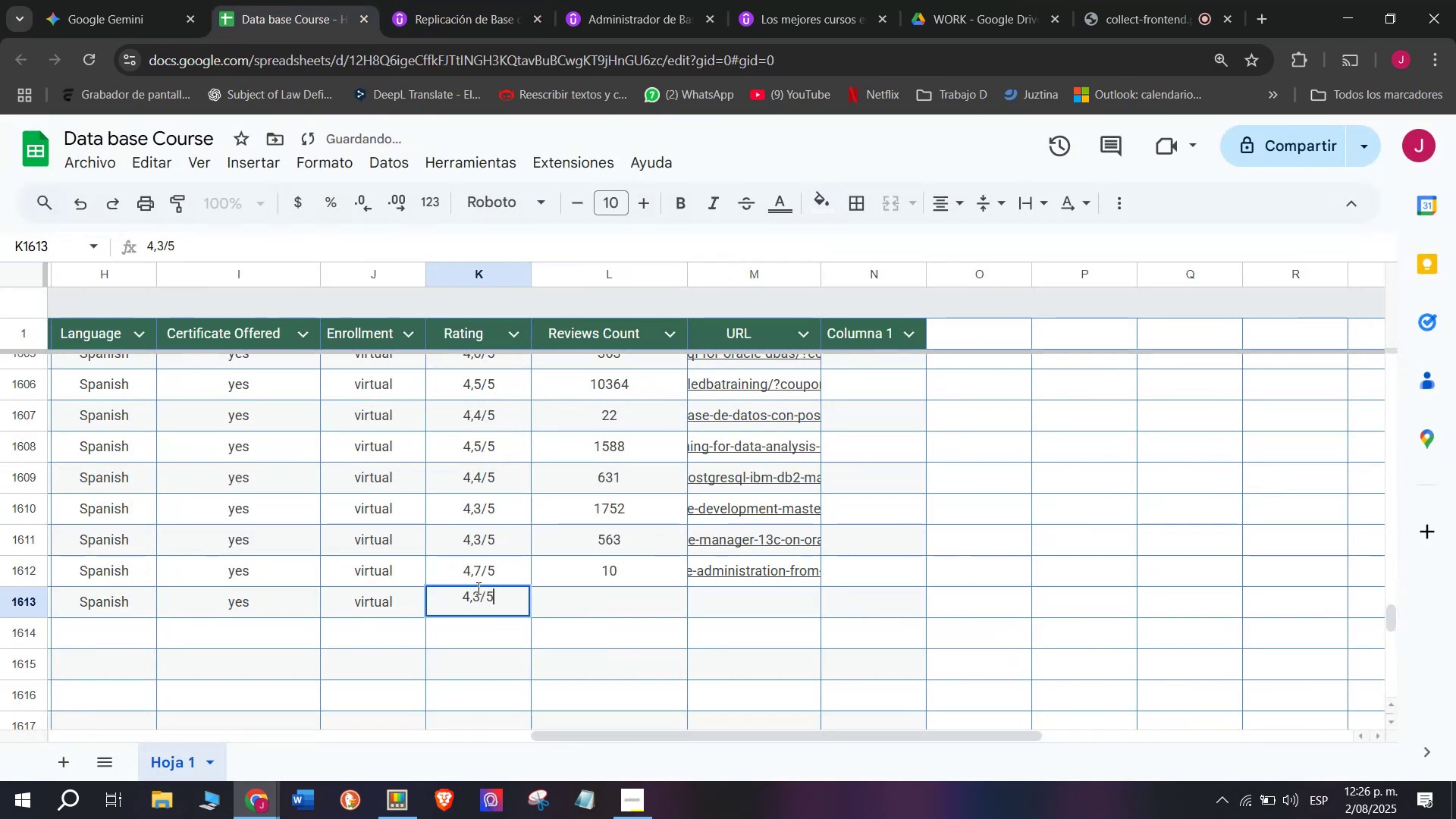 
left_click([477, 588])
 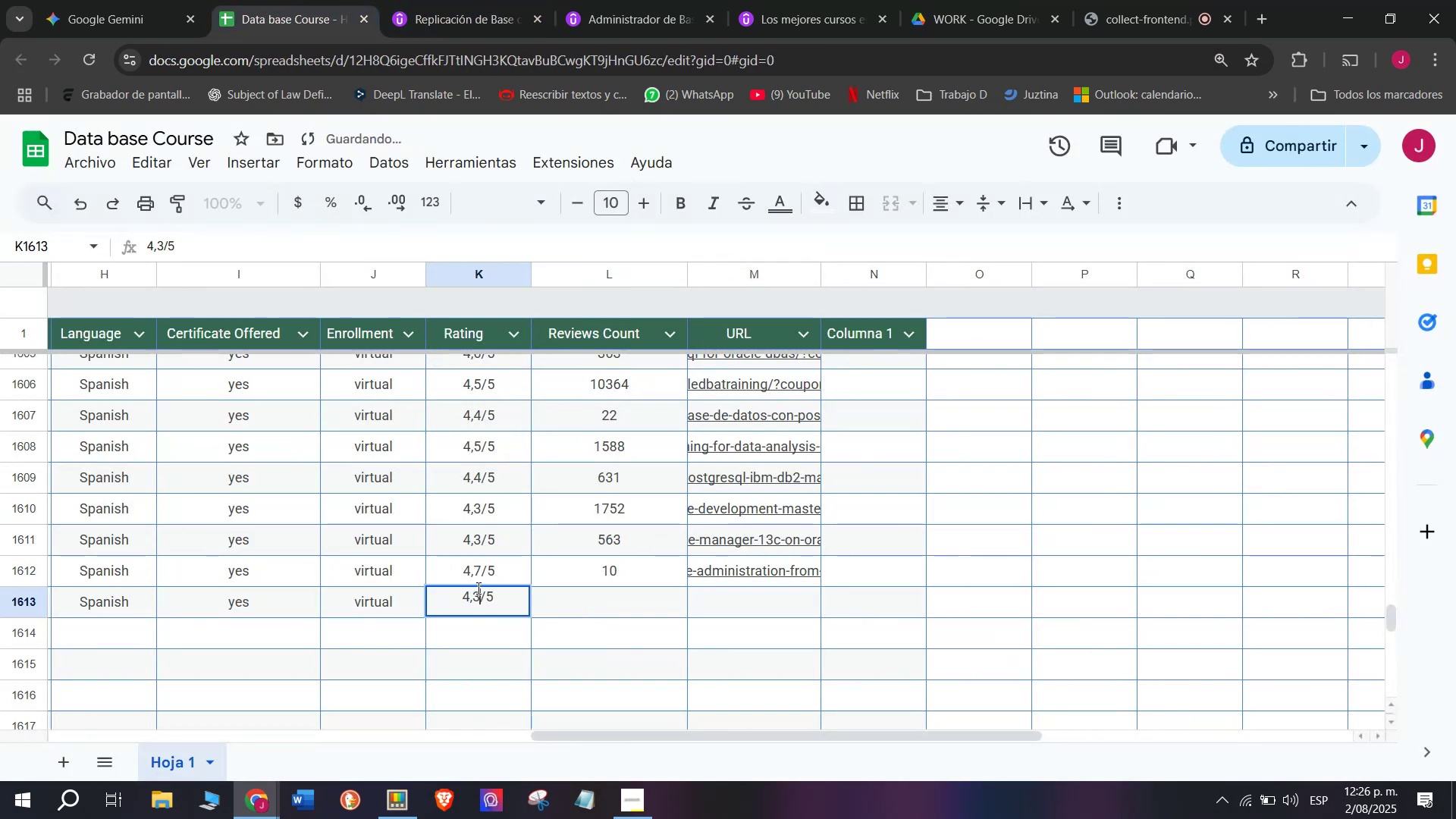 
key(Q)
 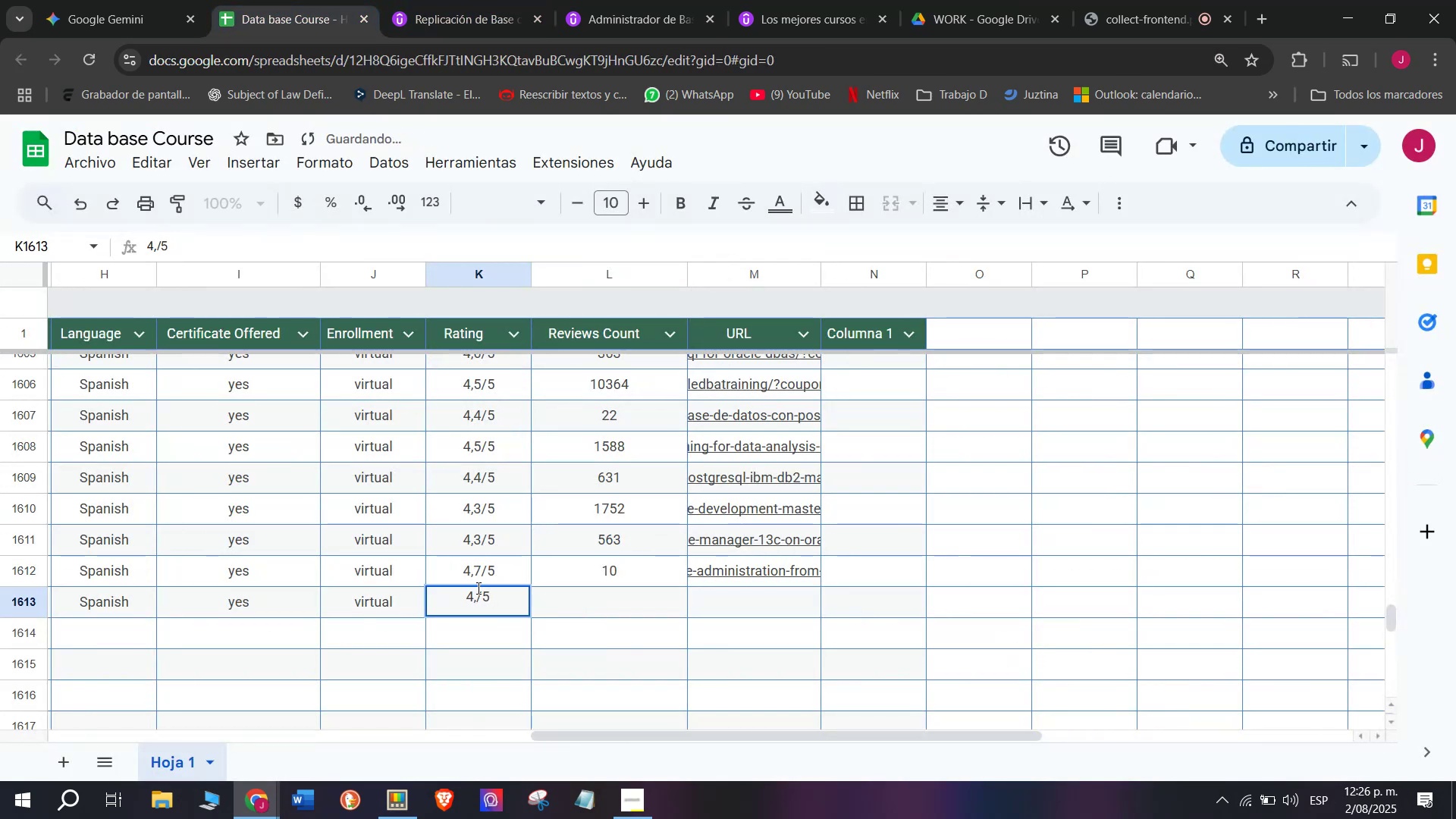 
key(Backspace)
 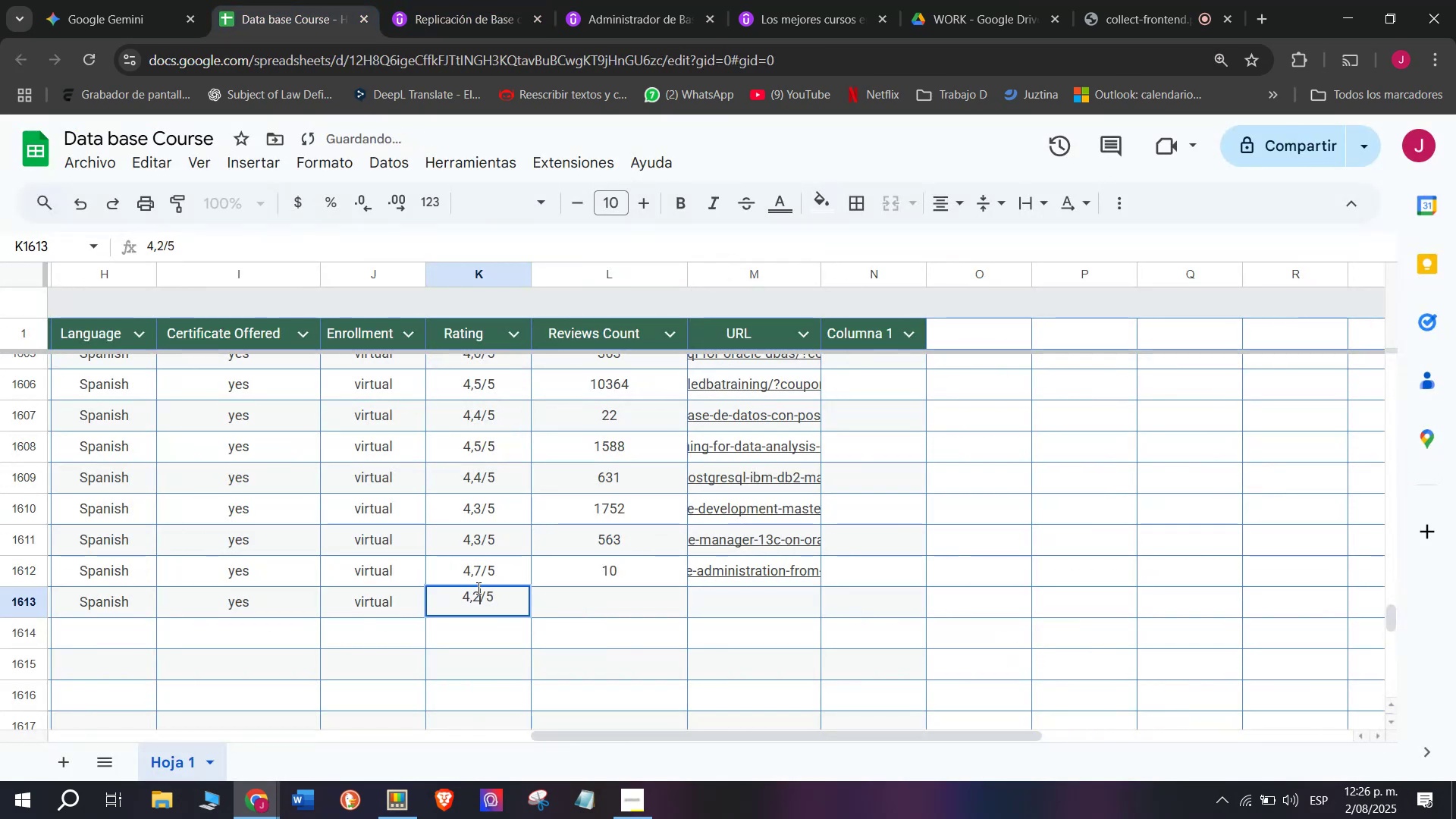 
key(2)
 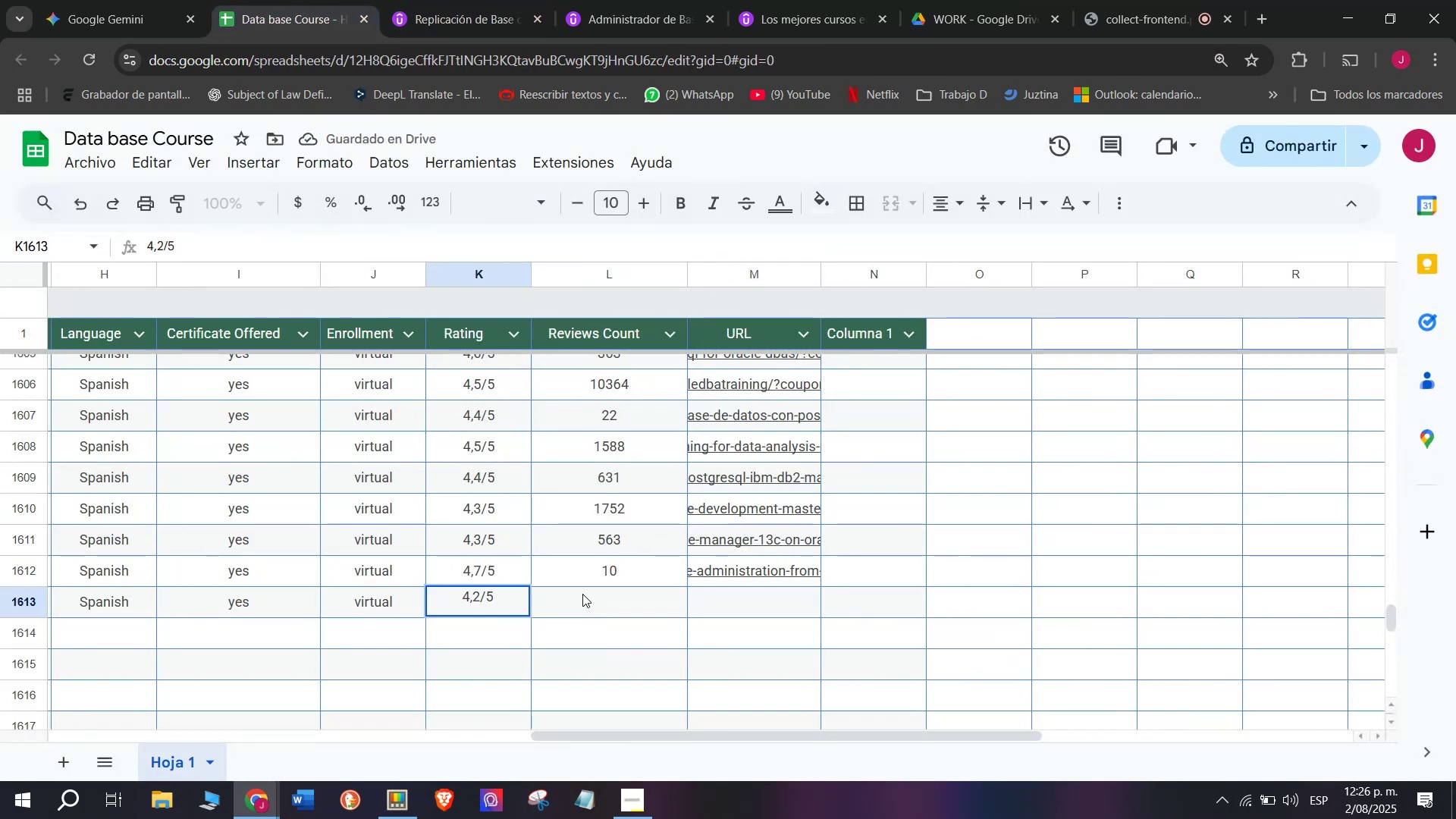 
left_click([582, 594])
 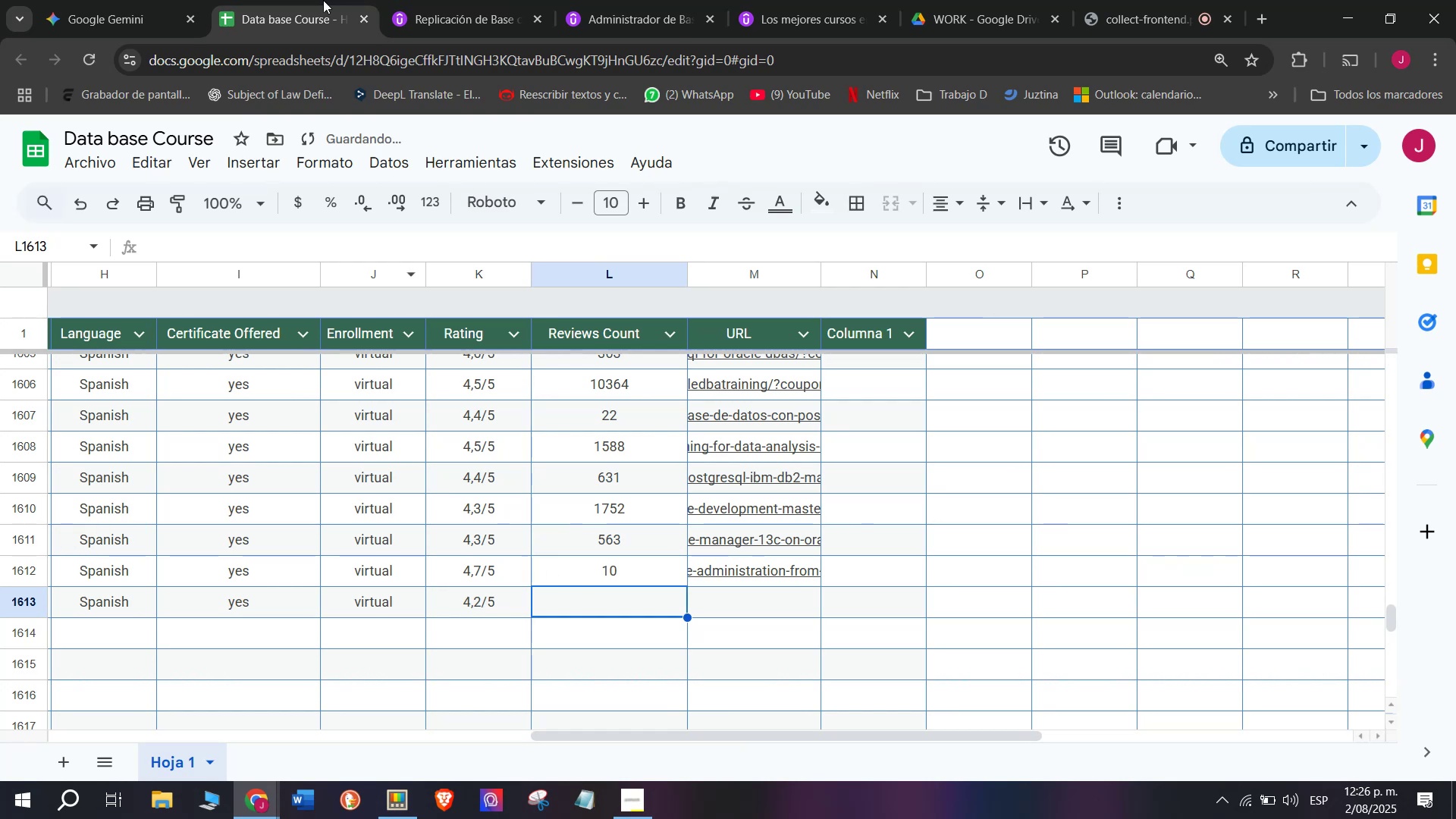 
left_click([433, 0])
 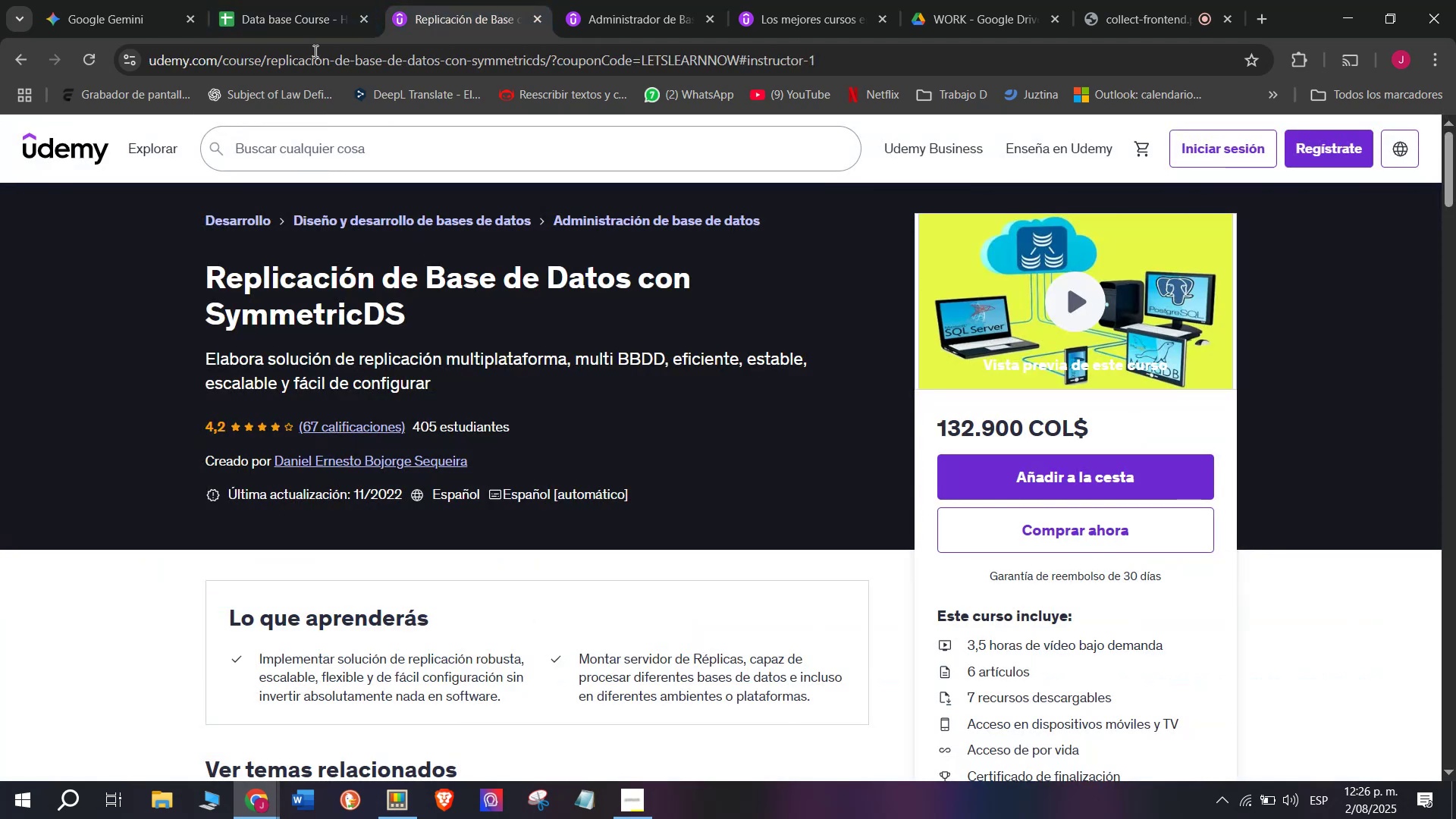 
left_click([291, 0])
 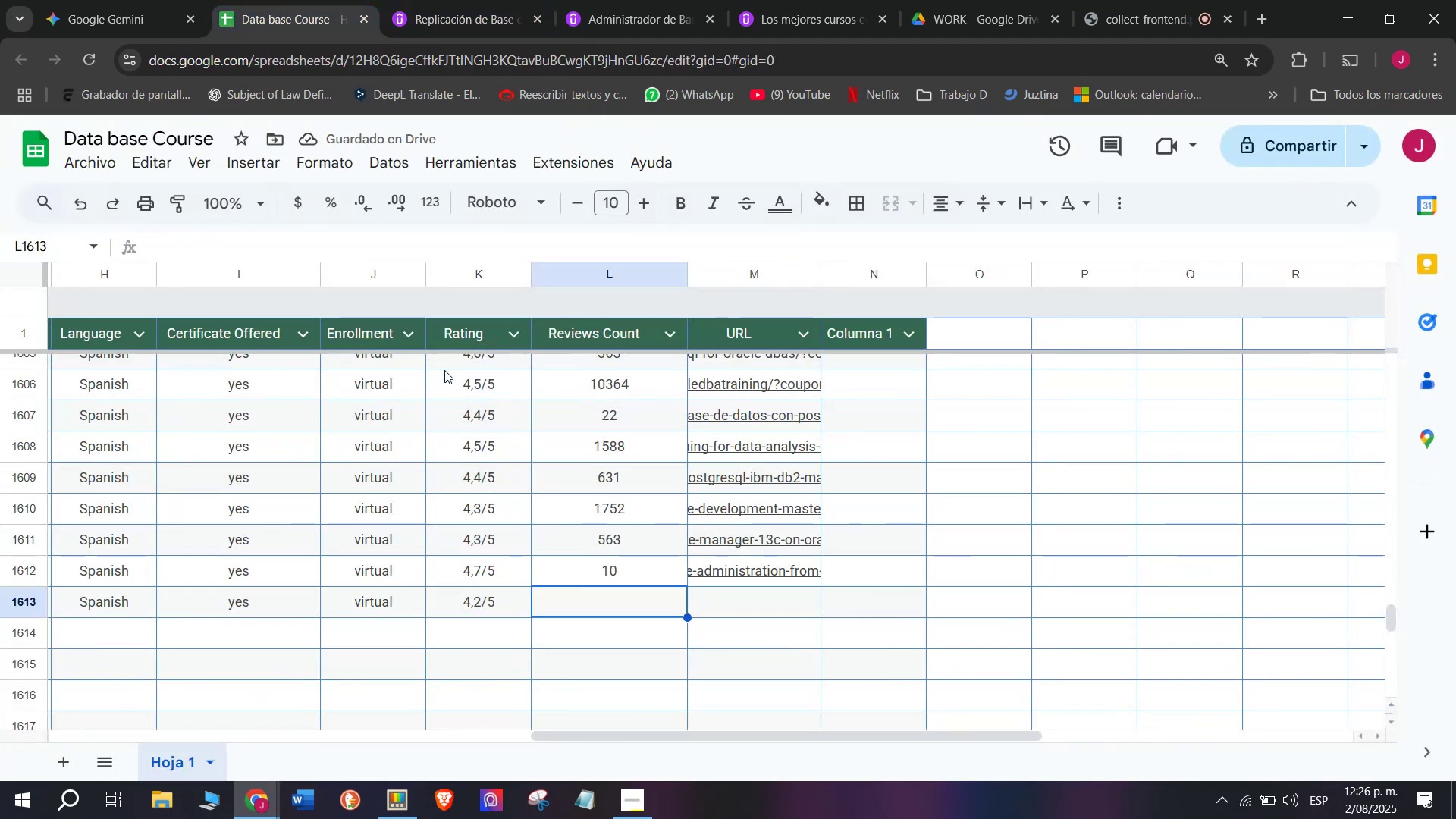 
type(67)
 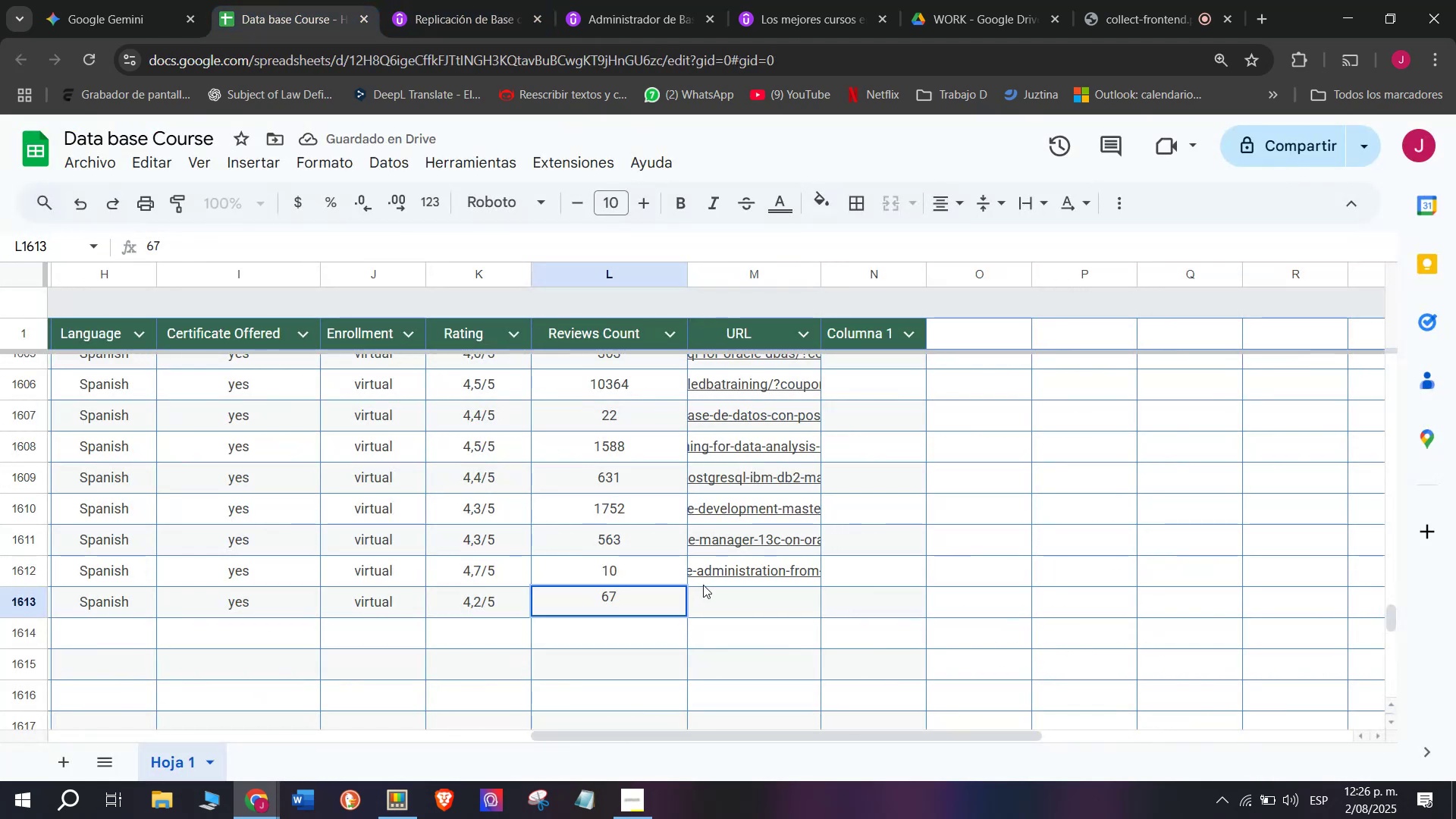 
left_click([720, 601])
 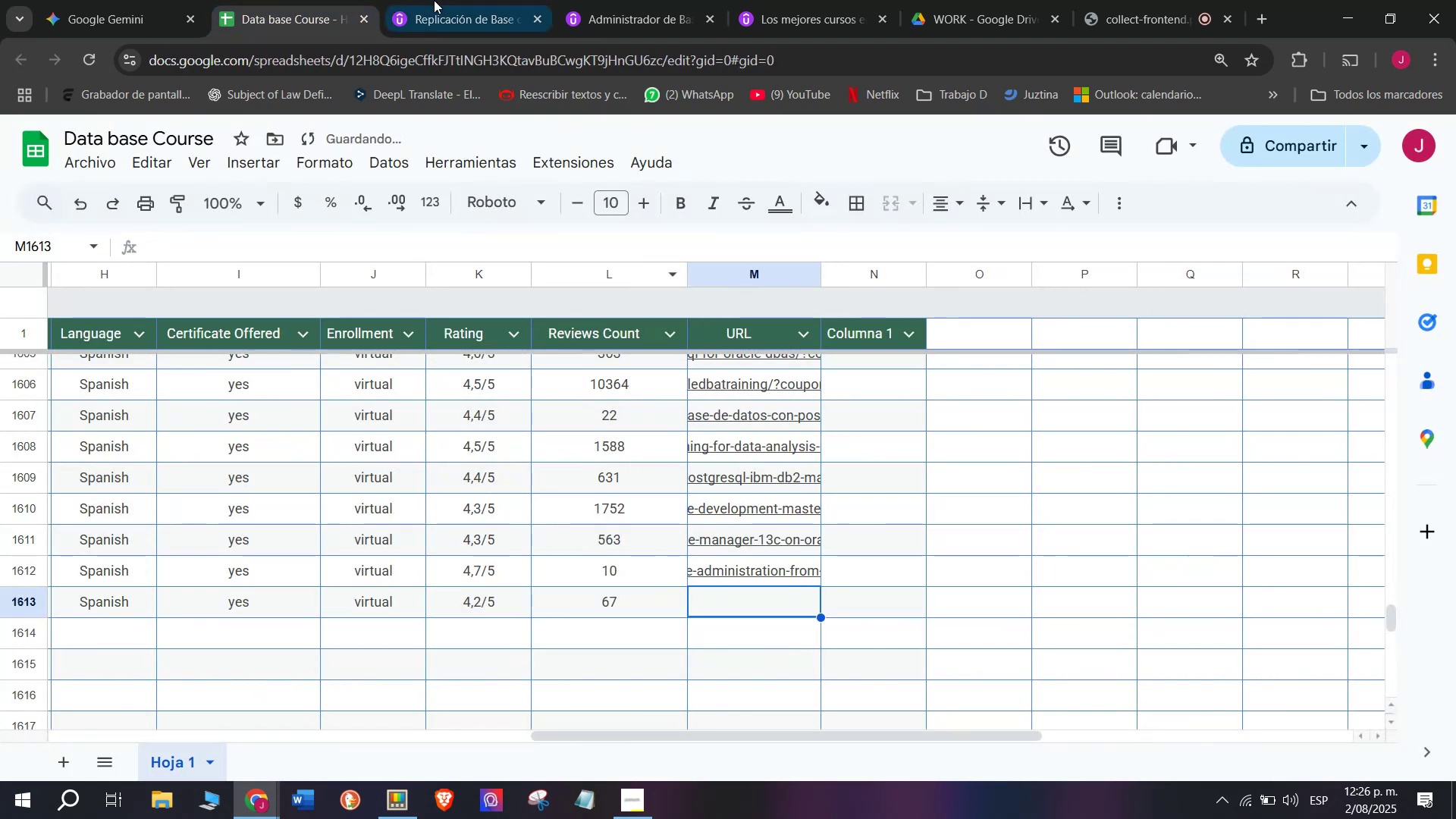 
left_click([435, 0])
 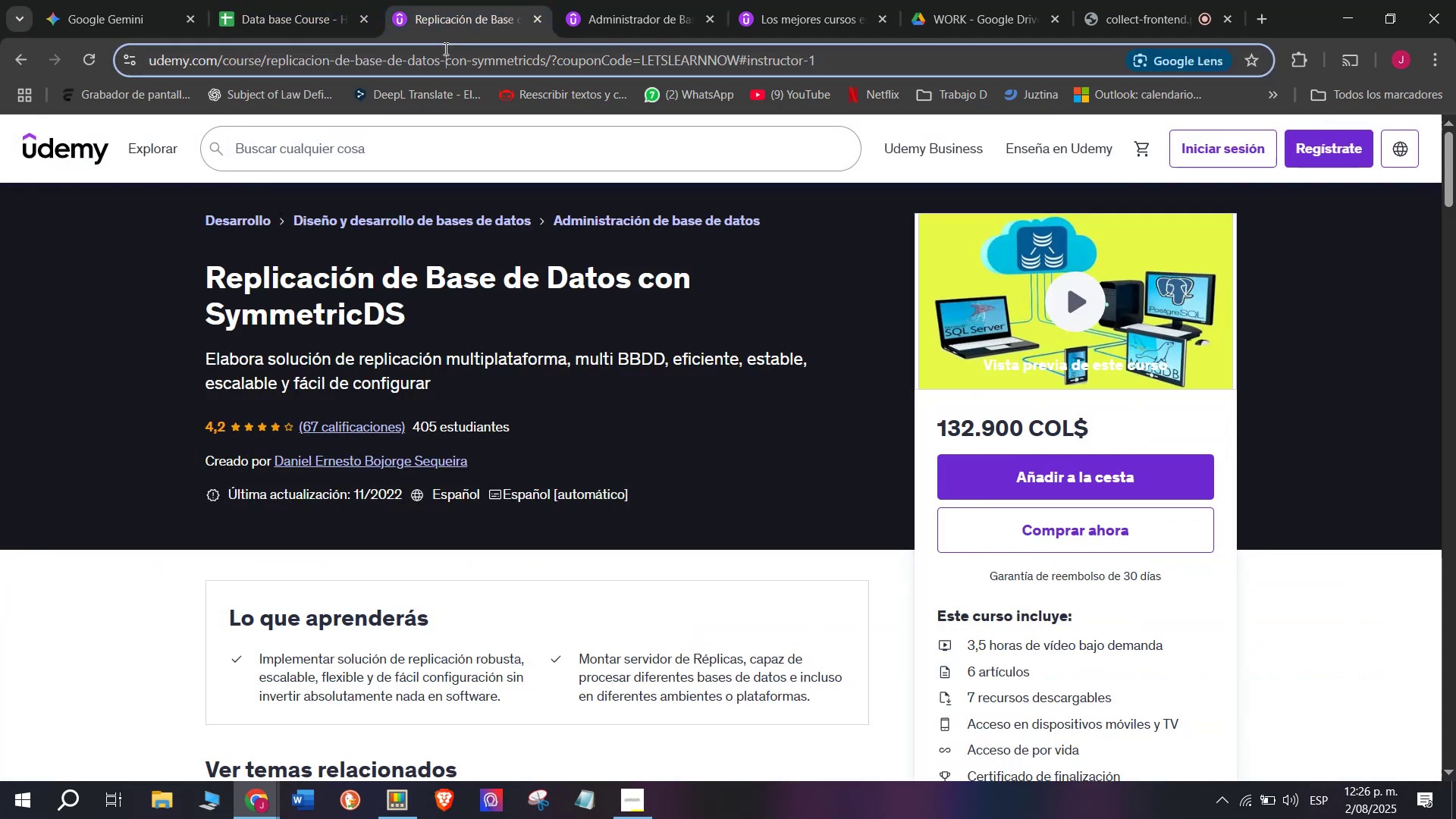 
double_click([444, 49])
 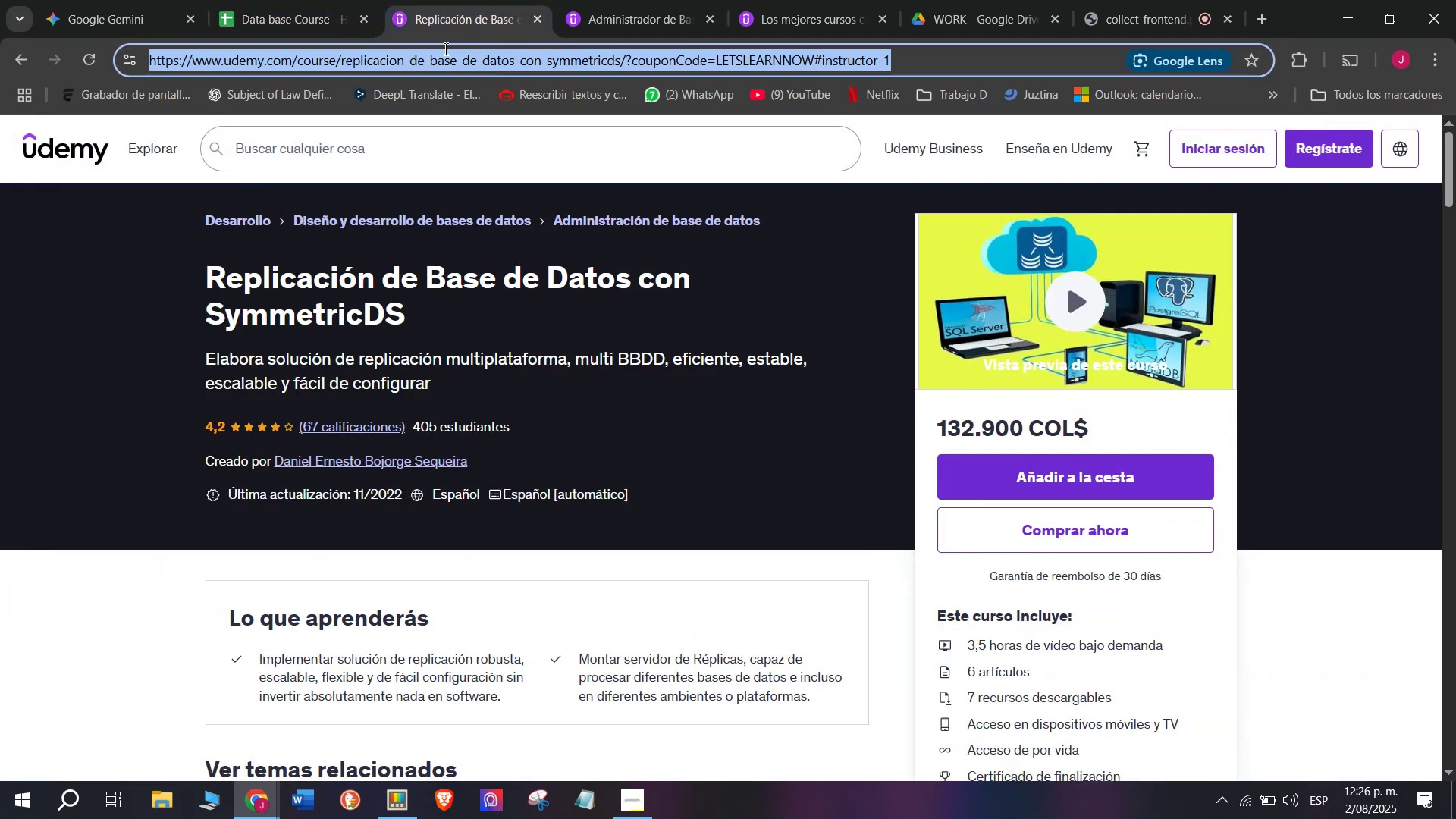 
triple_click([444, 49])
 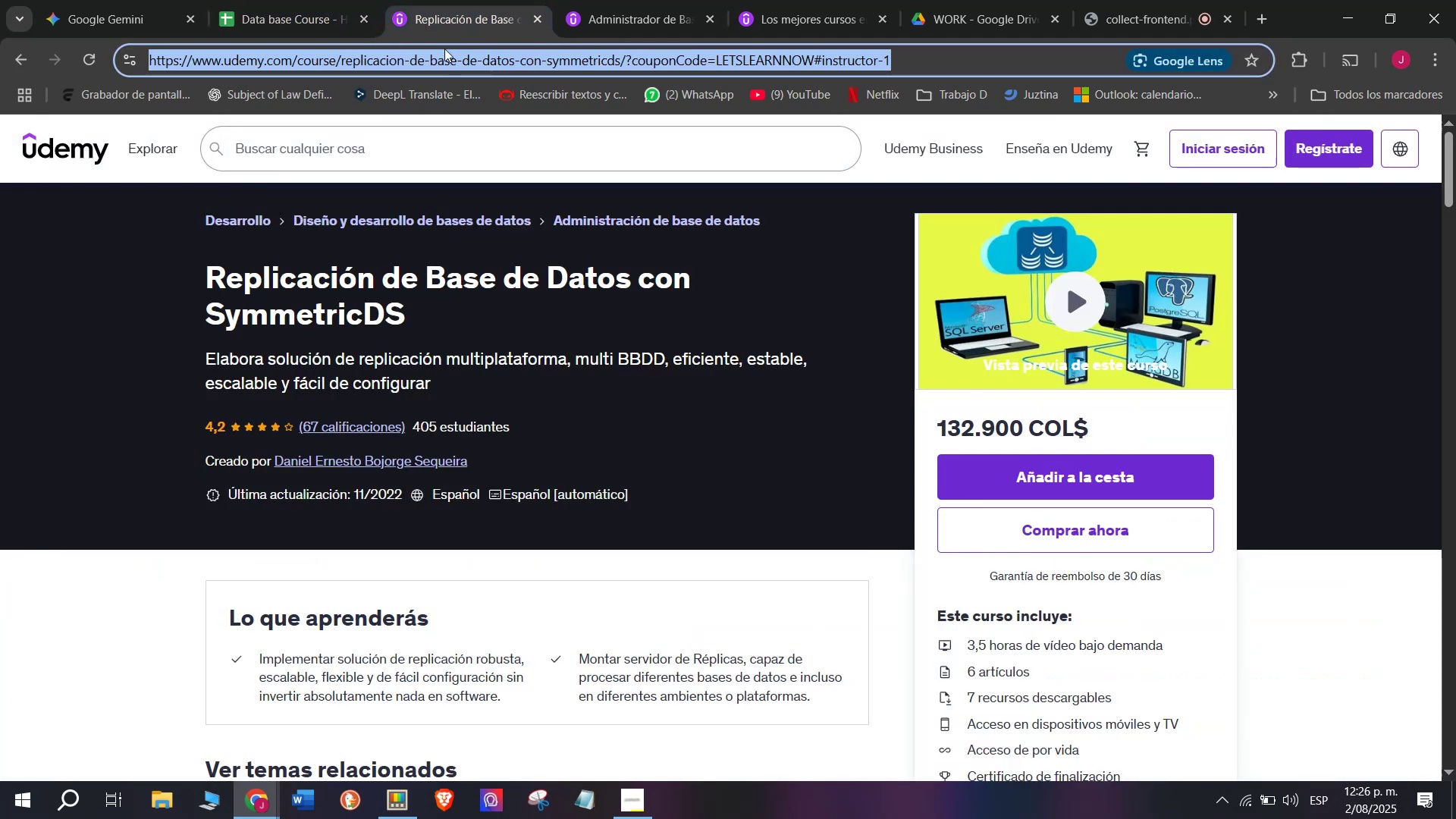 
key(Control+ControlLeft)
 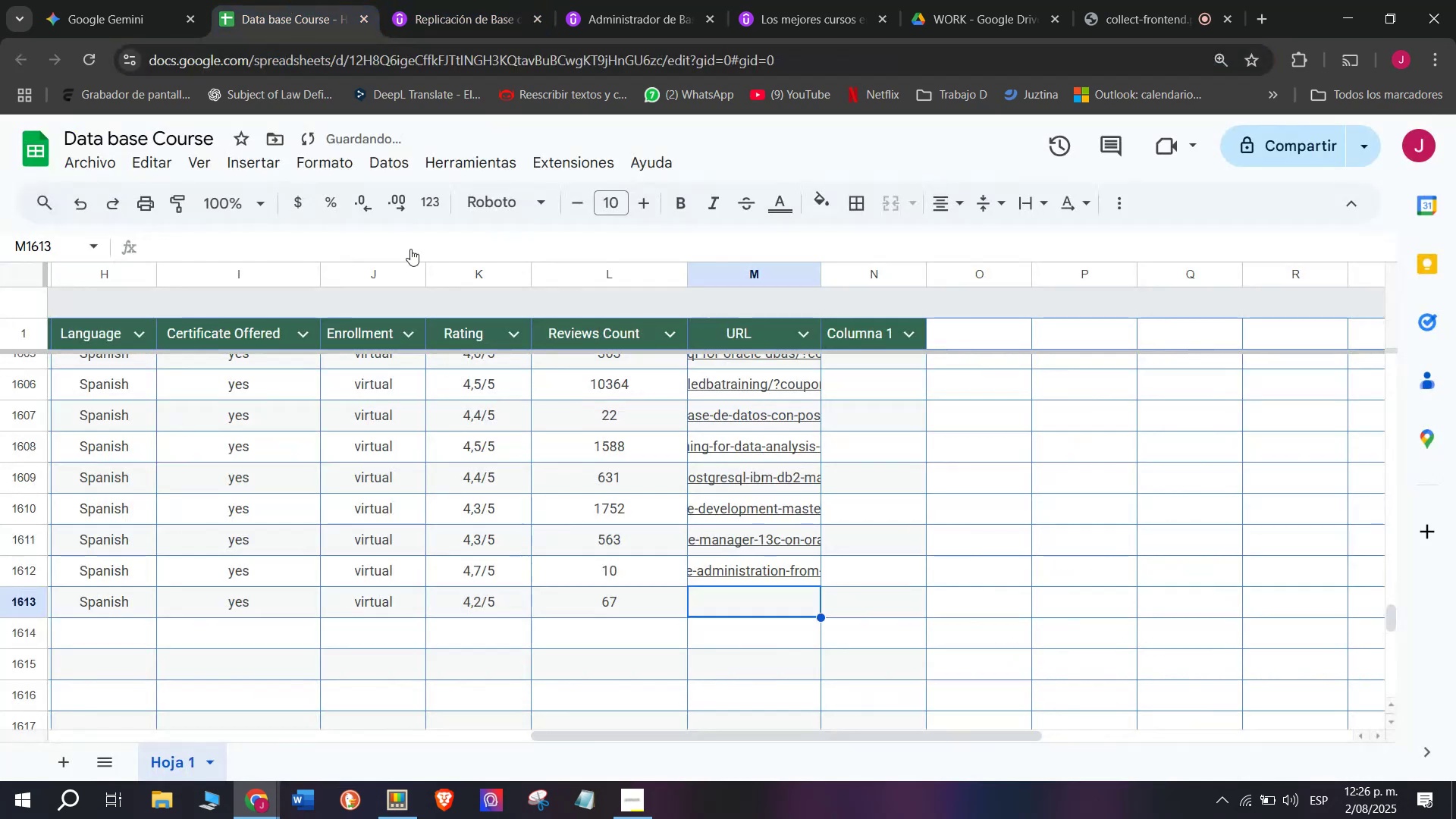 
key(Break)
 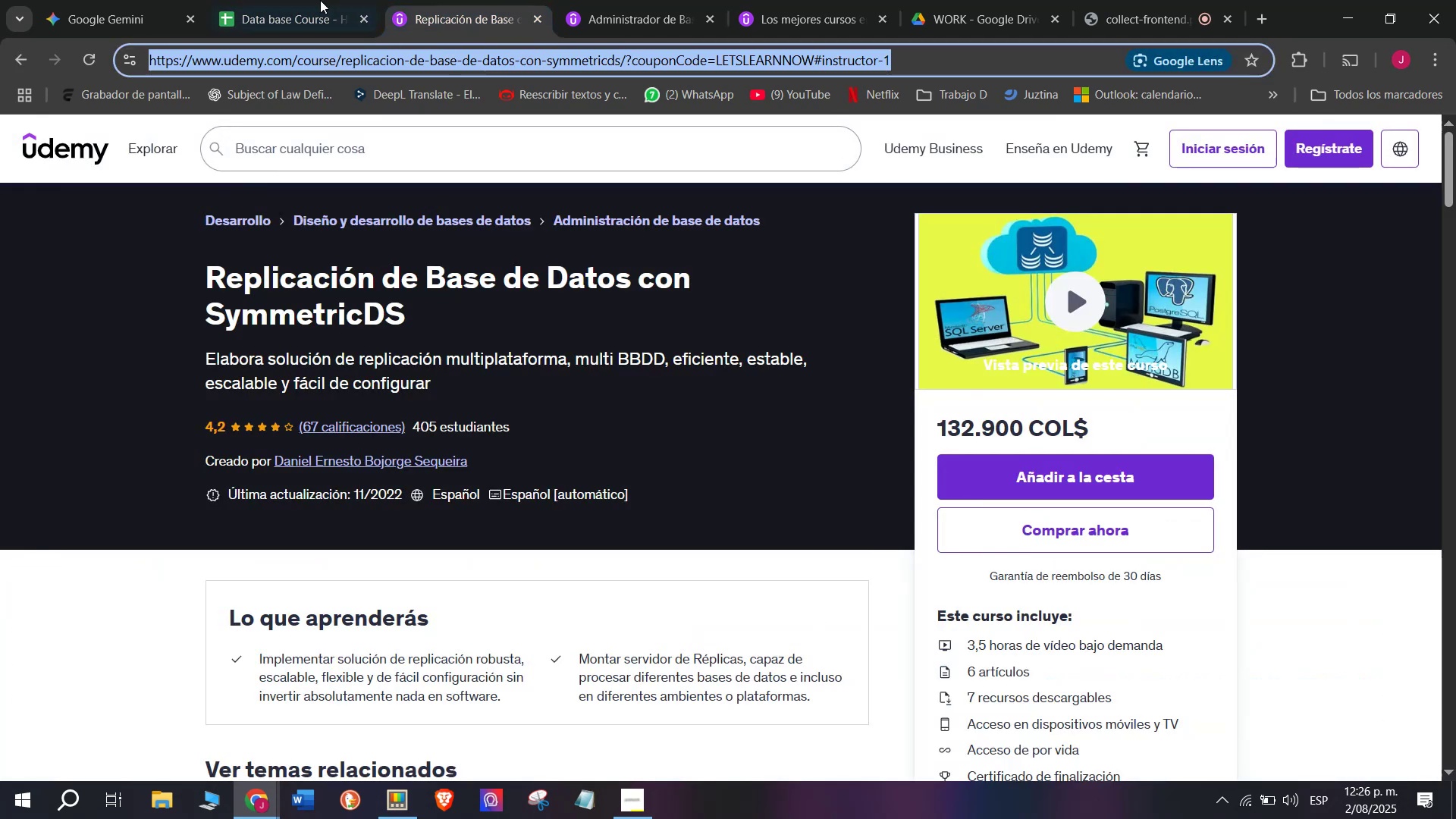 
key(Control+C)
 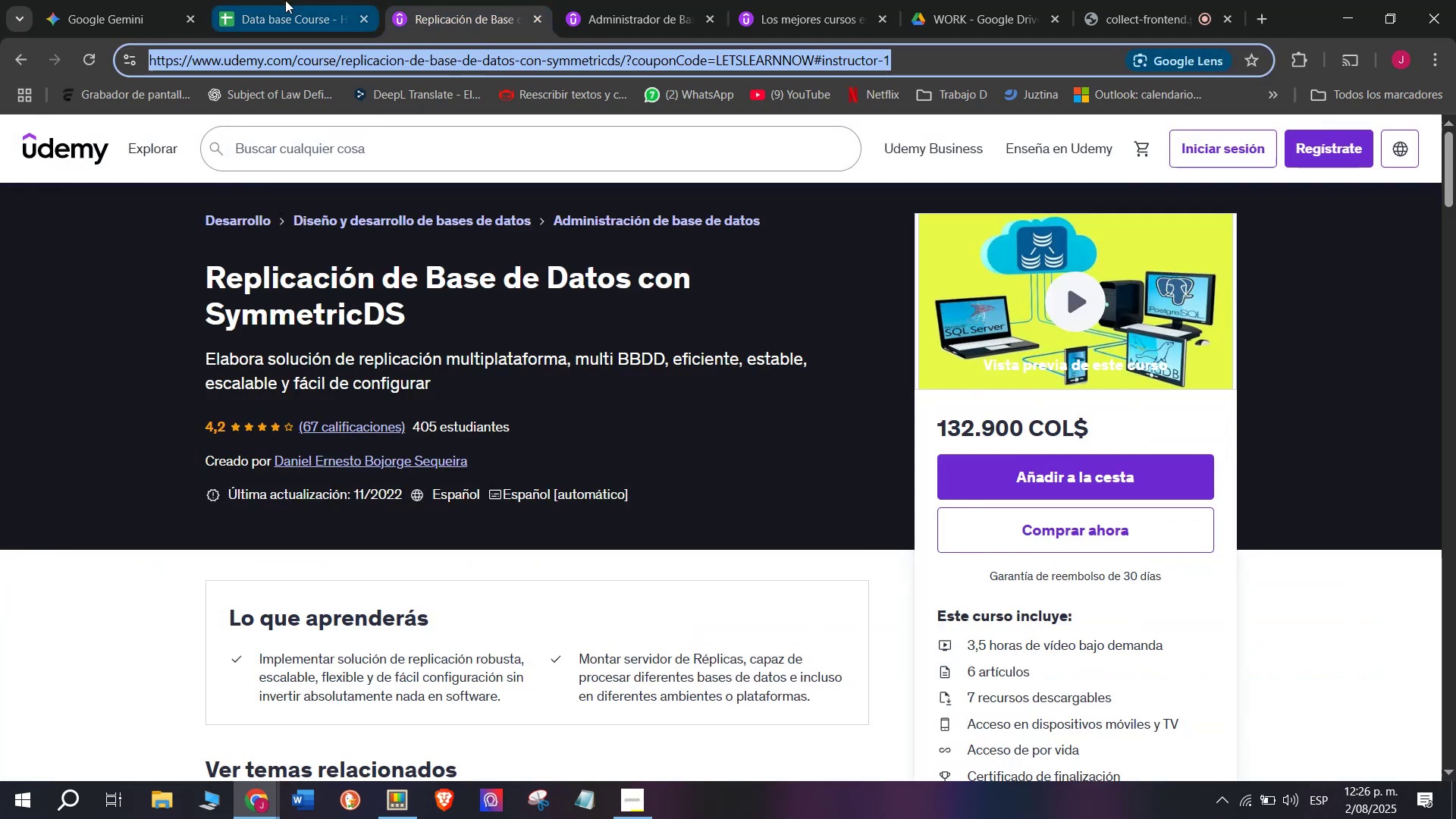 
left_click([285, 0])
 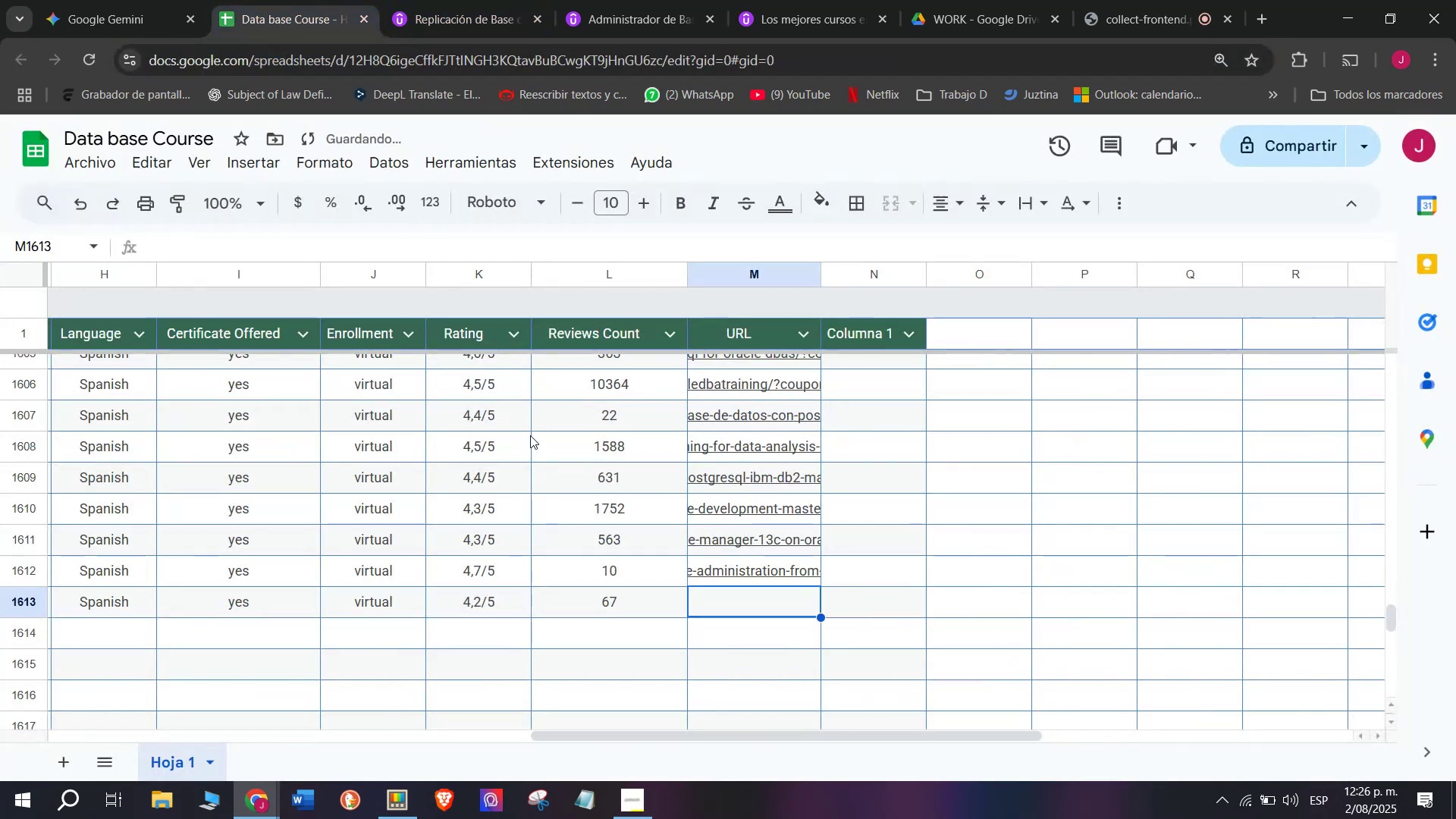 
key(Z)
 